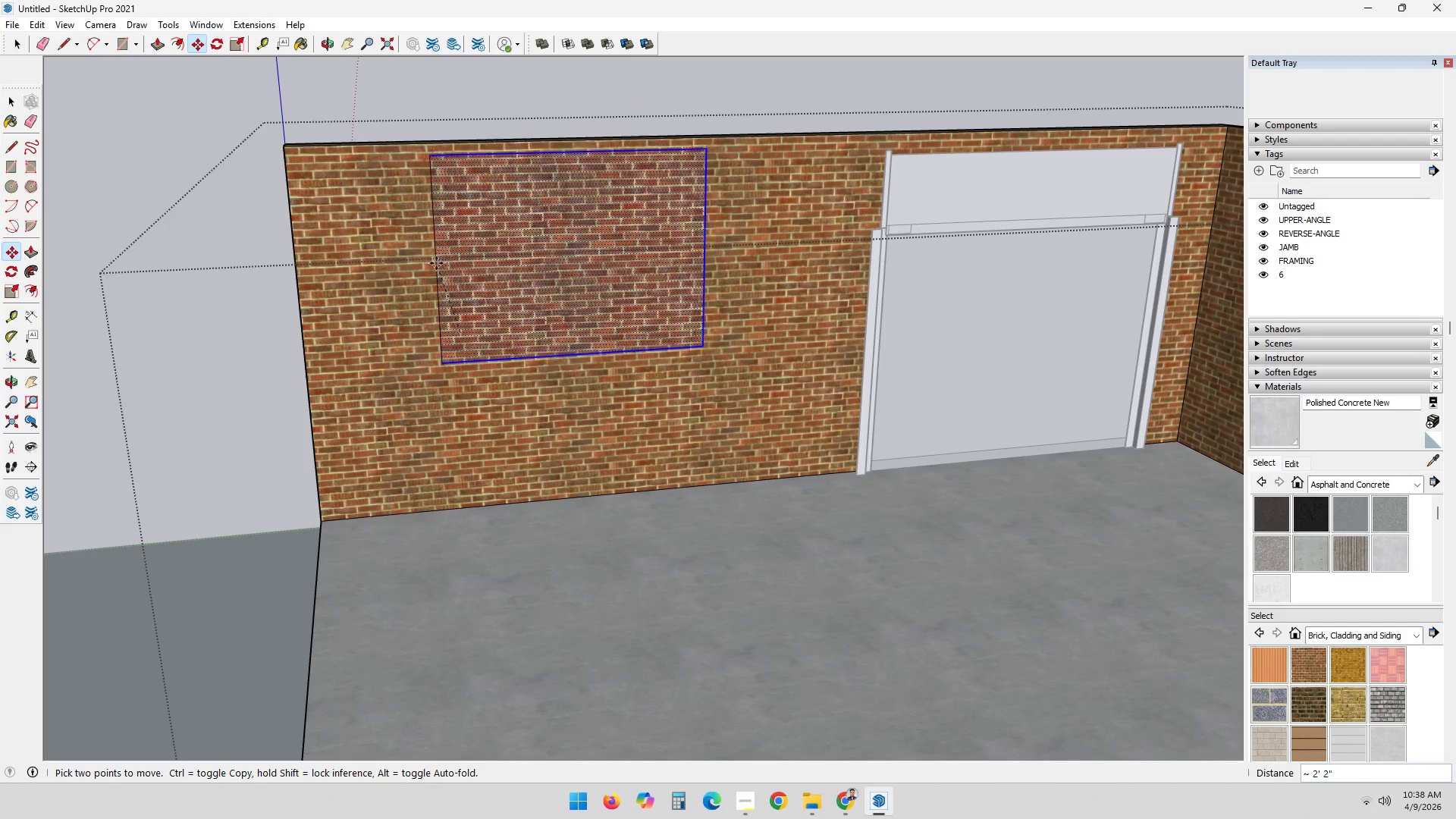 
wait(50.31)
 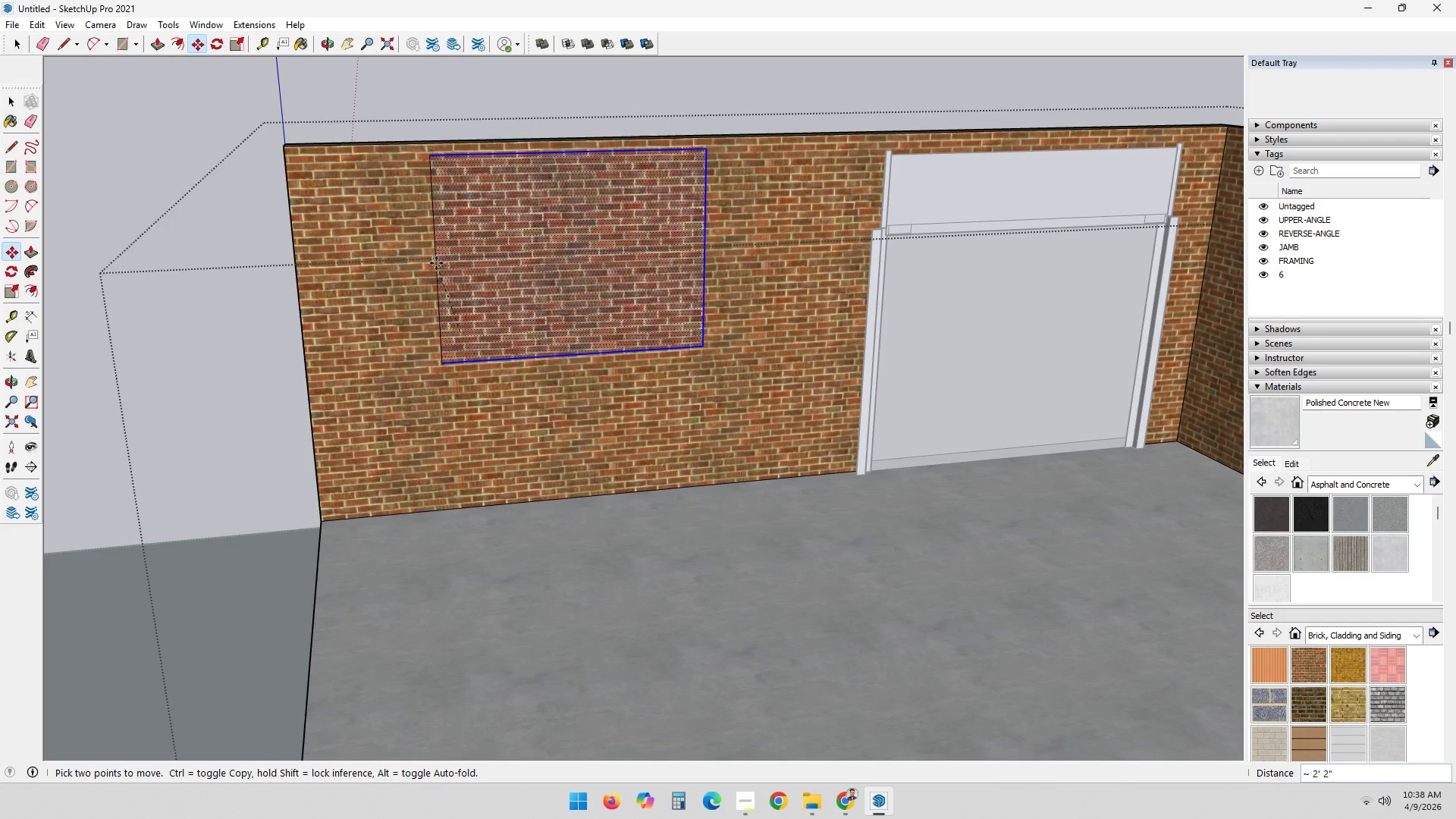 
left_click([459, 337])
 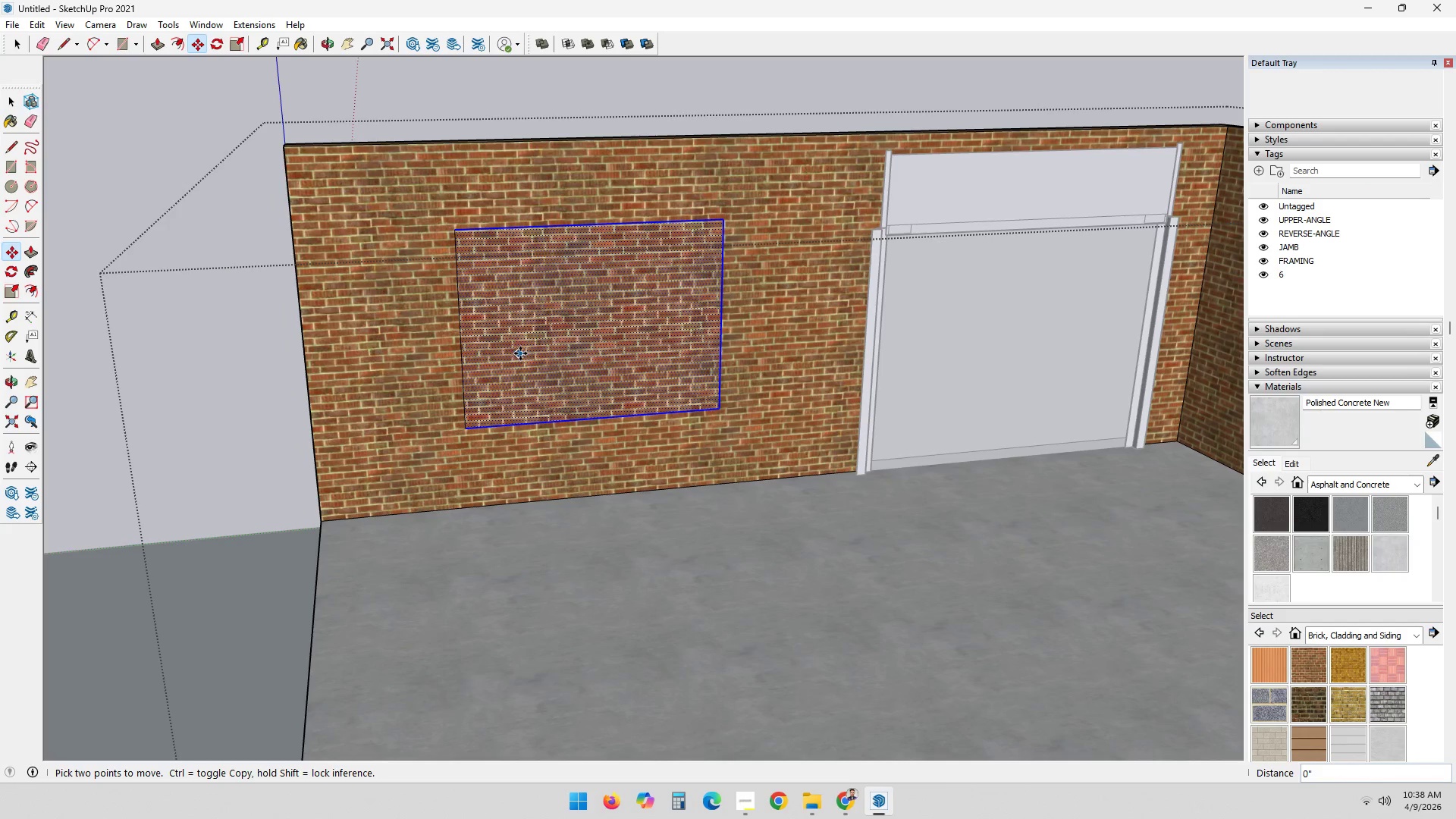 
key(Space)
 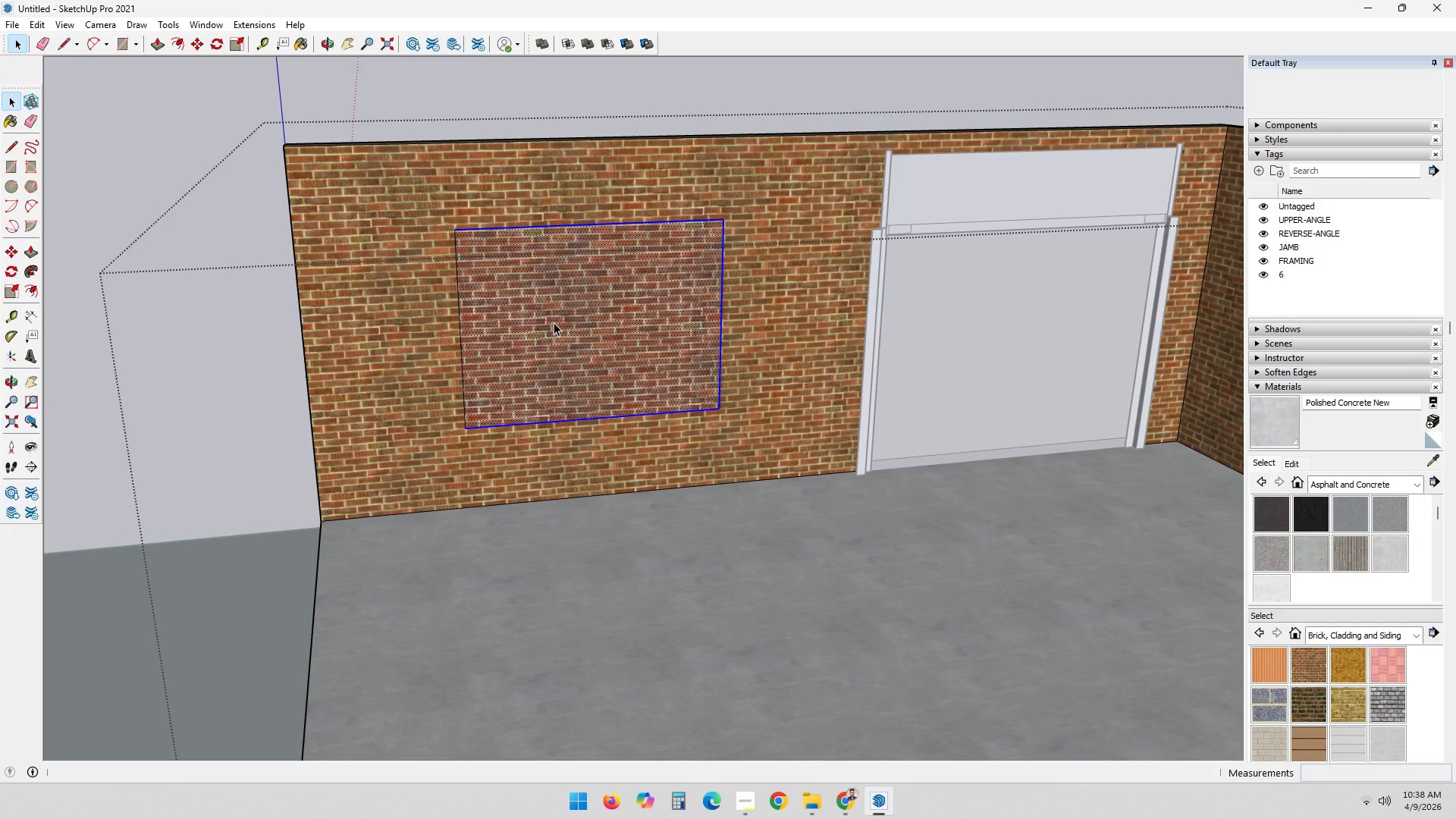 
key(P)
 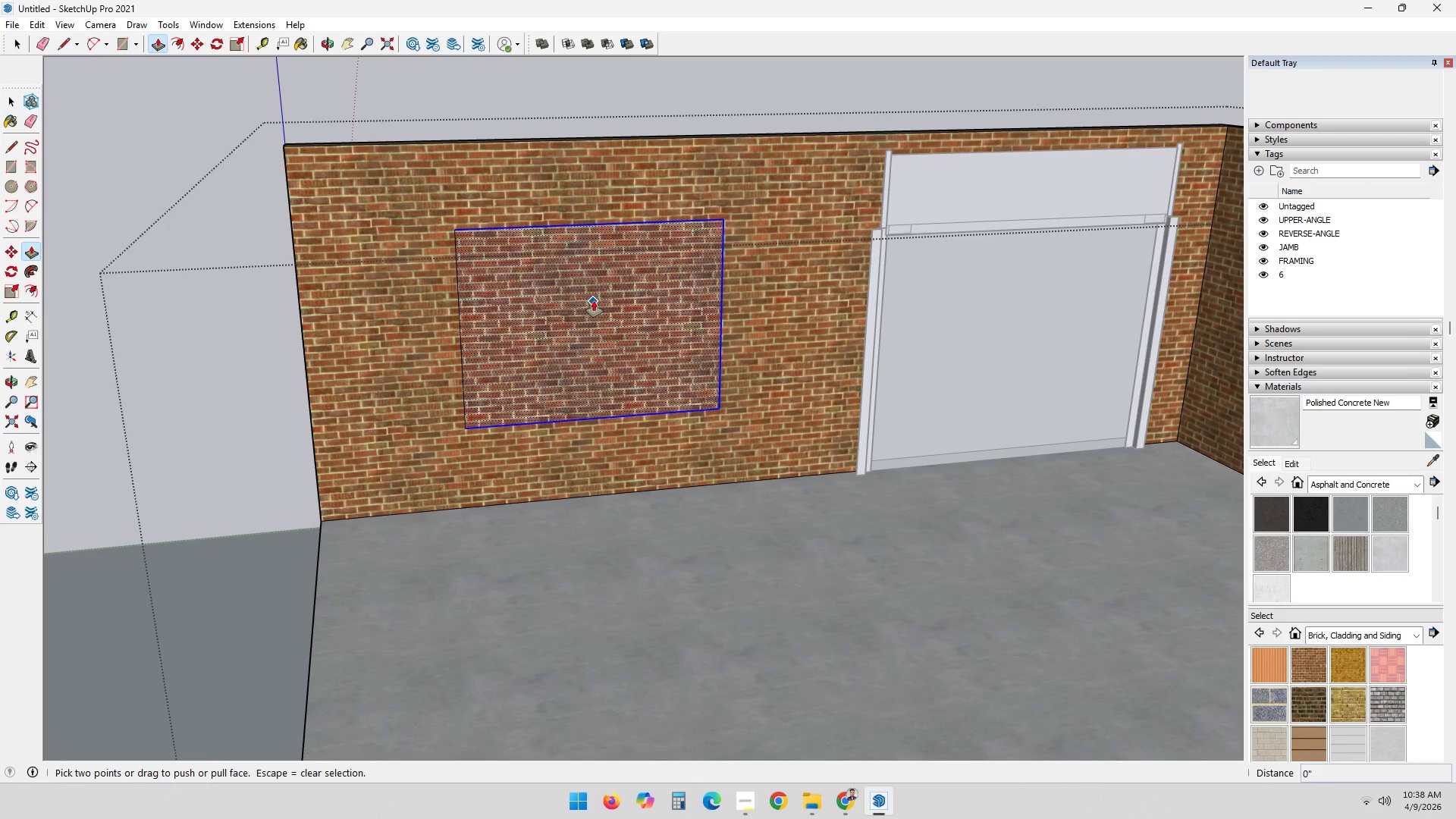 
left_click([594, 301])
 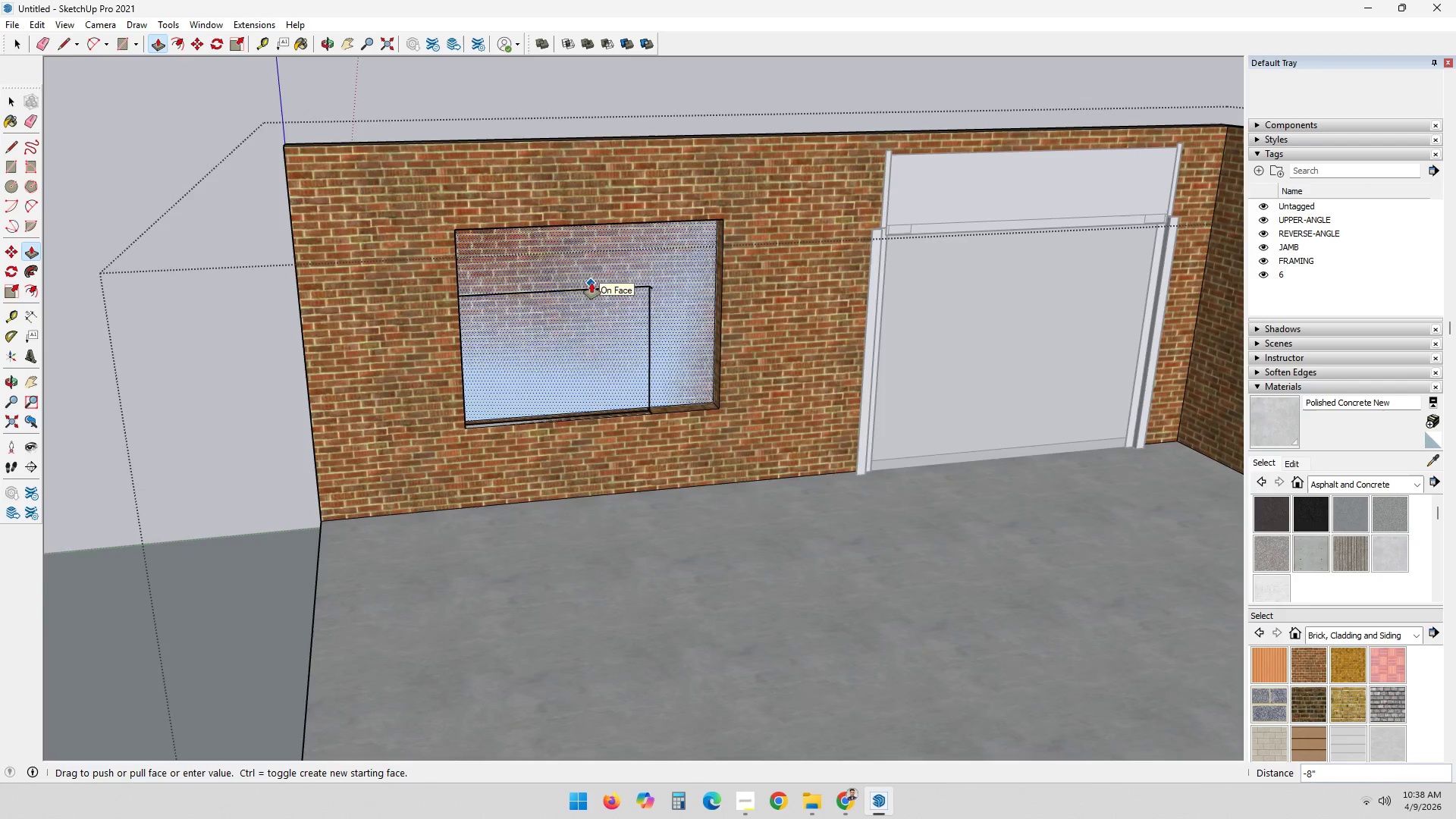 
scroll: coordinate [592, 283], scroll_direction: up, amount: 3.0
 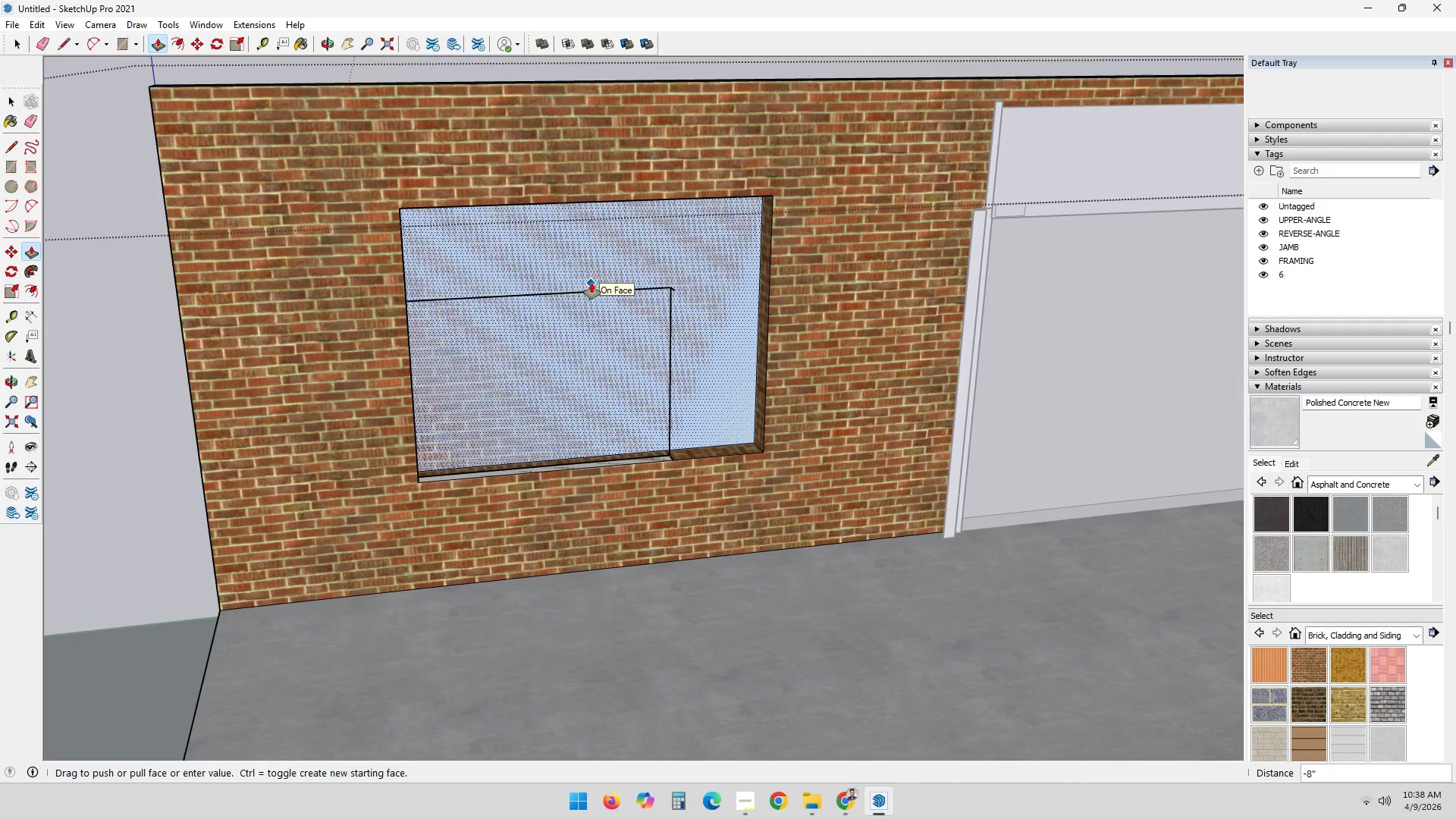 
key(4)
 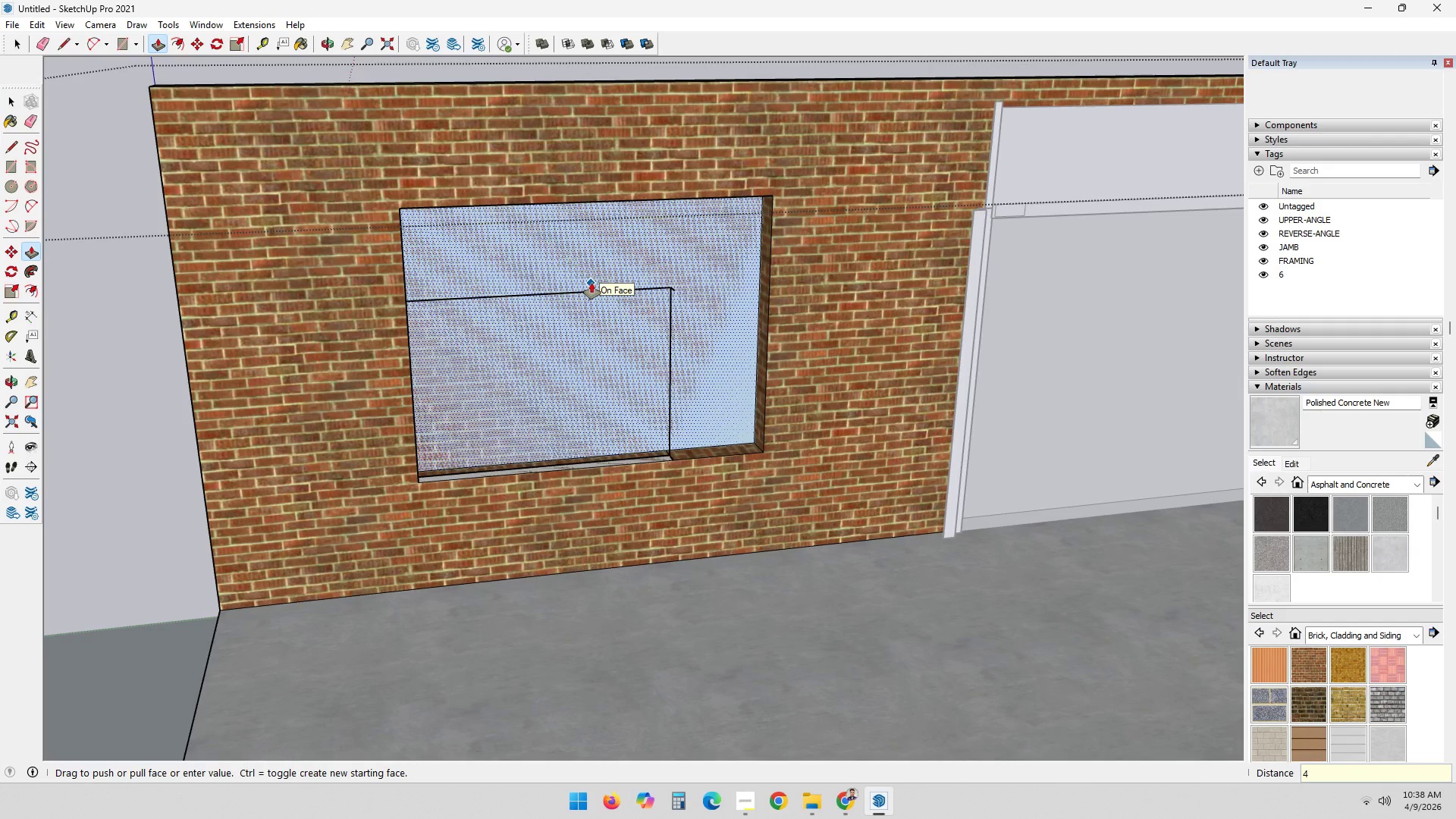 
key(Enter)
 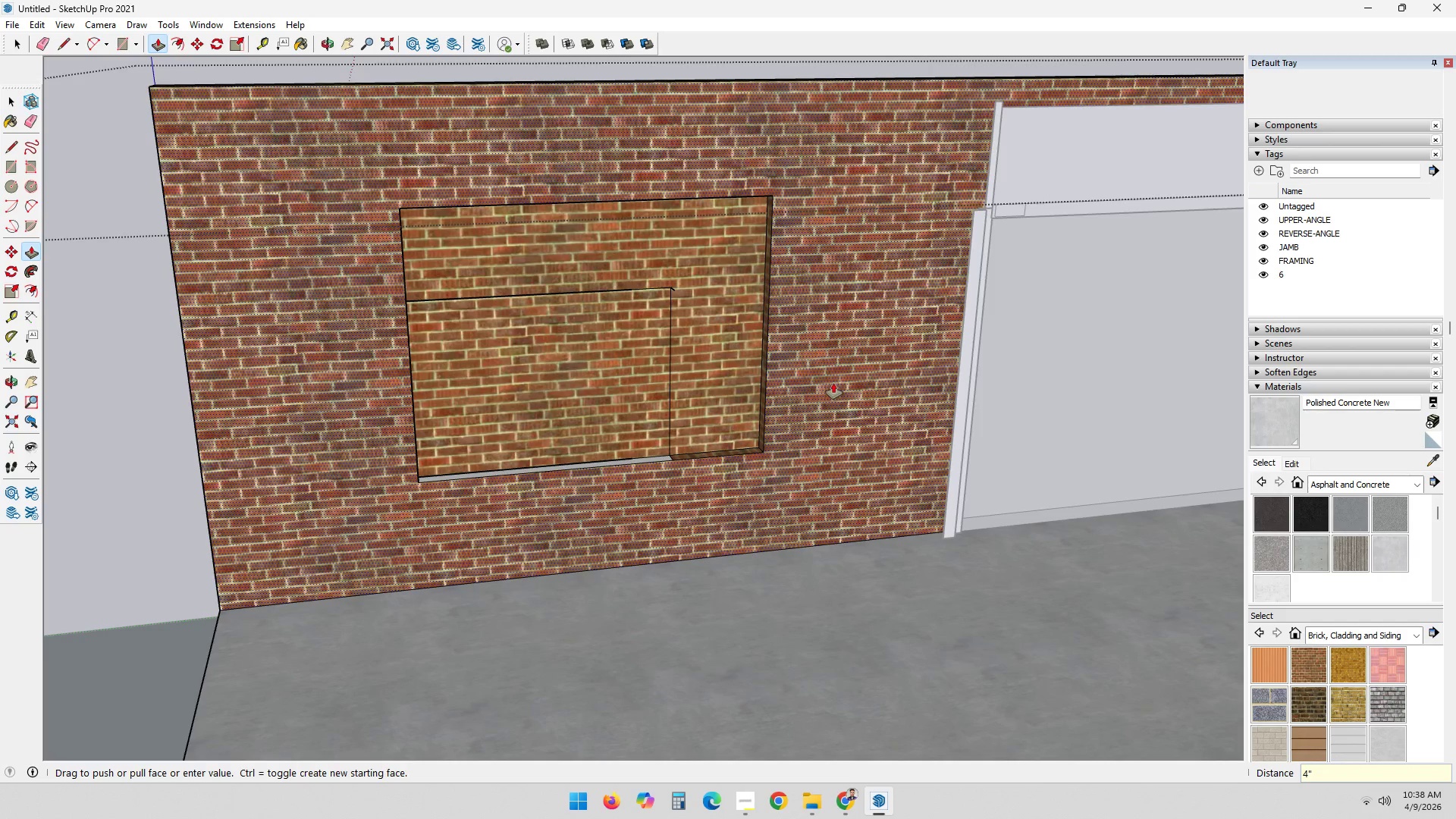 
key(Space)
 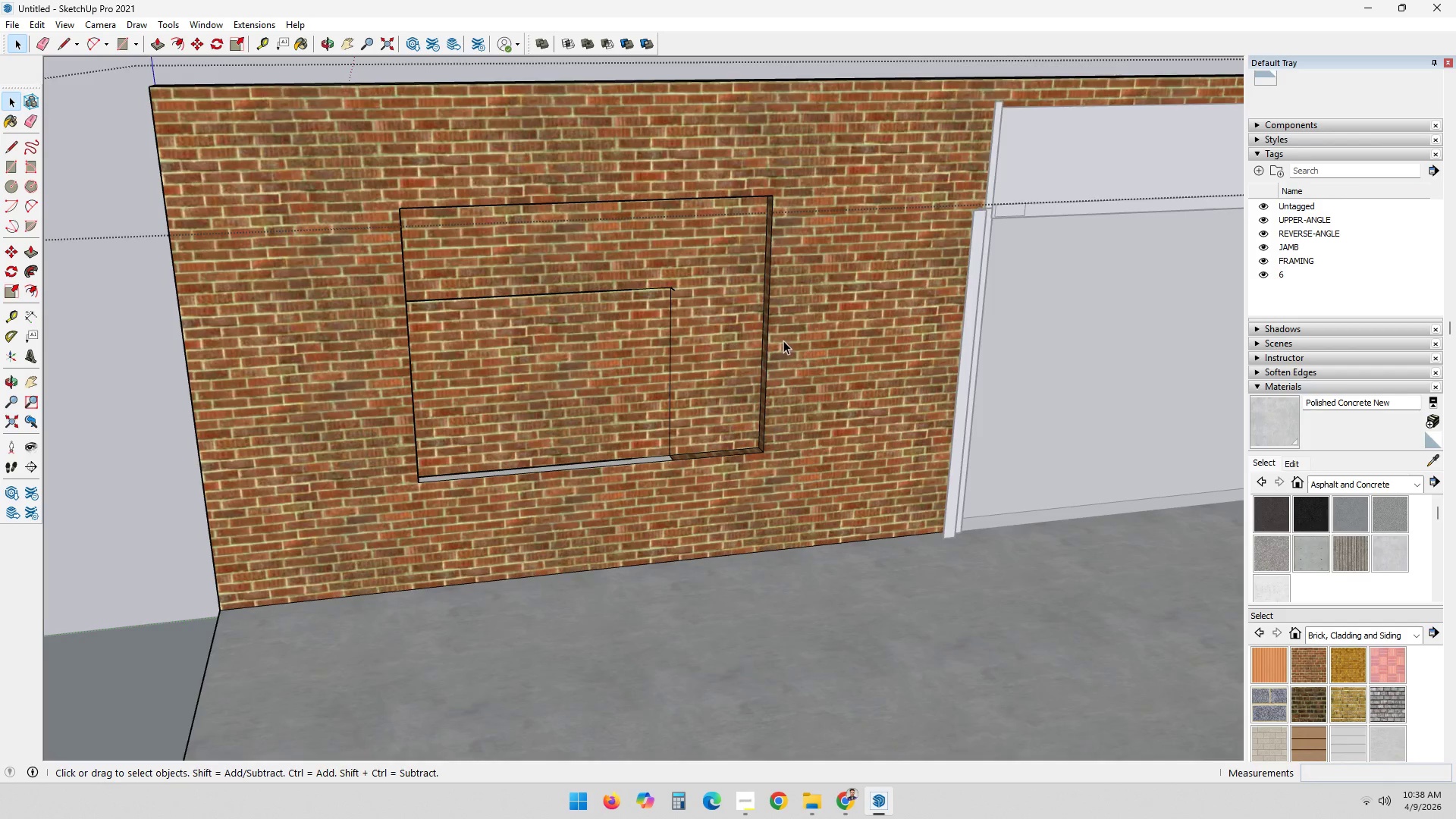 
scroll: coordinate [686, 375], scroll_direction: up, amount: 2.0
 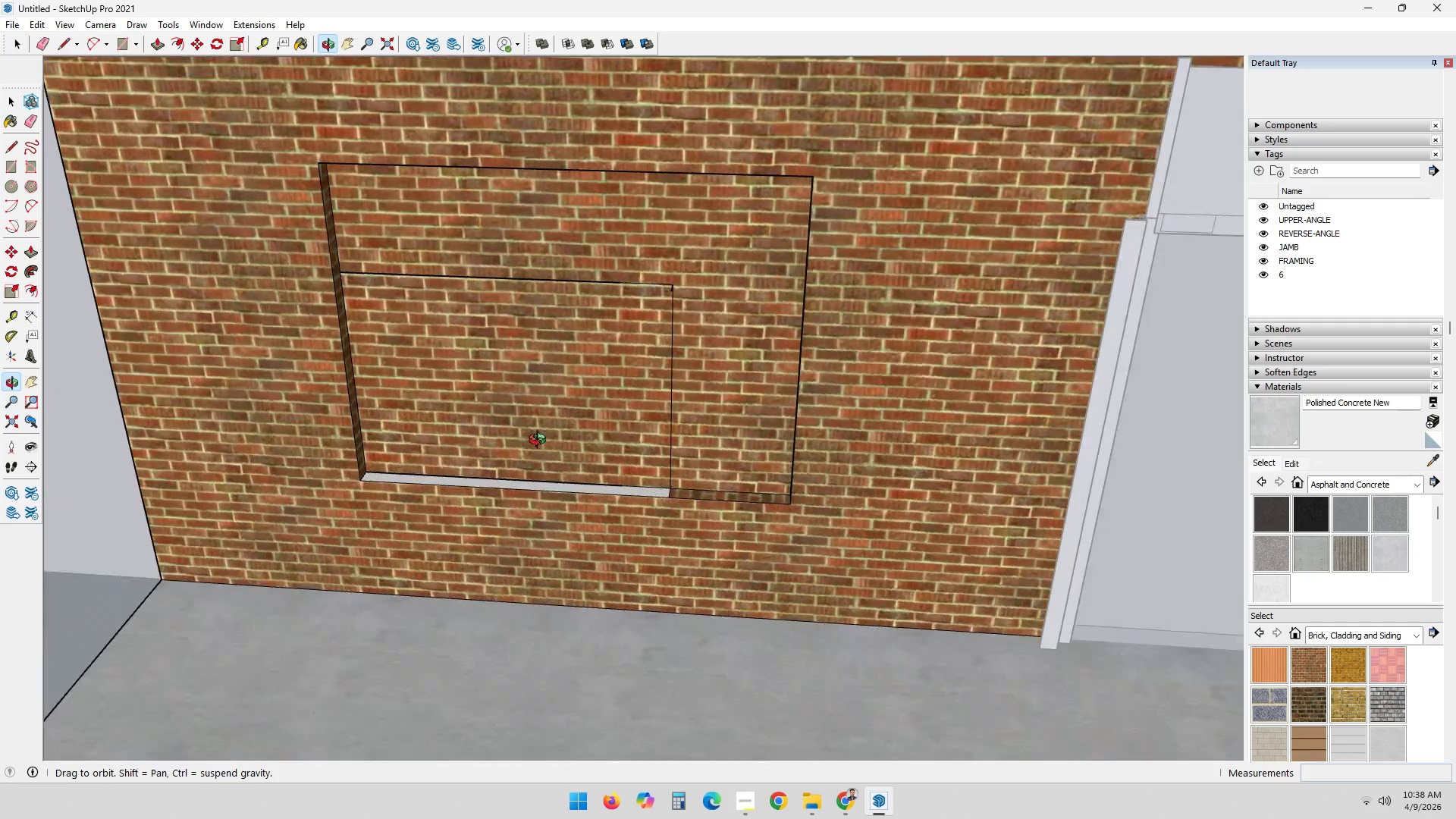 
scroll: coordinate [543, 343], scroll_direction: down, amount: 4.0
 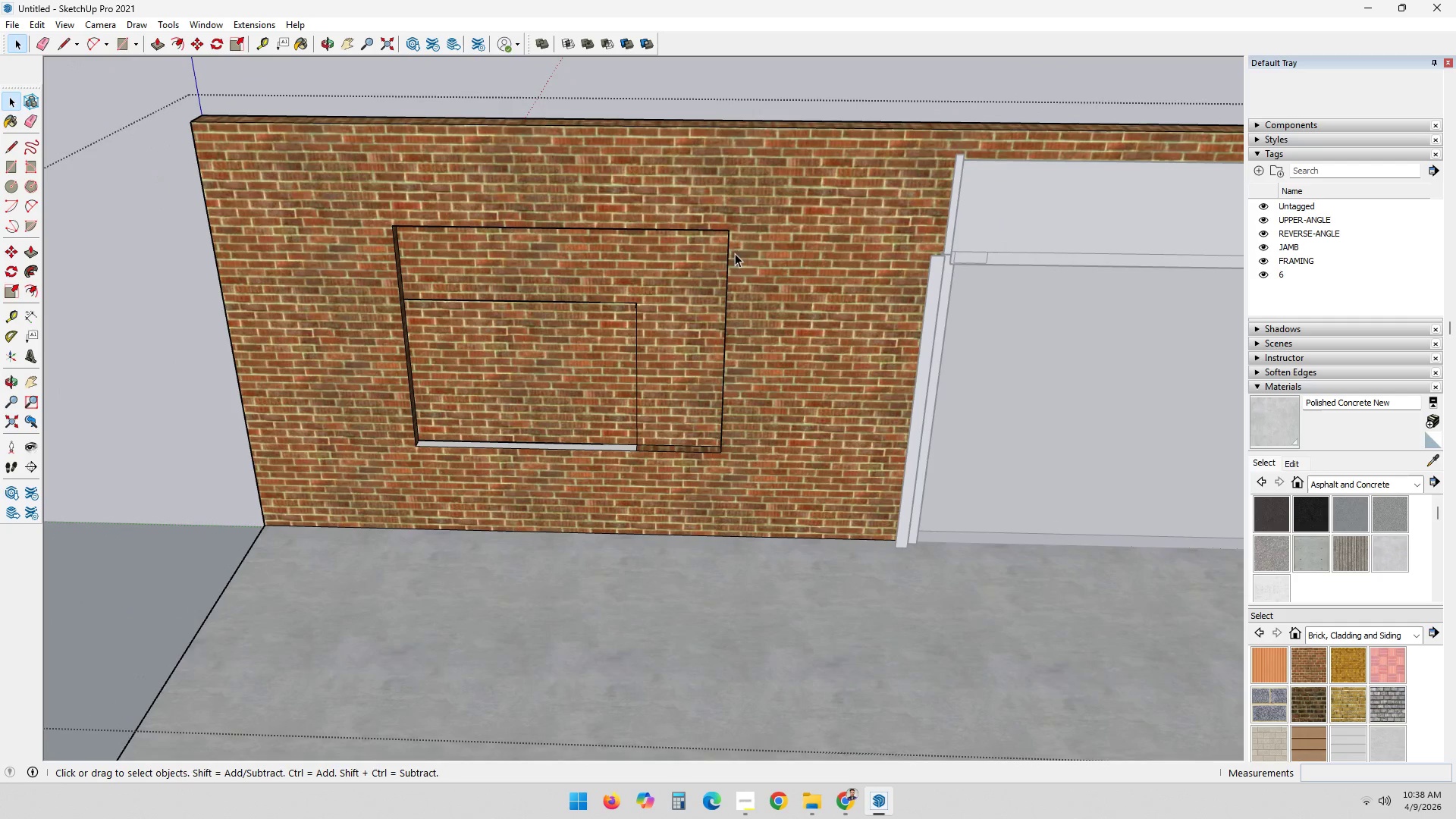 
left_click([789, 249])
 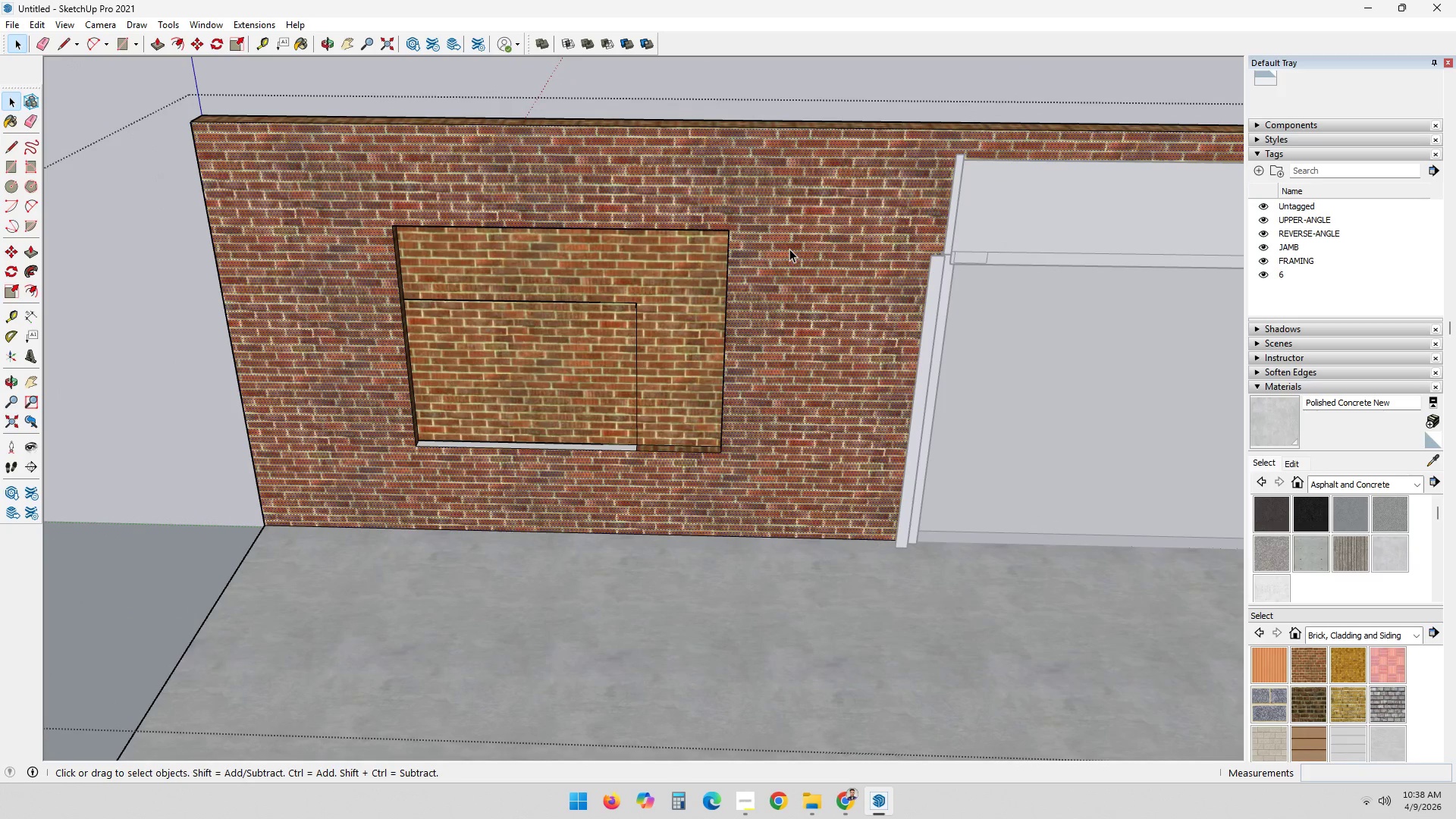 
key(Delete)
 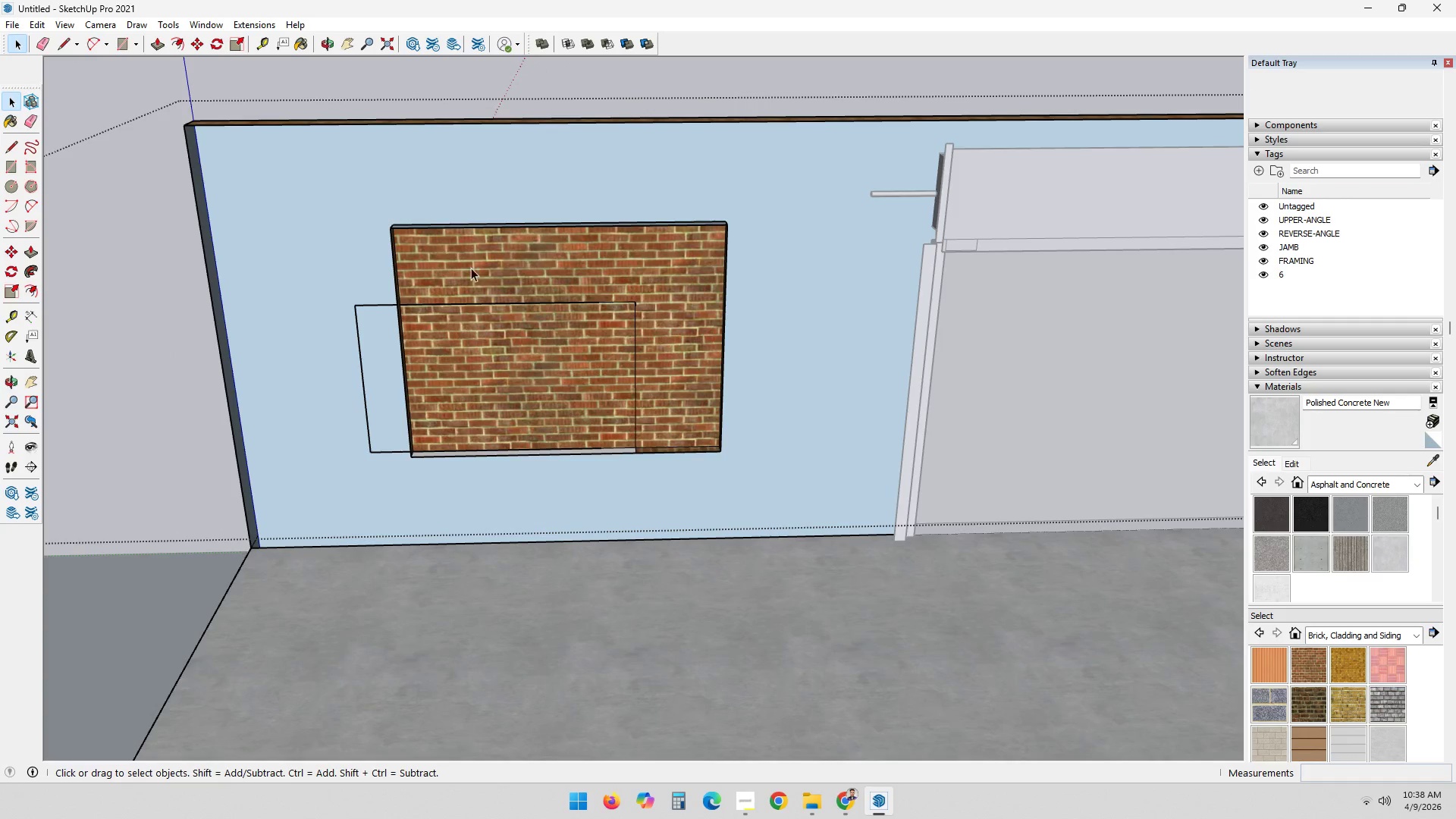 
key(E)
 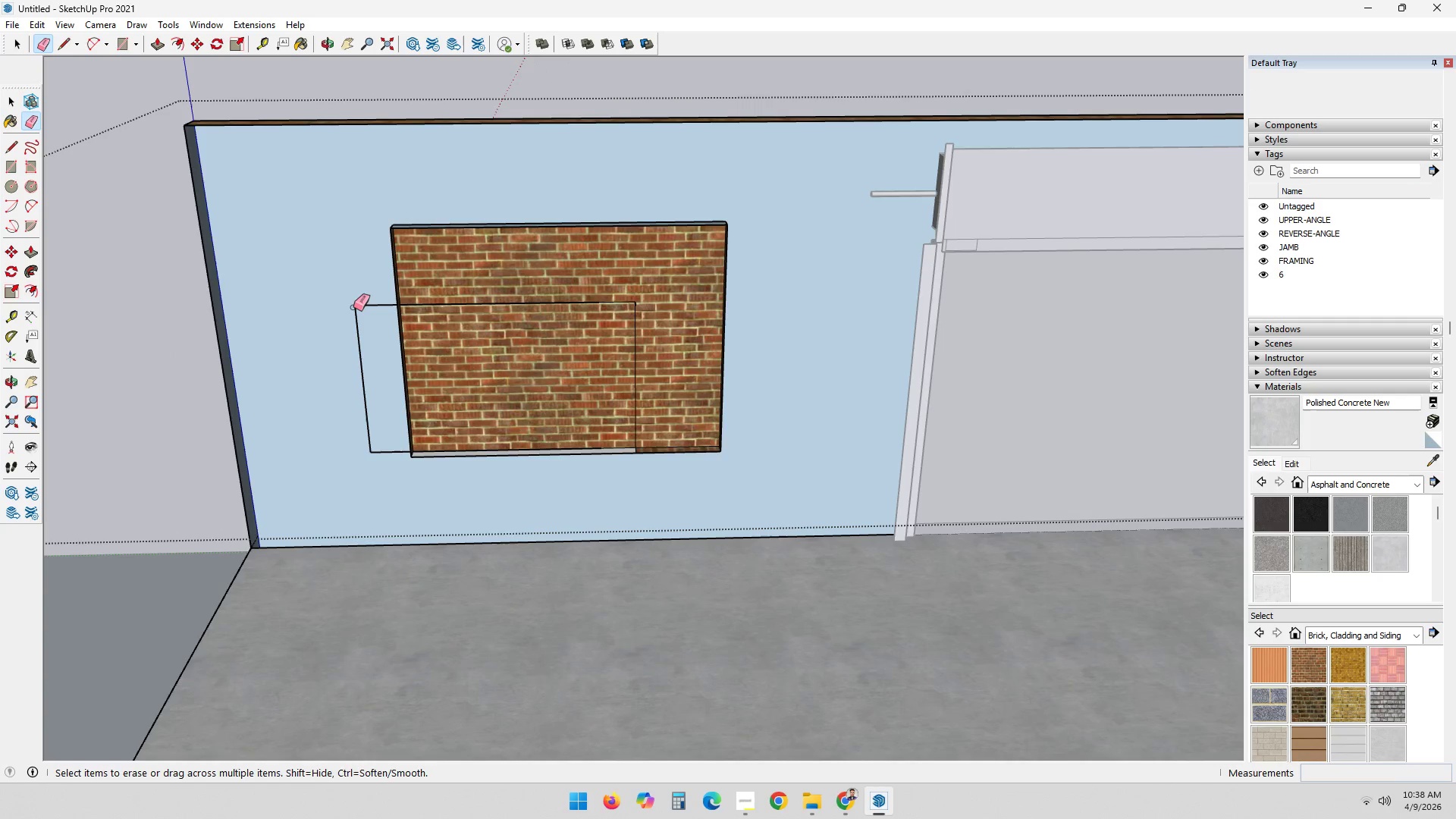 
left_click([356, 308])
 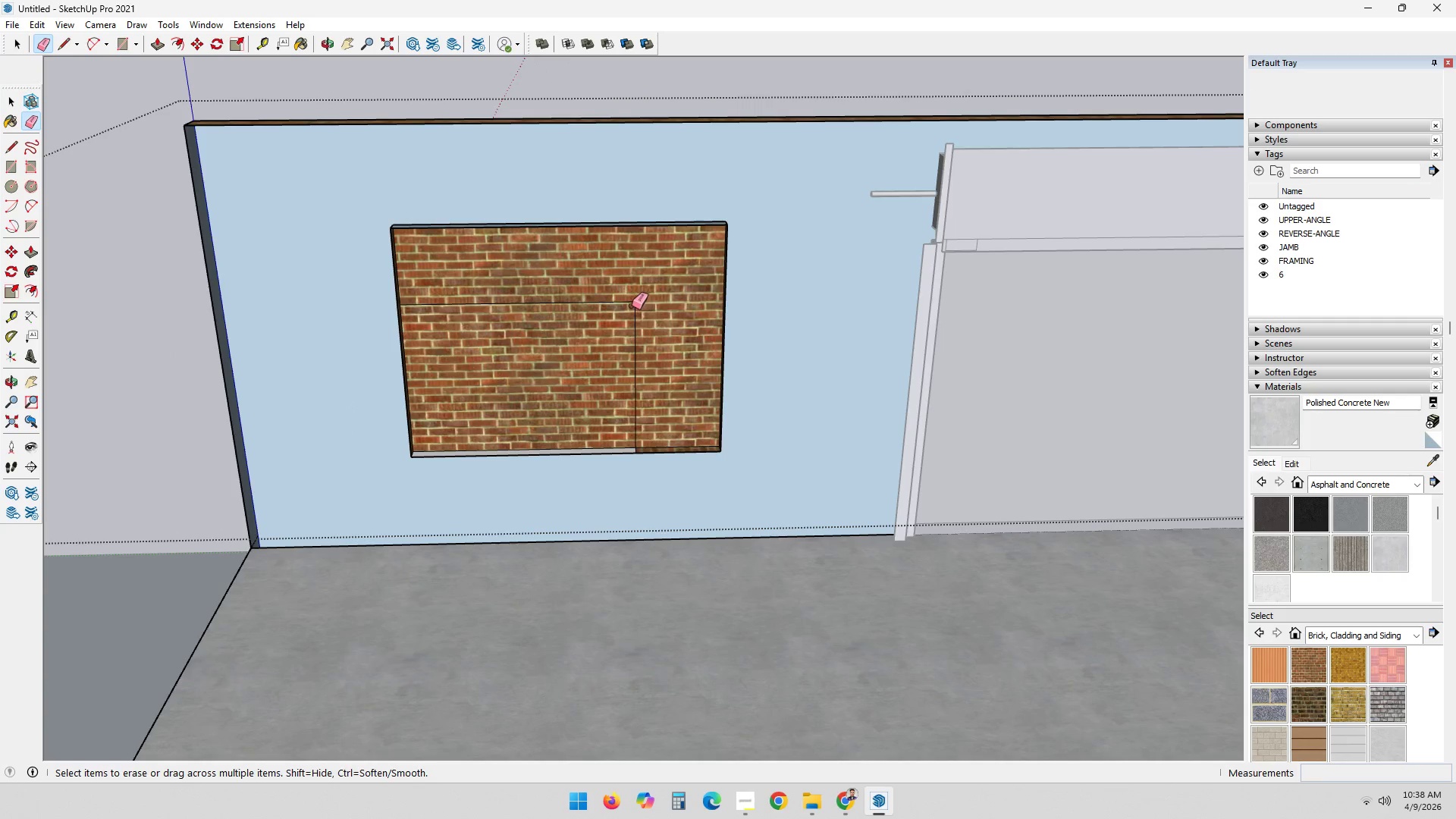 
left_click([635, 303])
 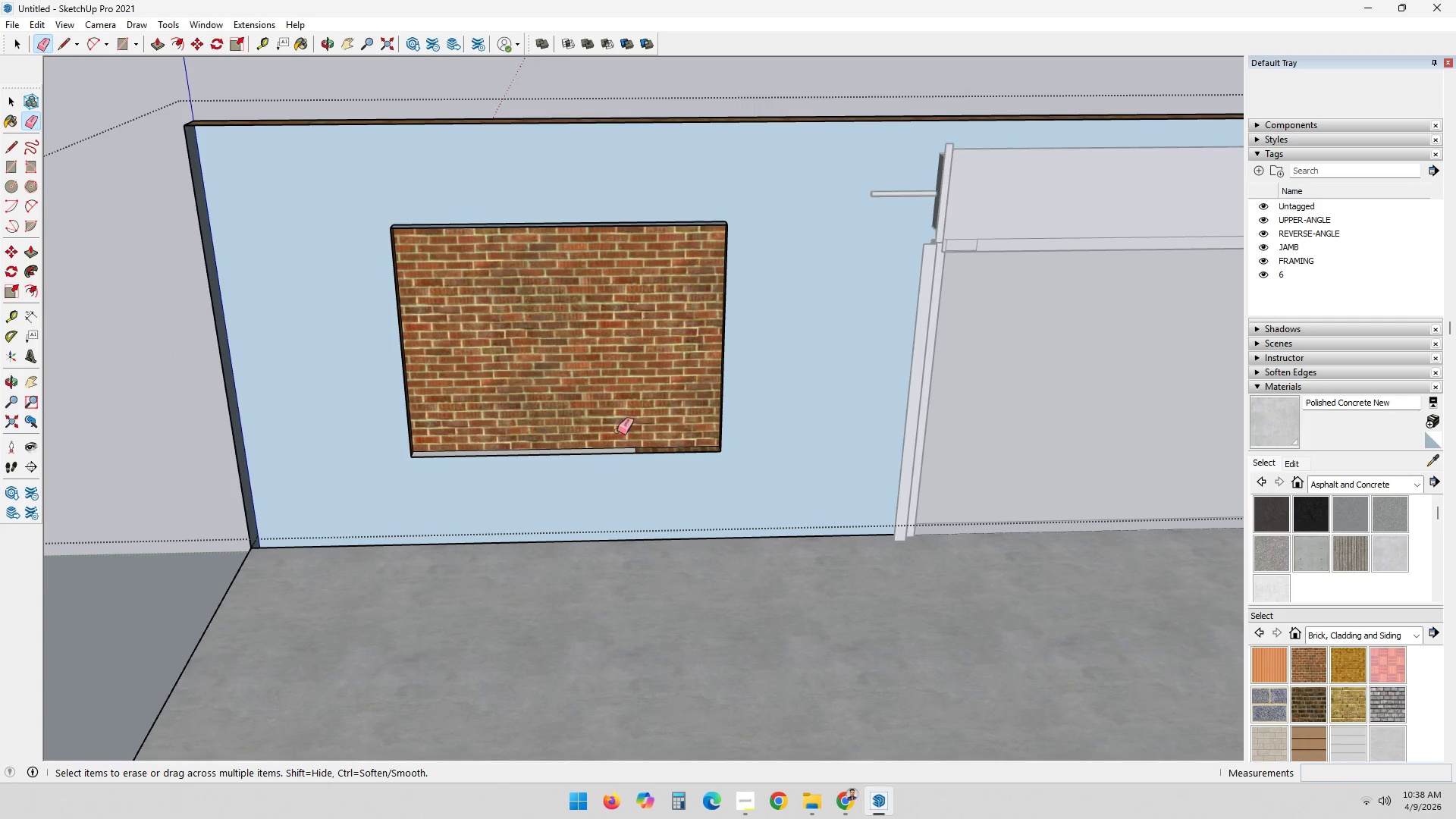 
scroll: coordinate [636, 454], scroll_direction: up, amount: 10.0
 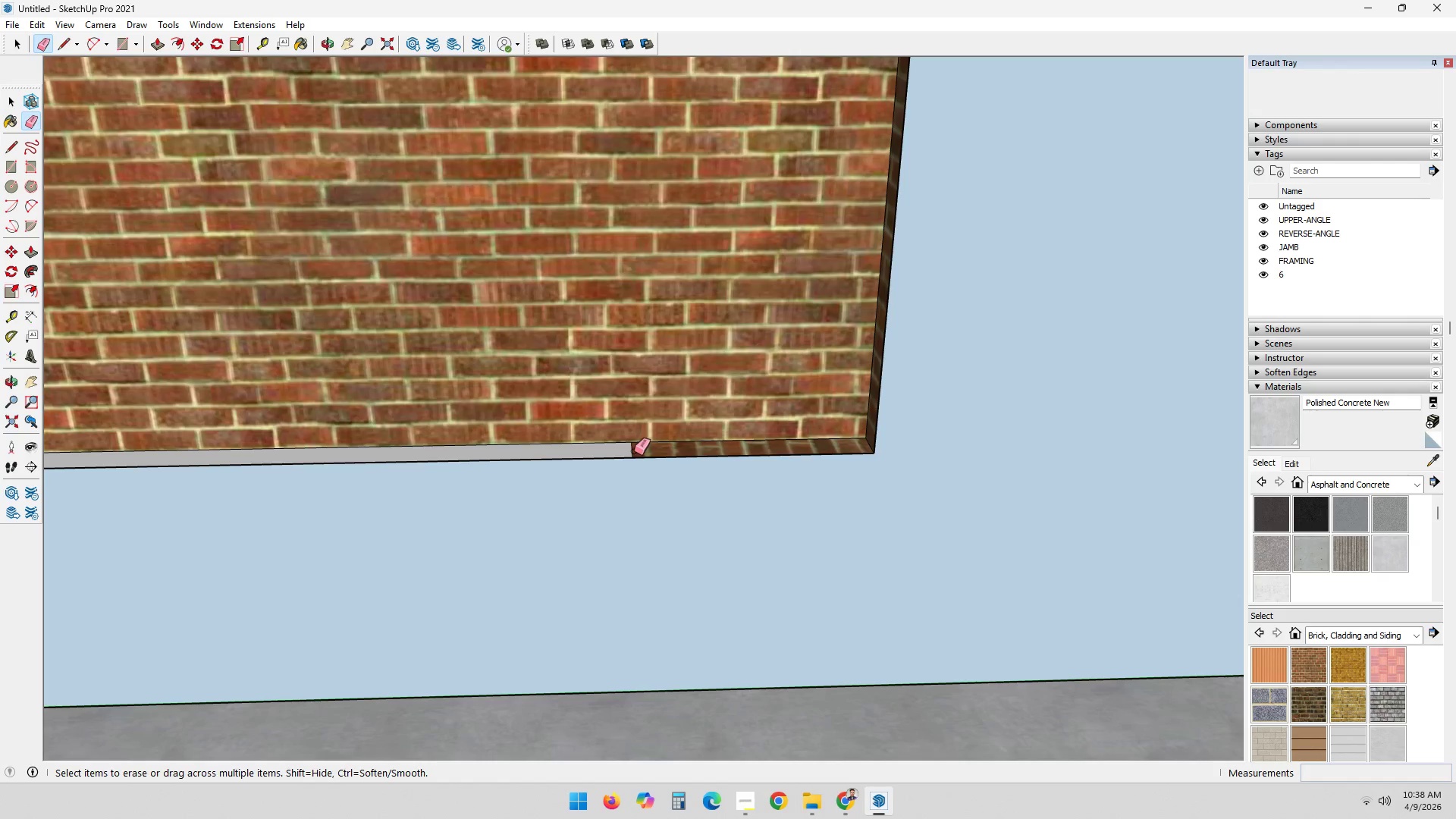 
left_click([632, 450])
 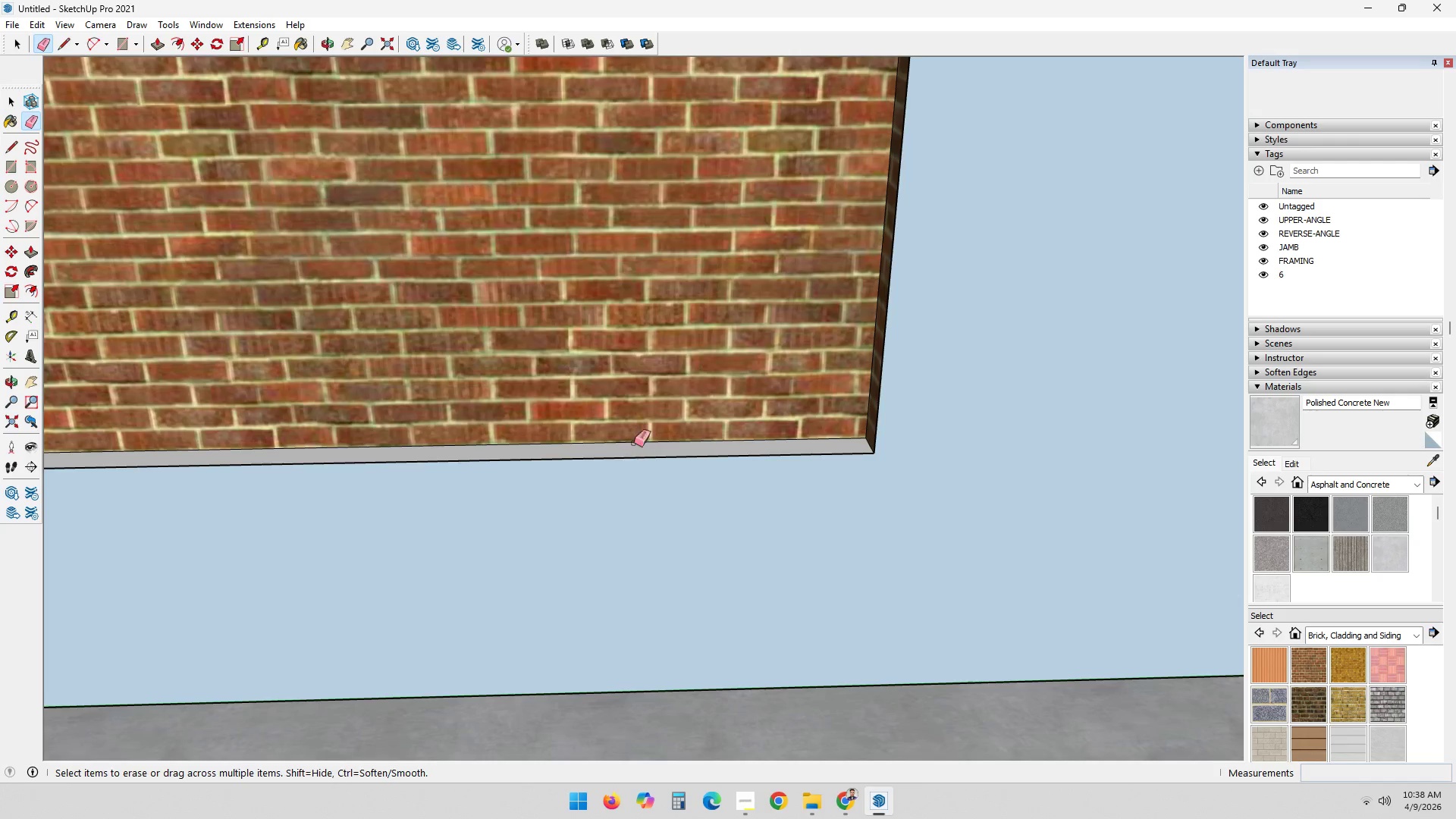 
scroll: coordinate [443, 316], scroll_direction: down, amount: 14.0
 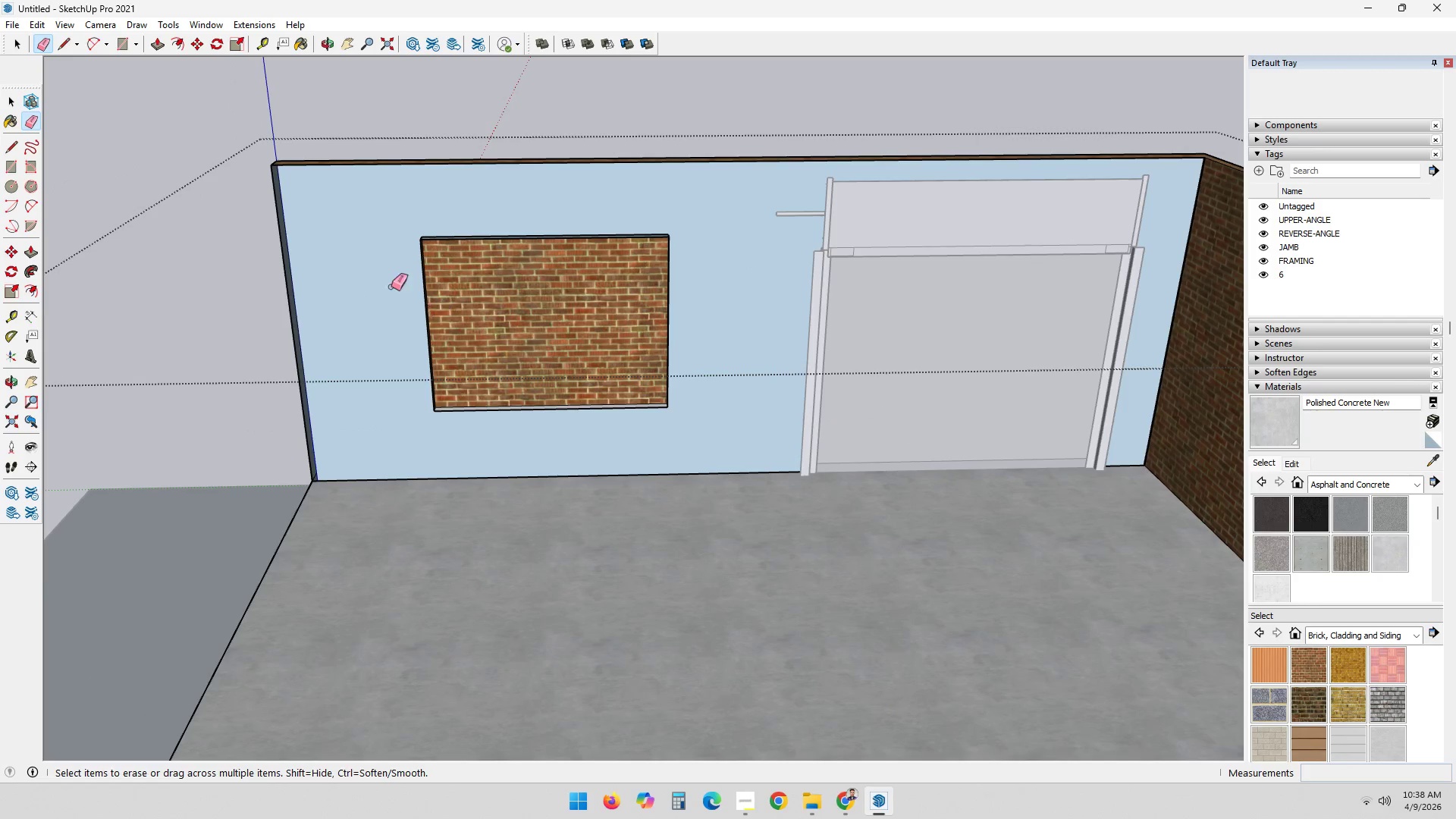 
key(L)
 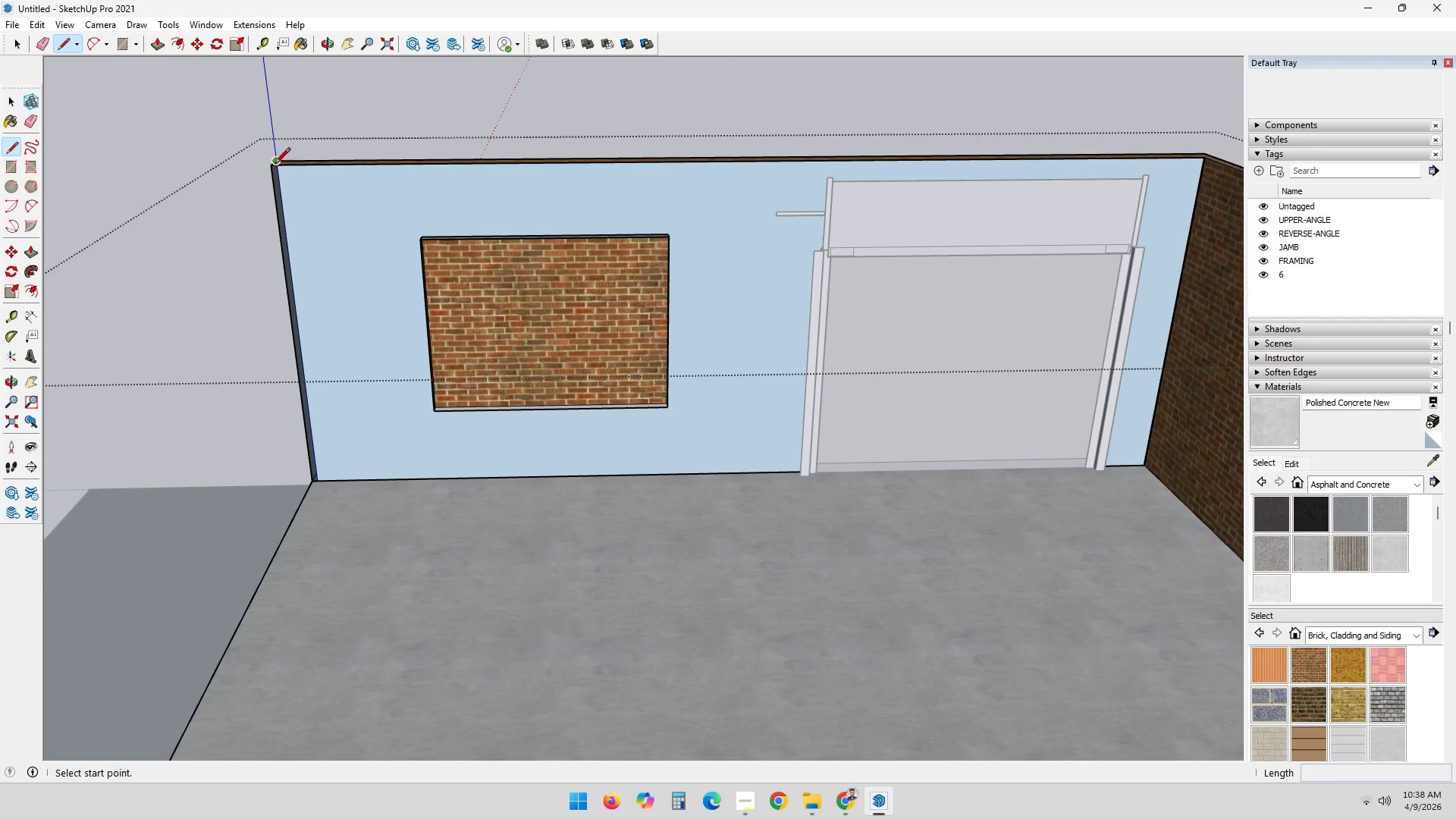 
left_click_drag(start_coordinate=[272, 167], to_coordinate=[272, 177])
 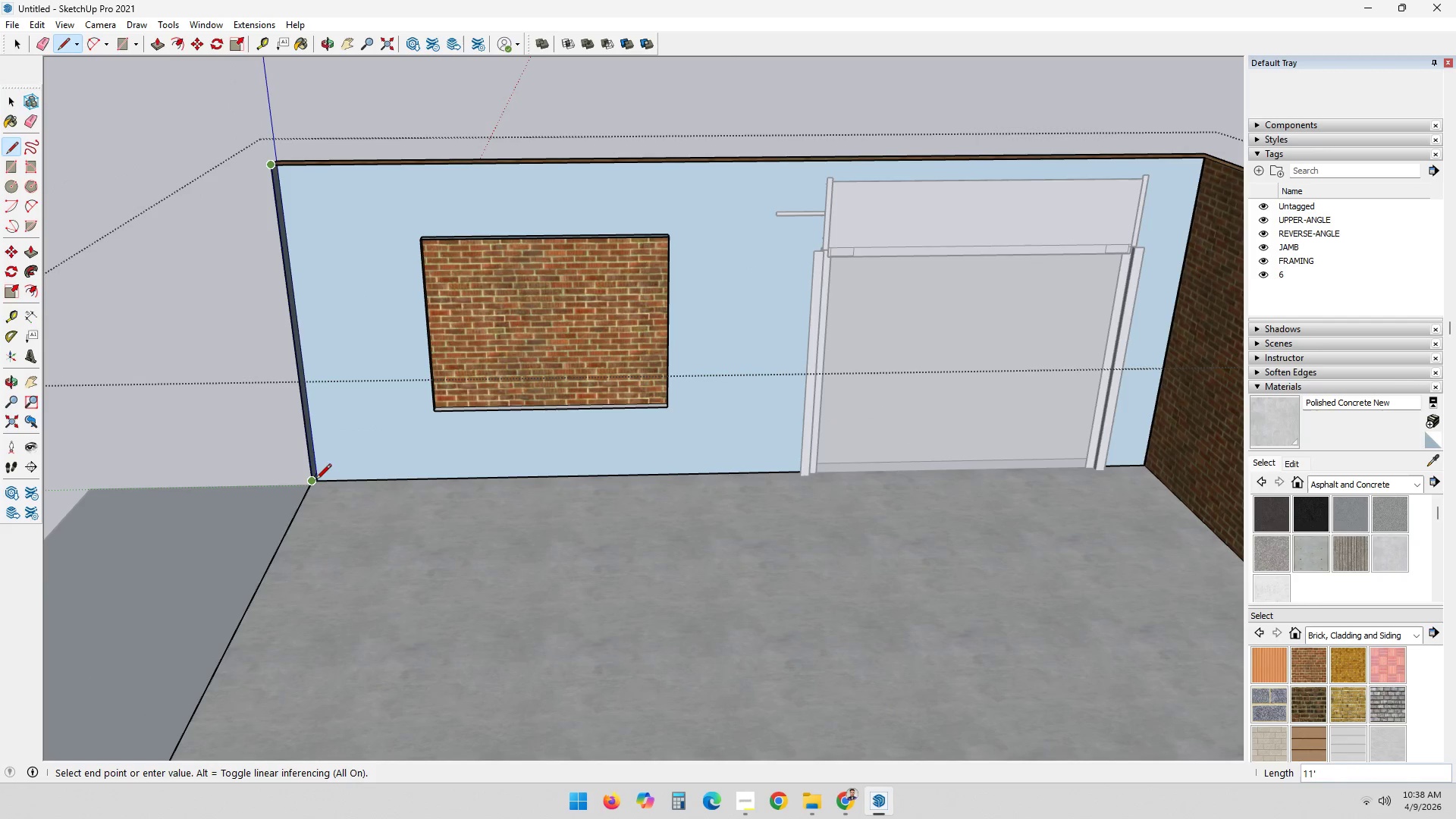 
left_click([311, 479])
 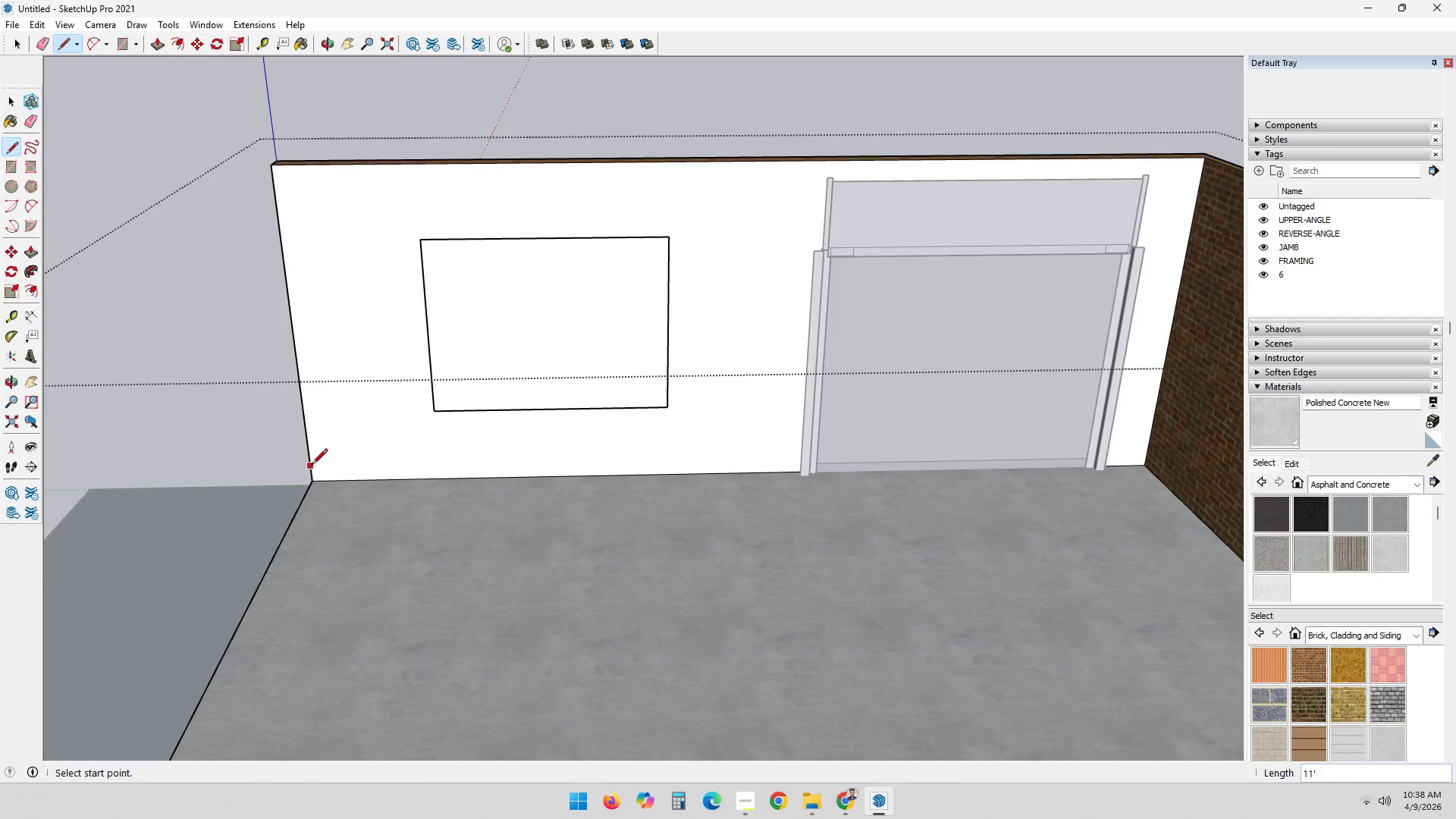 
key(Space)
 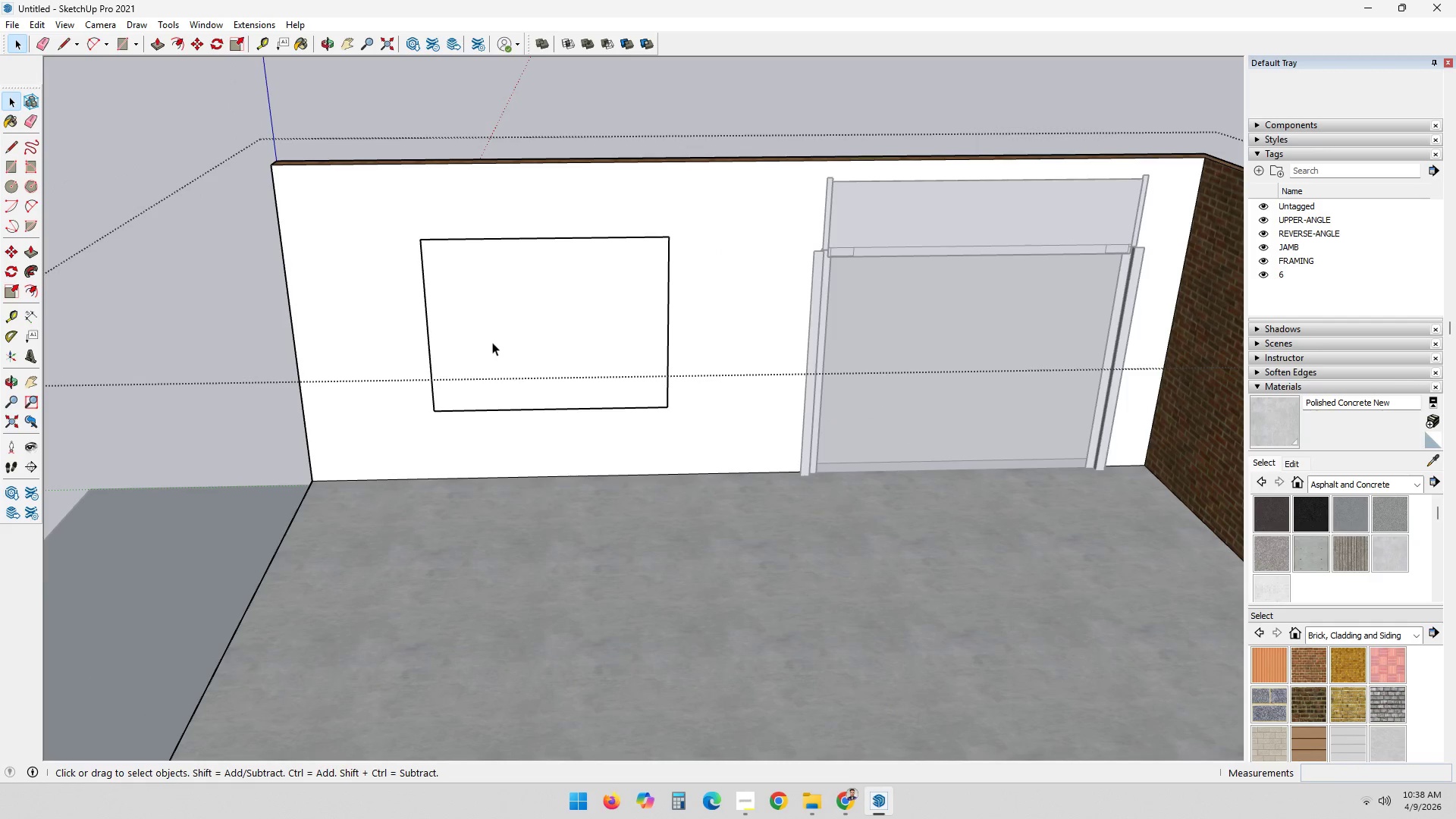 
left_click([492, 342])
 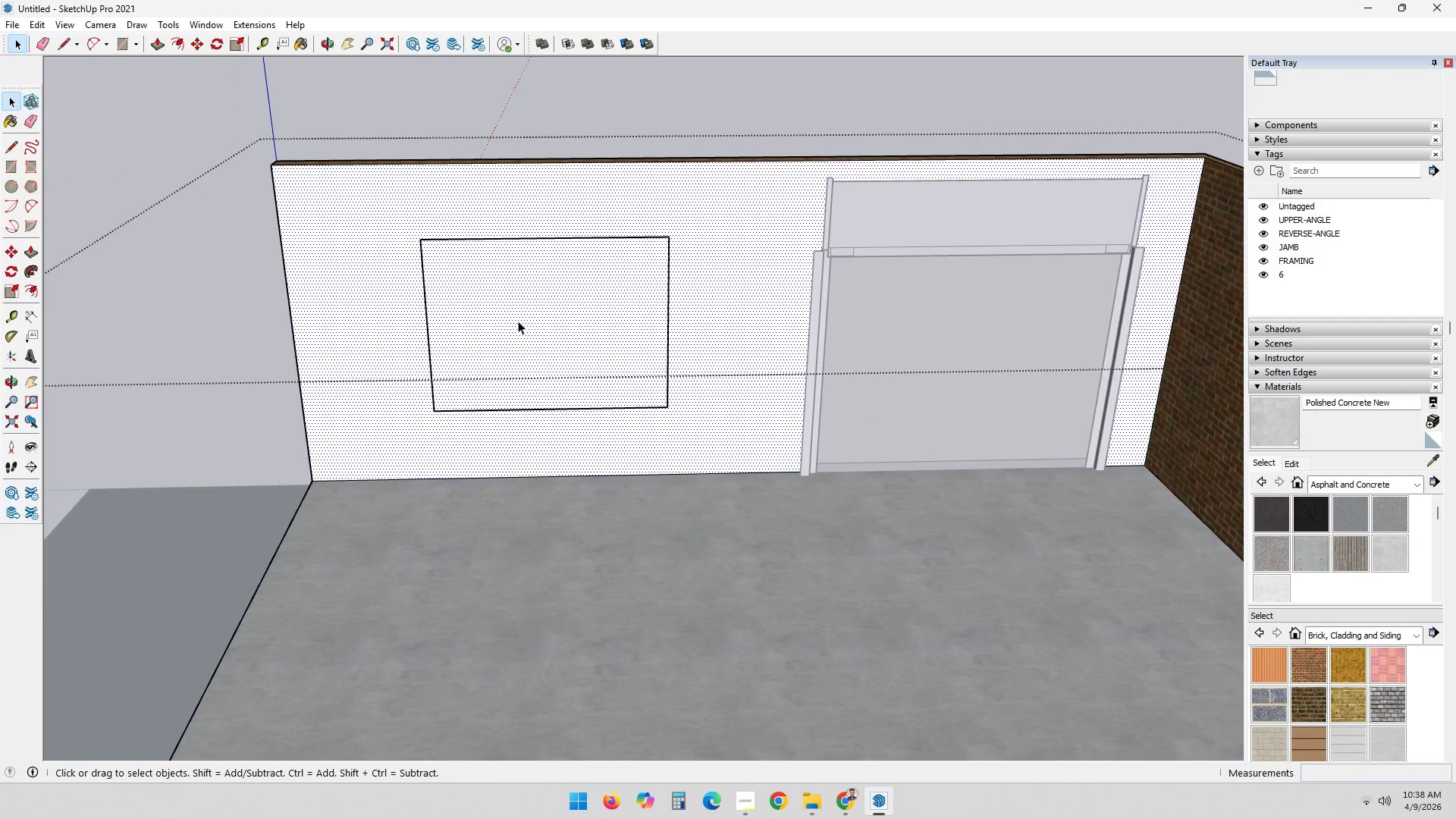 
double_click([518, 321])
 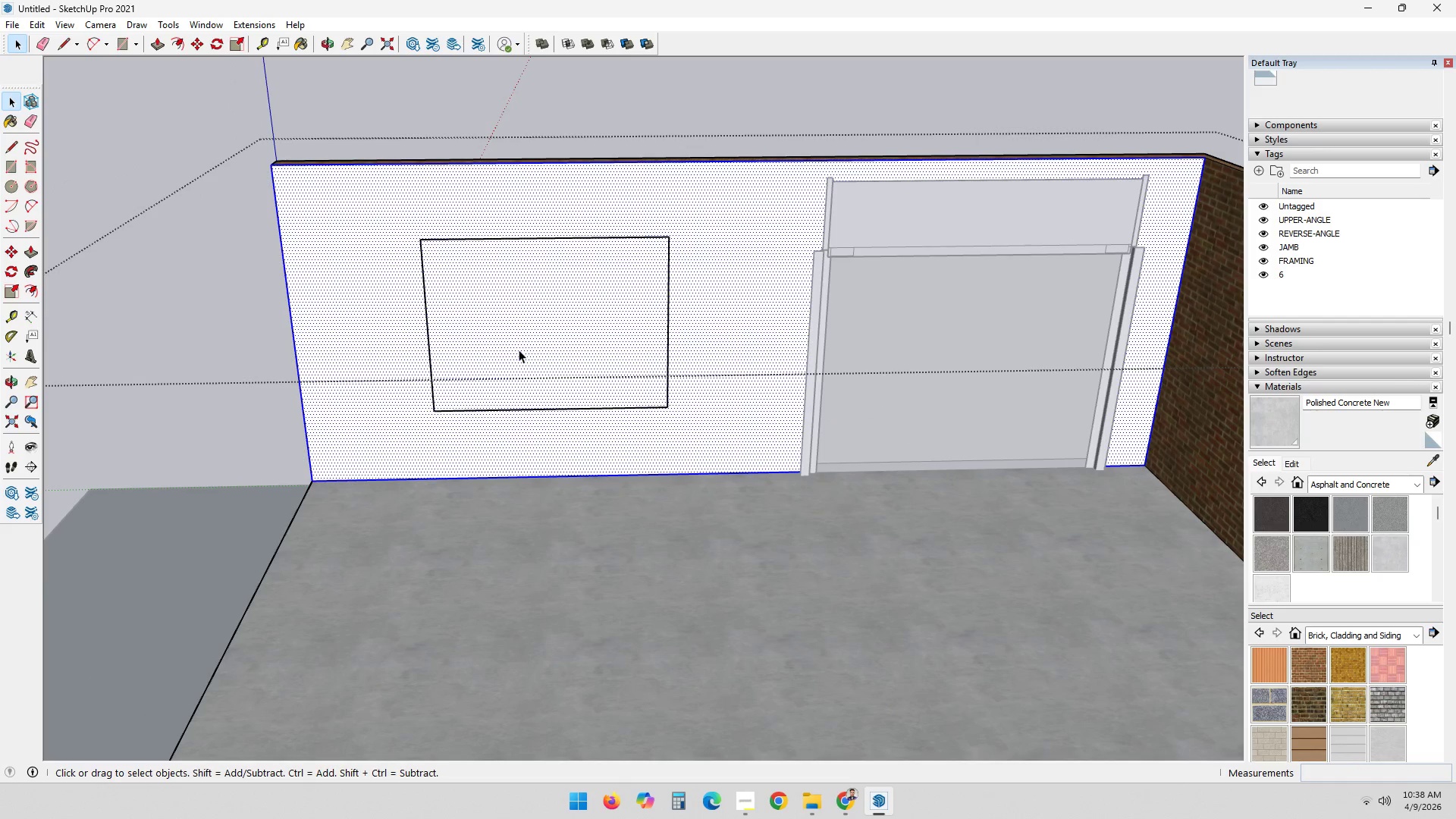 
triple_click([519, 350])
 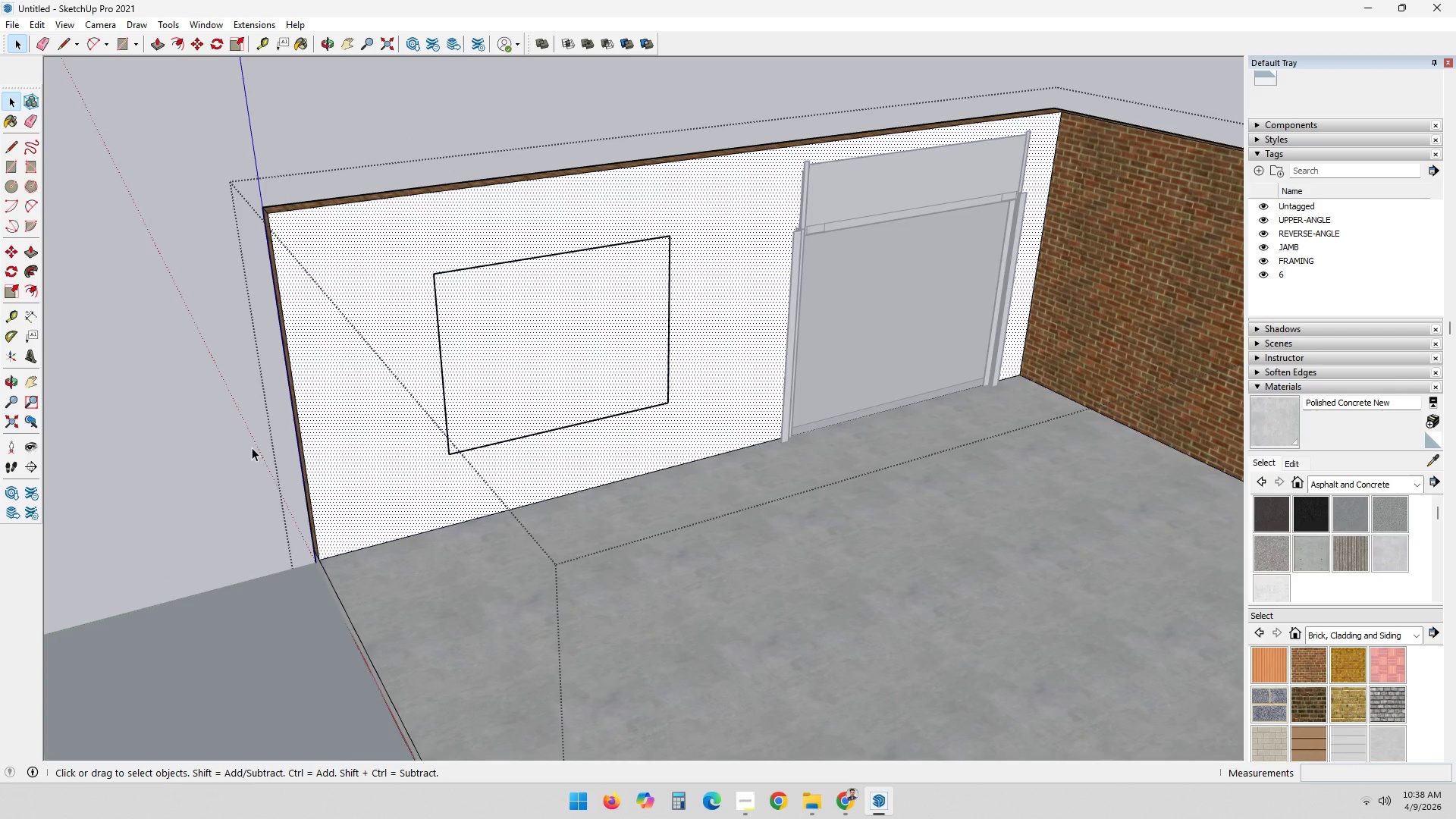 
double_click([507, 366])
 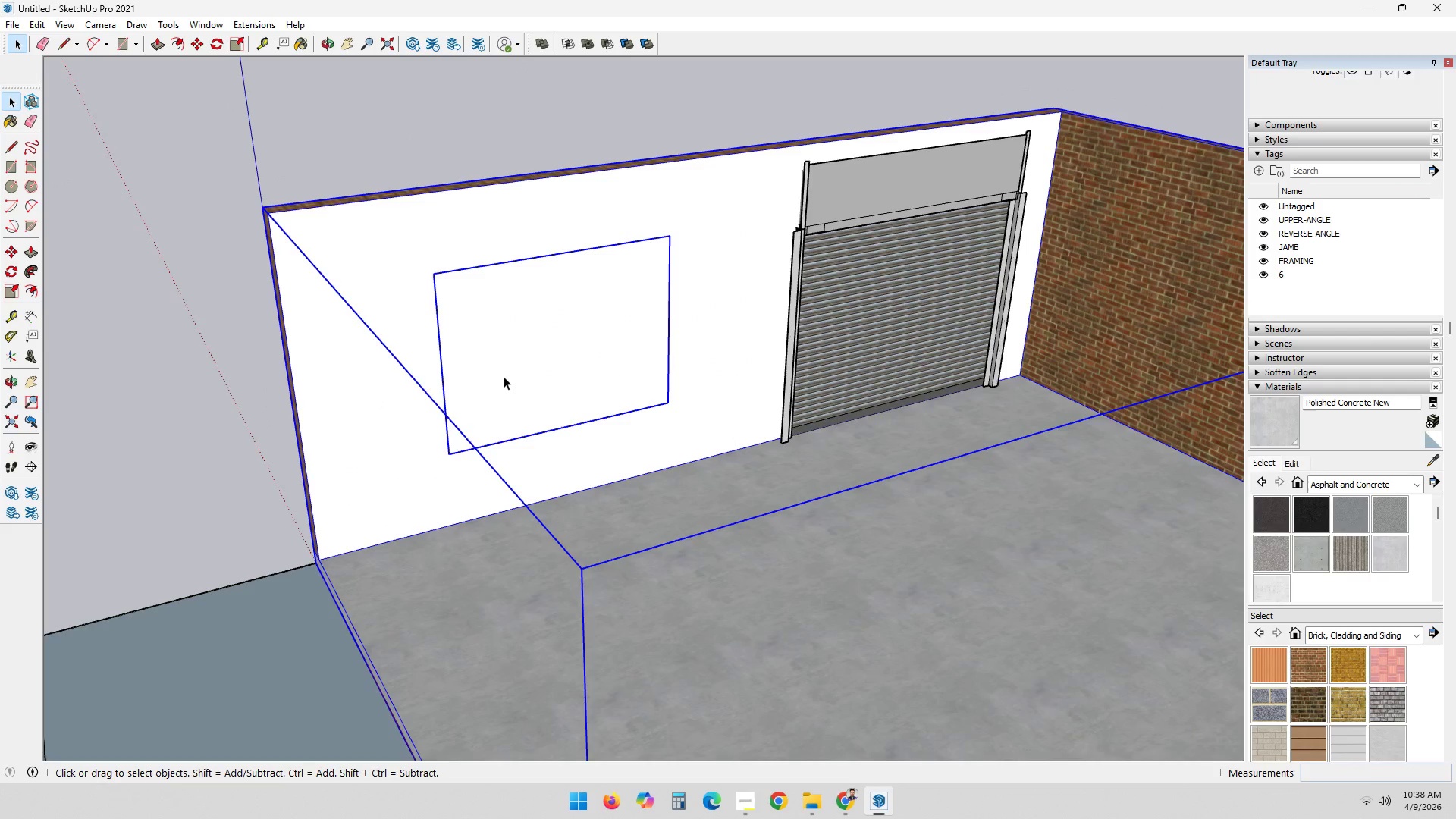 
double_click([504, 376])
 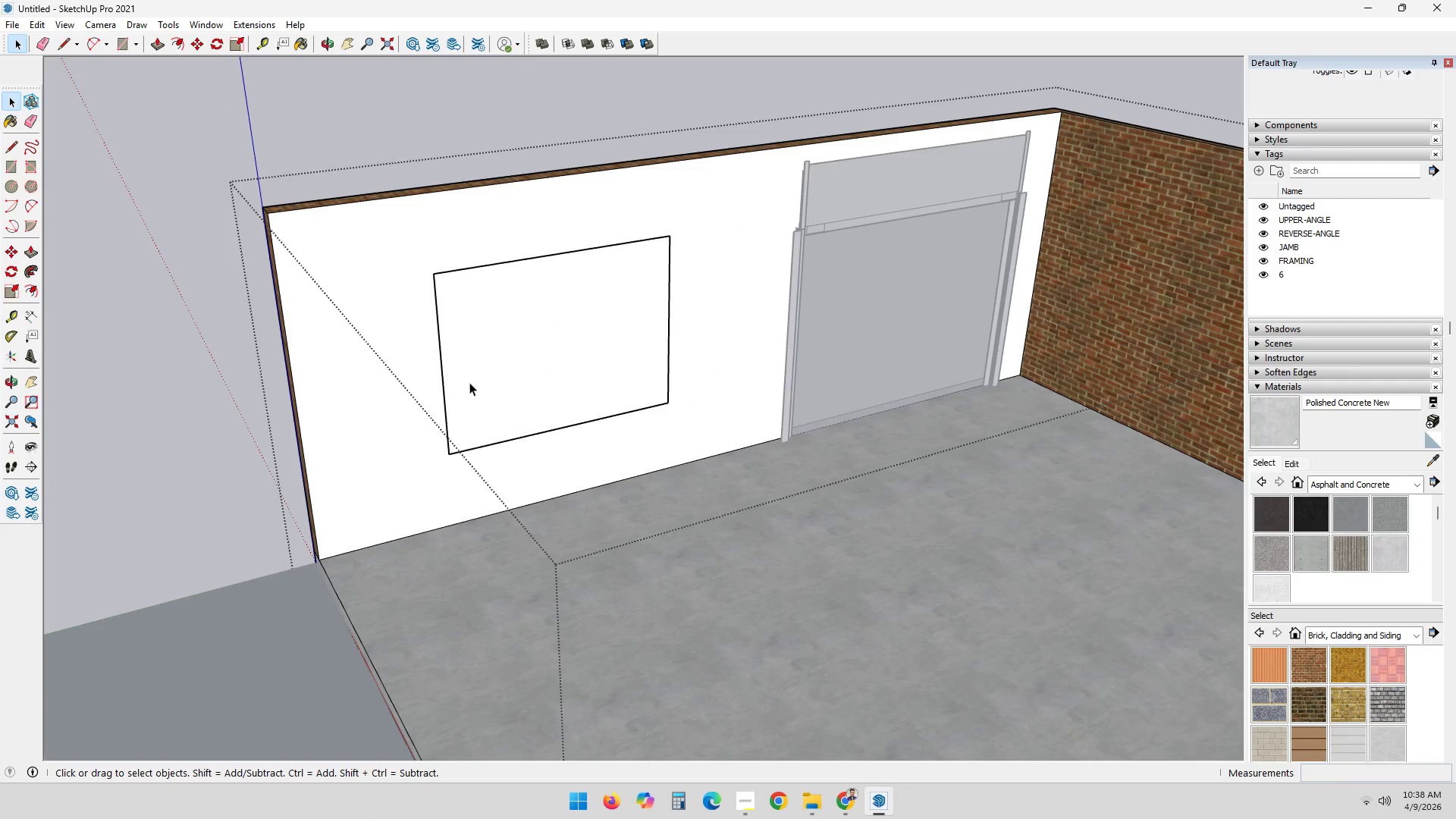 
triple_click([469, 382])
 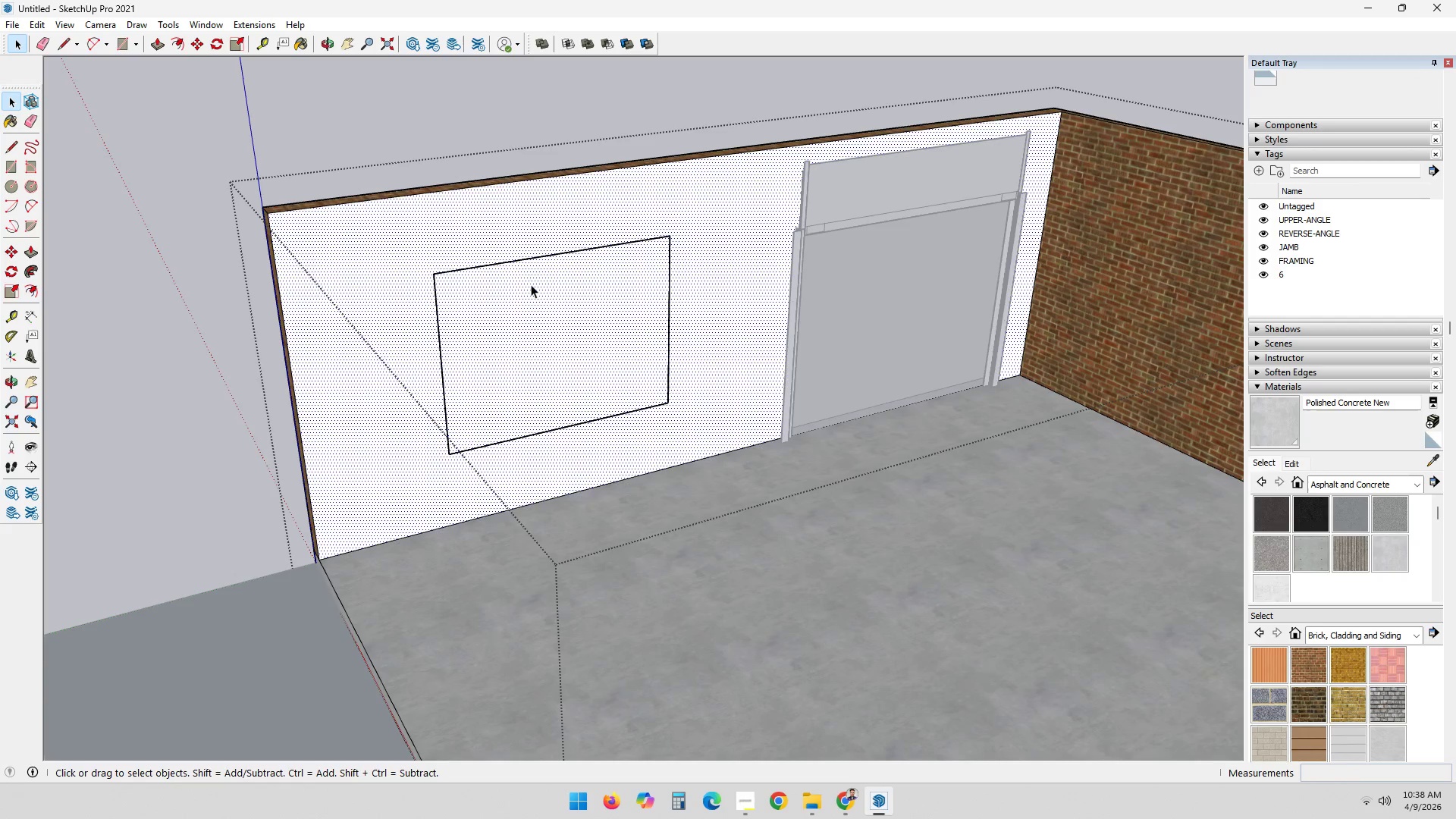 
key(L)
 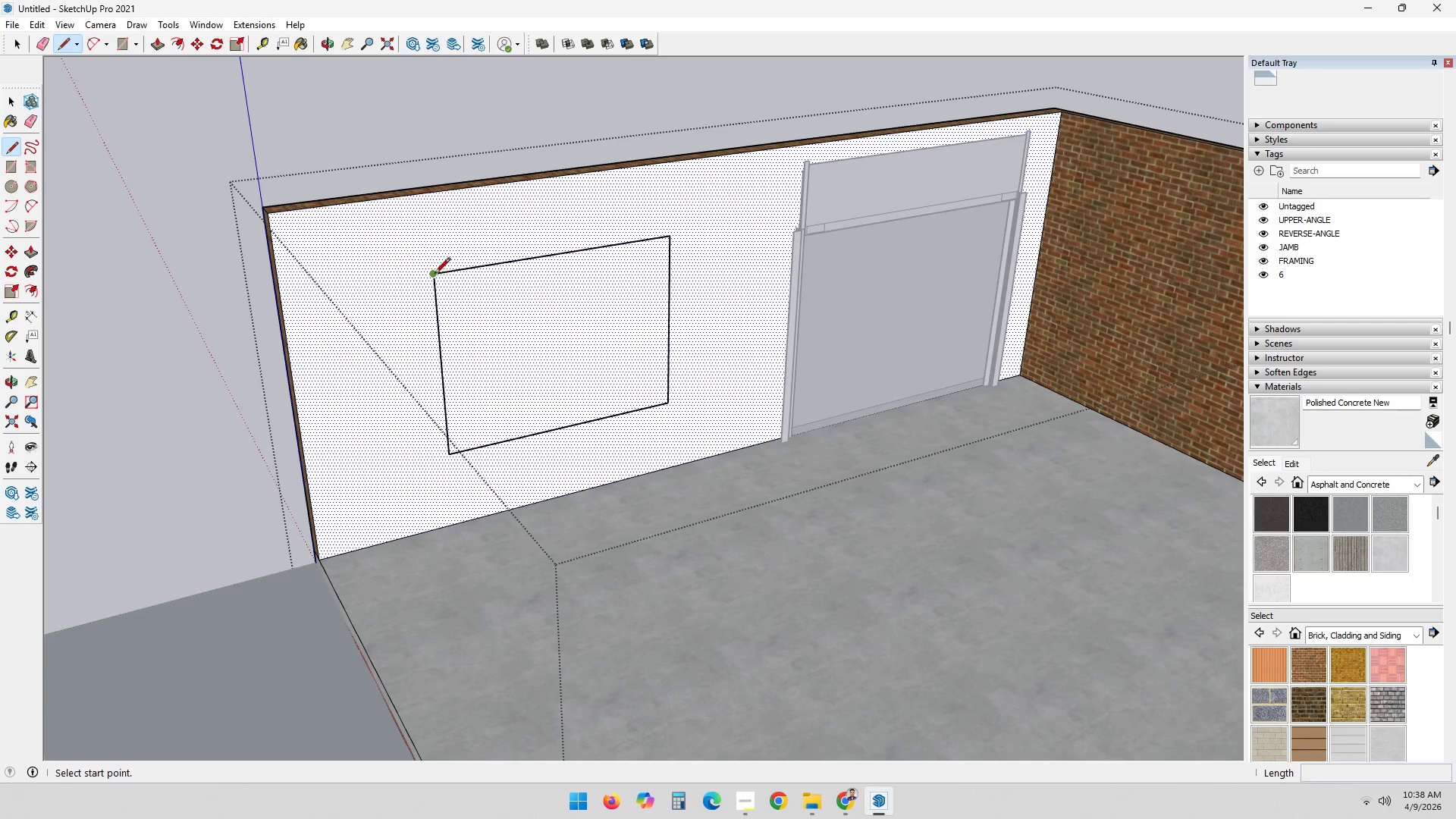 
left_click([435, 275])
 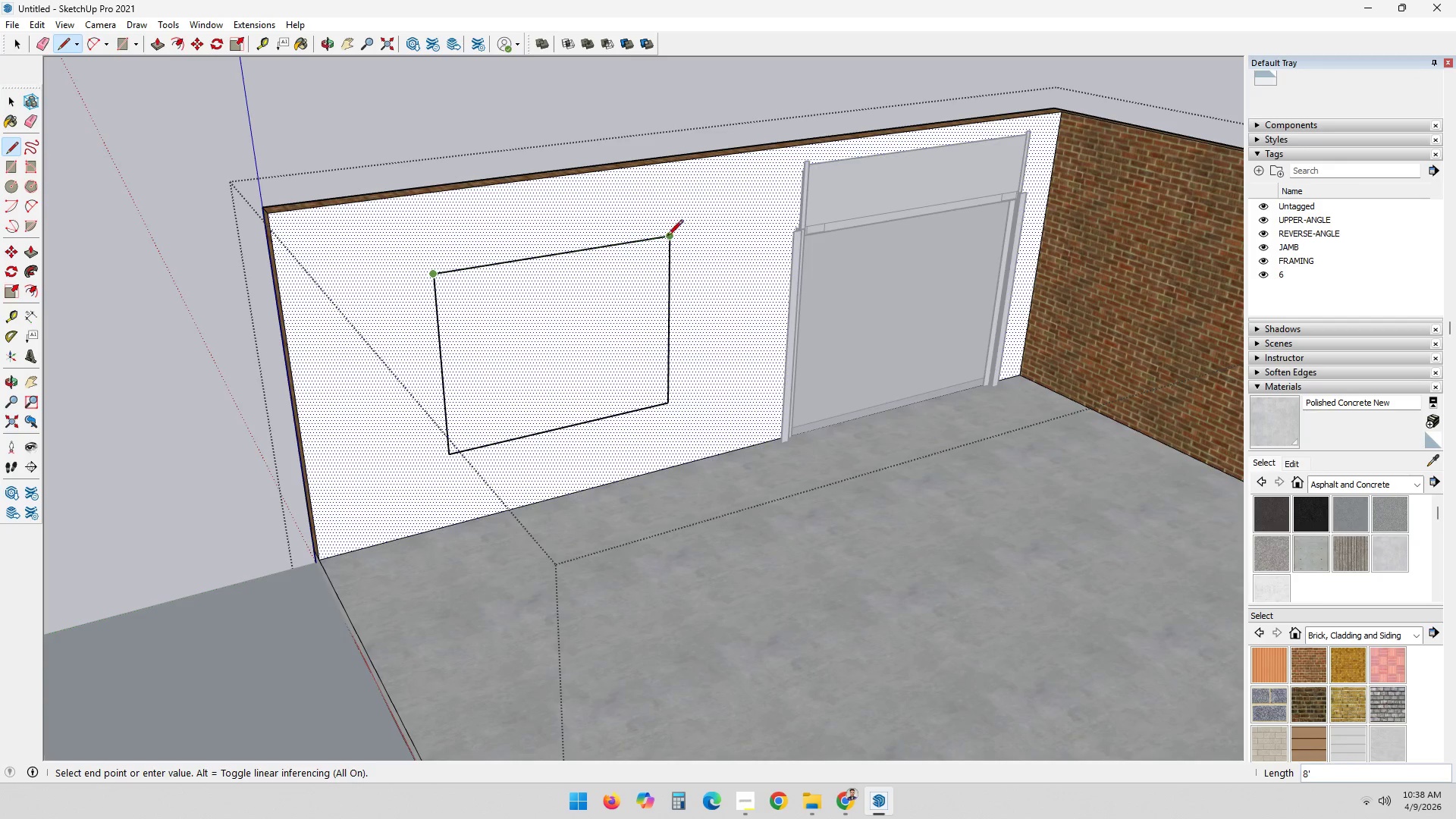 
left_click([667, 235])
 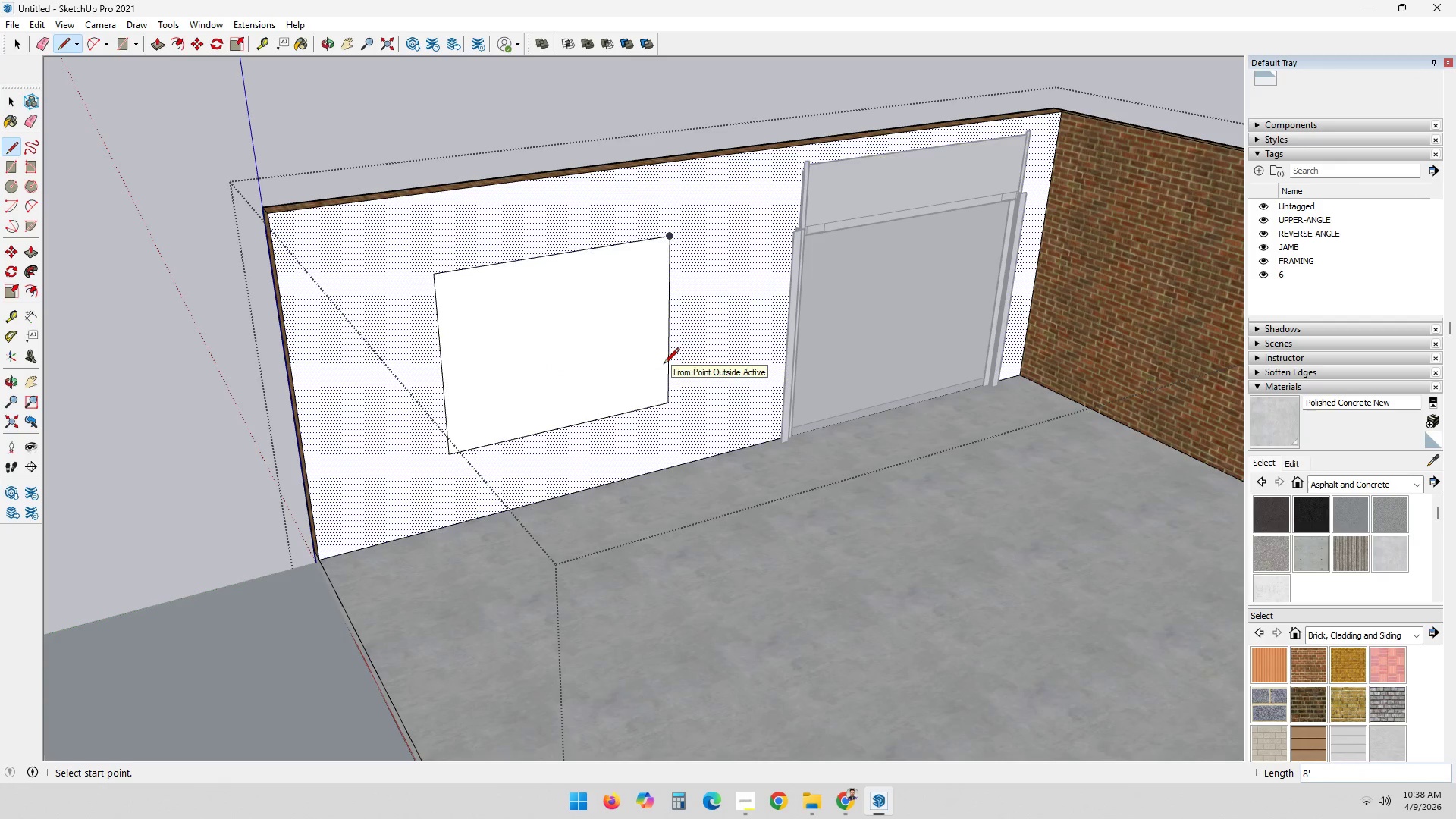 
key(Space)
 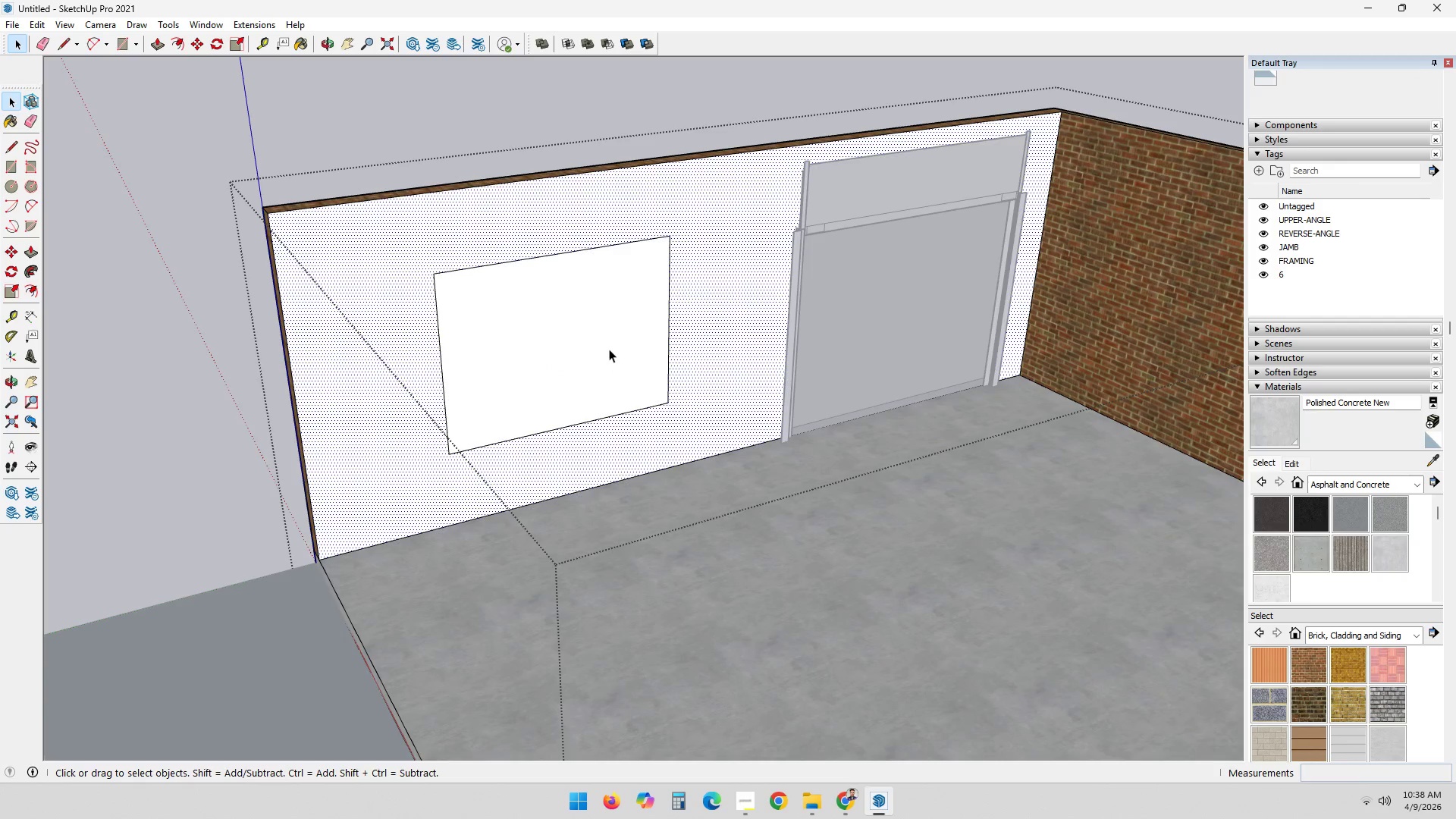 
key(P)
 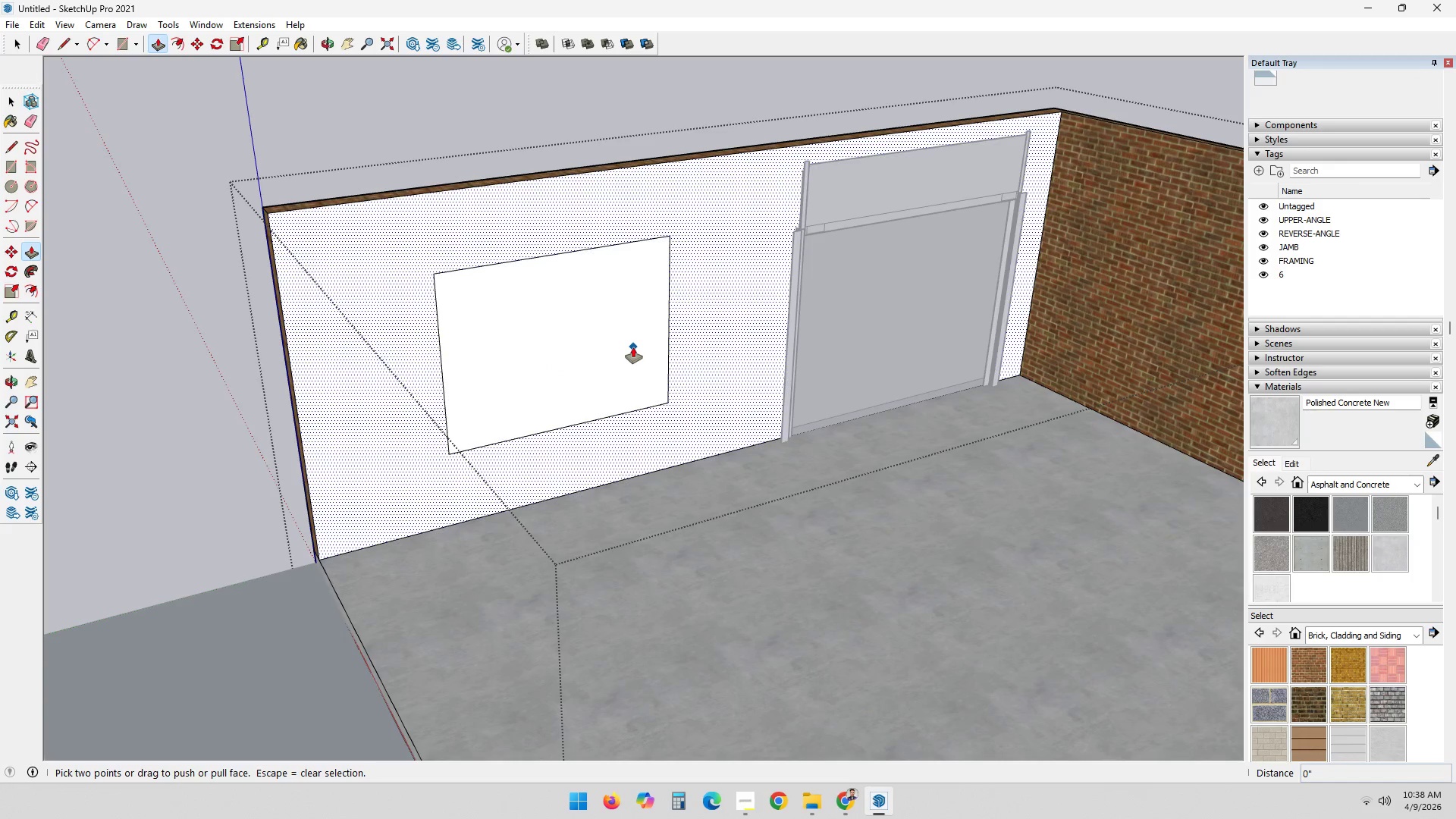 
left_click([633, 347])
 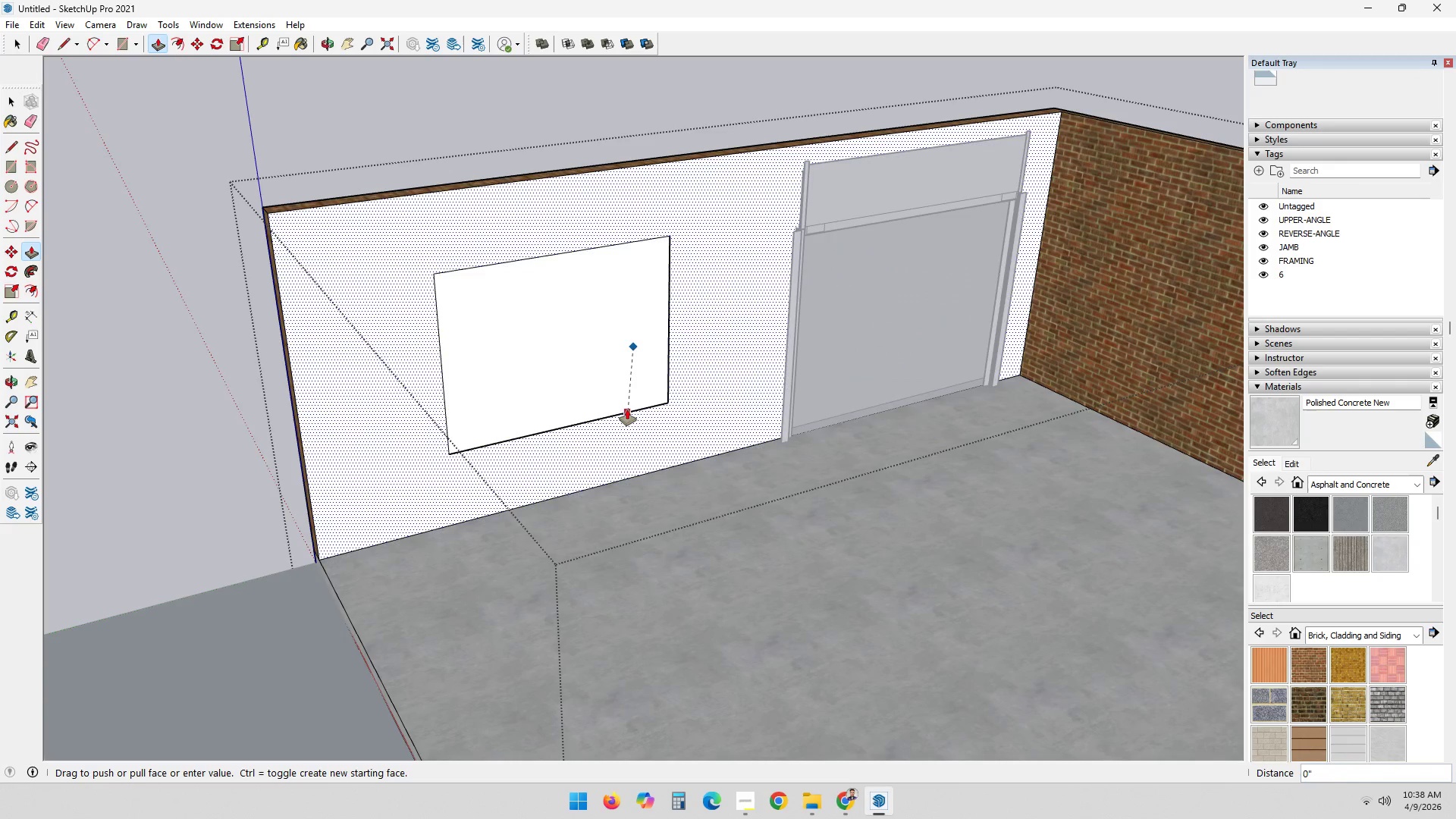 
key(Escape)
 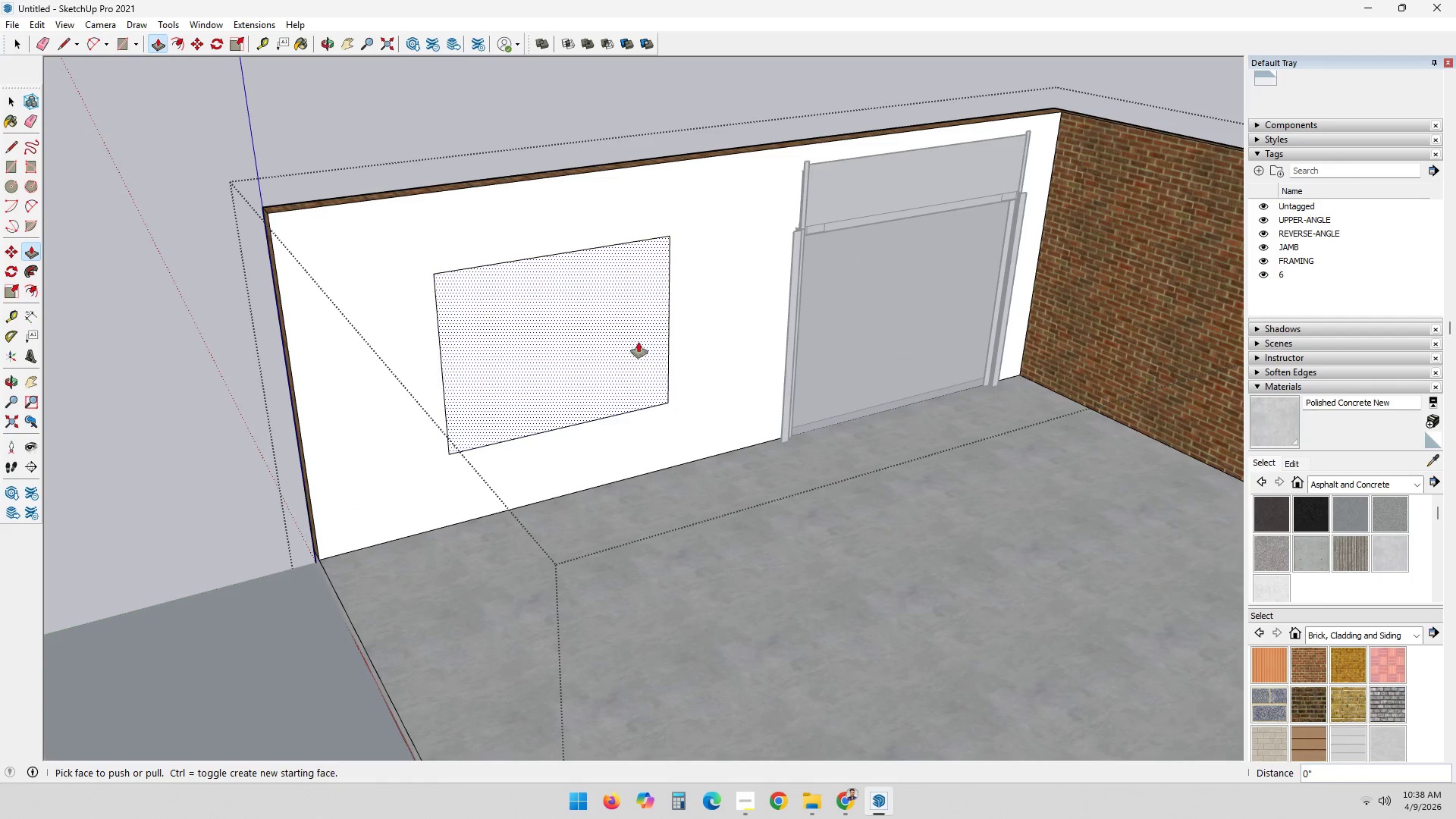 
key(Space)
 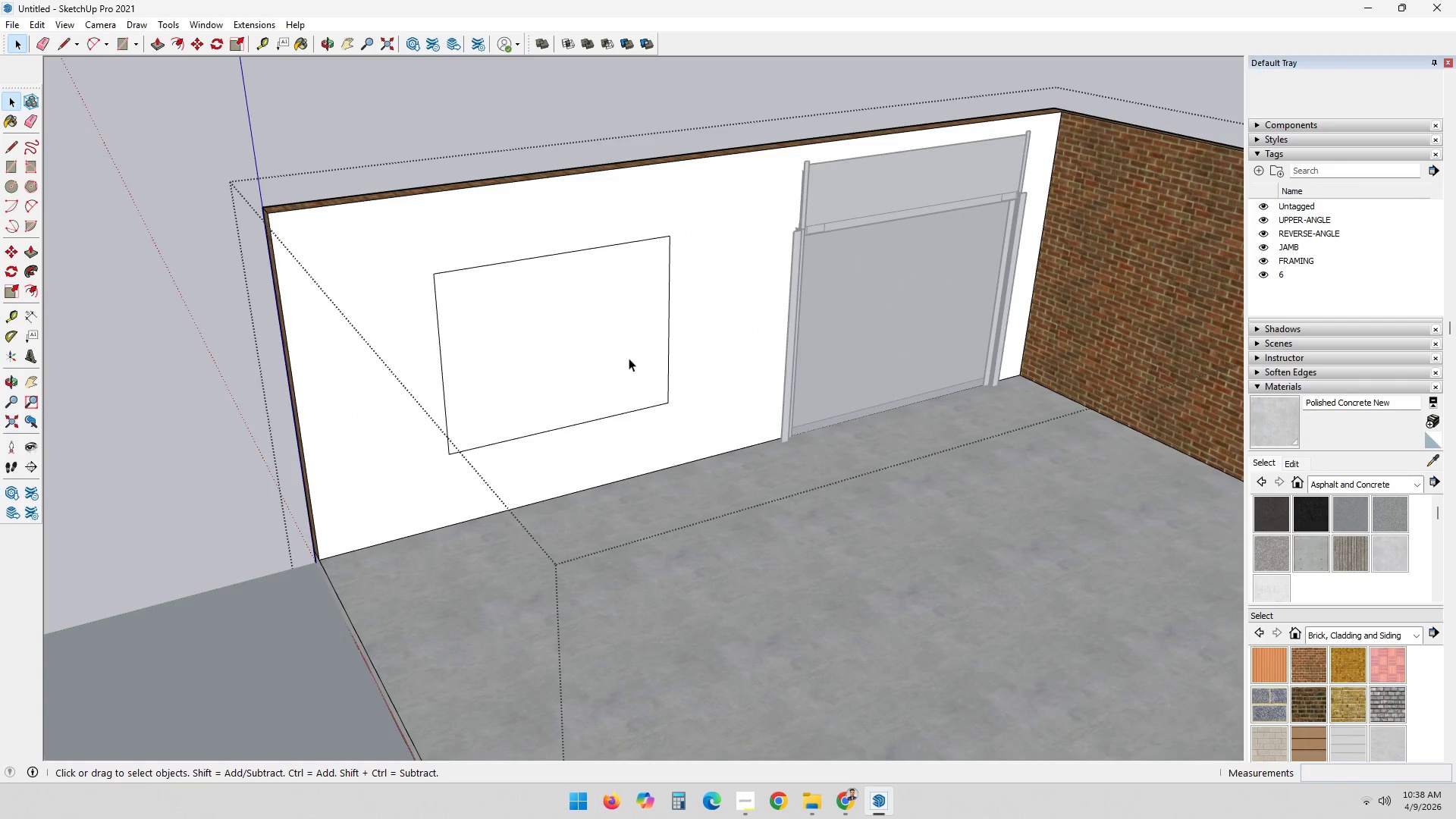 
left_click([629, 358])
 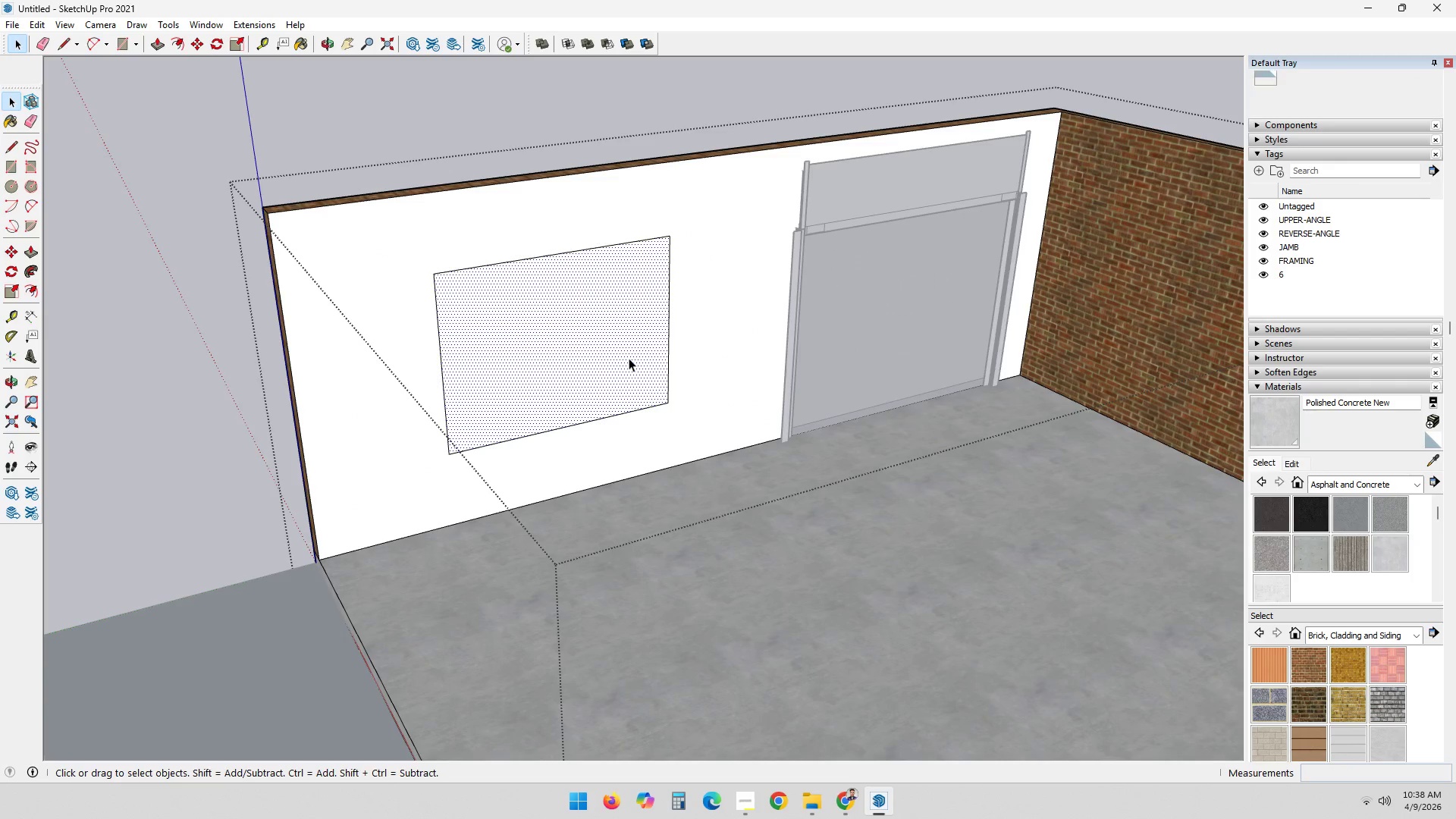 
key(Delete)
 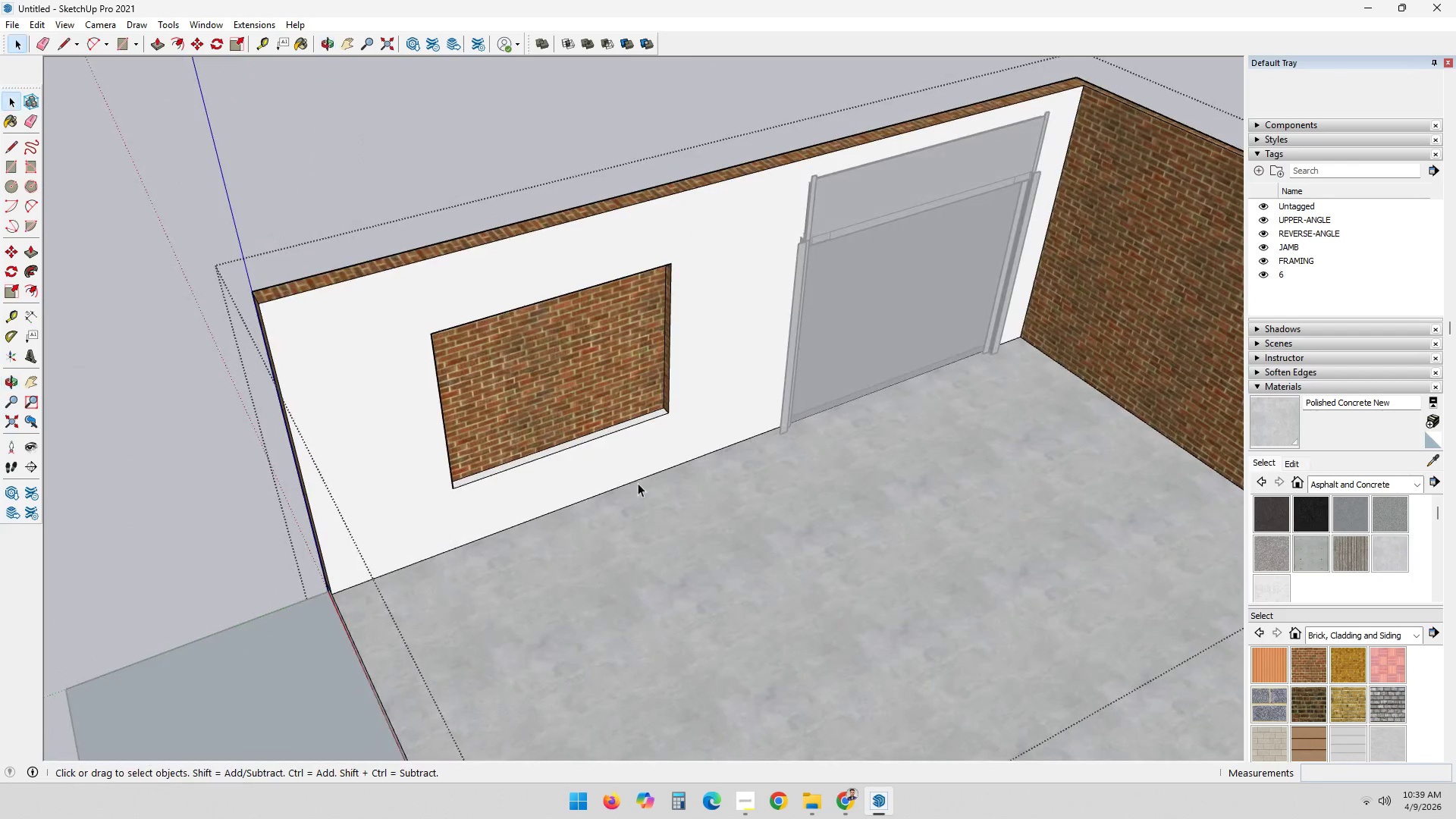 
scroll: coordinate [560, 183], scroll_direction: up, amount: 3.0
 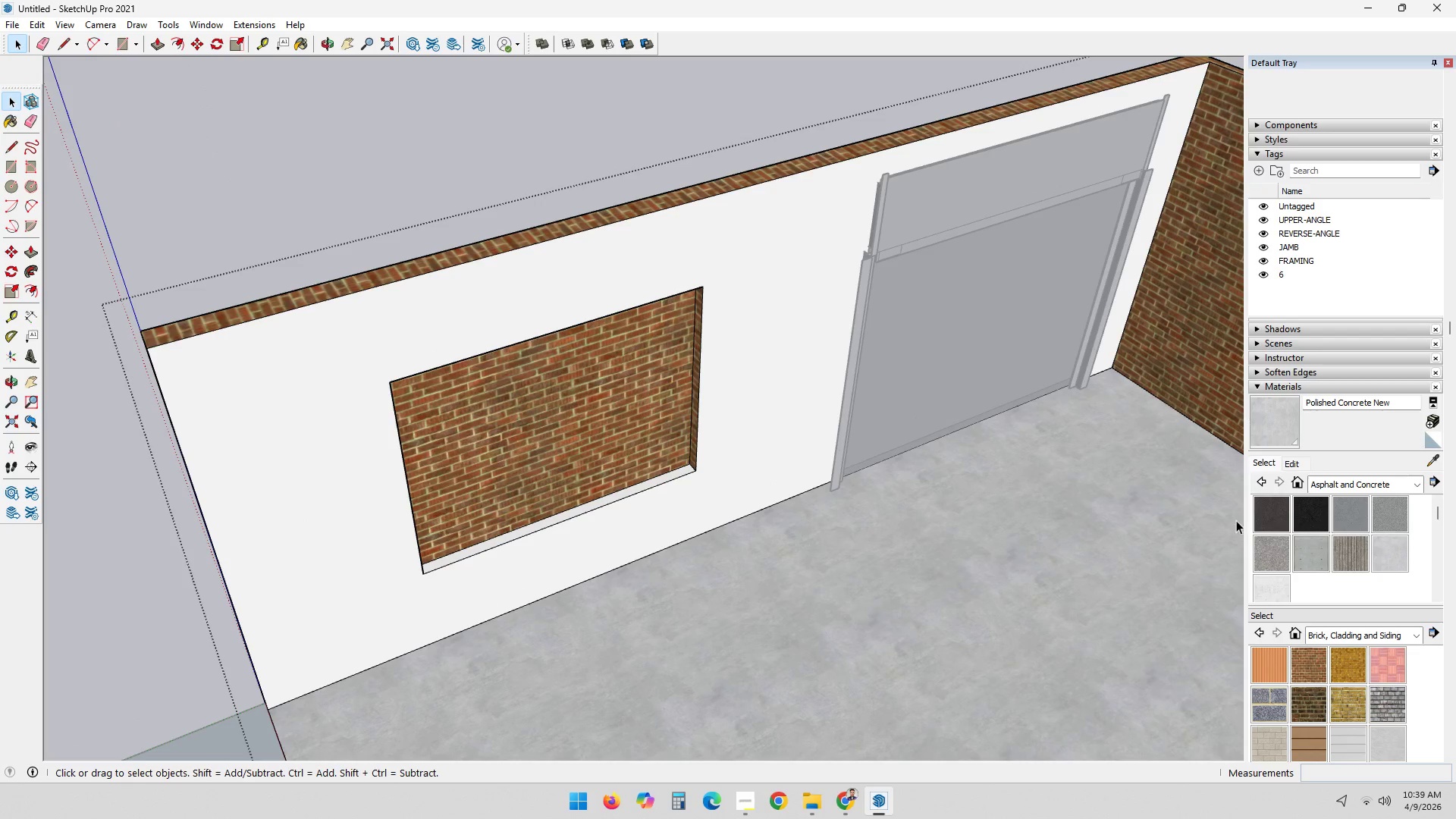 
left_click([1310, 662])
 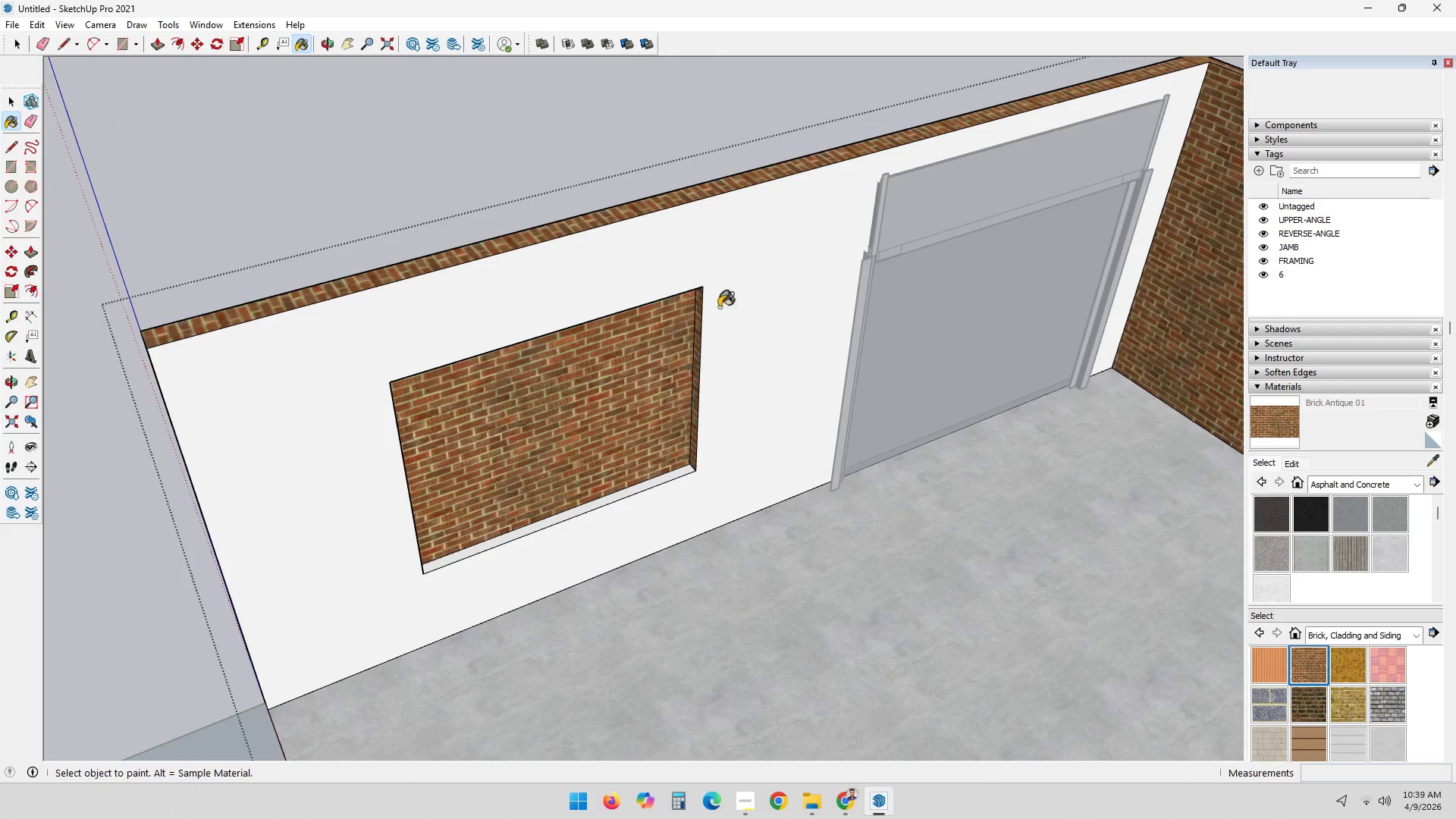 
left_click([738, 281])
 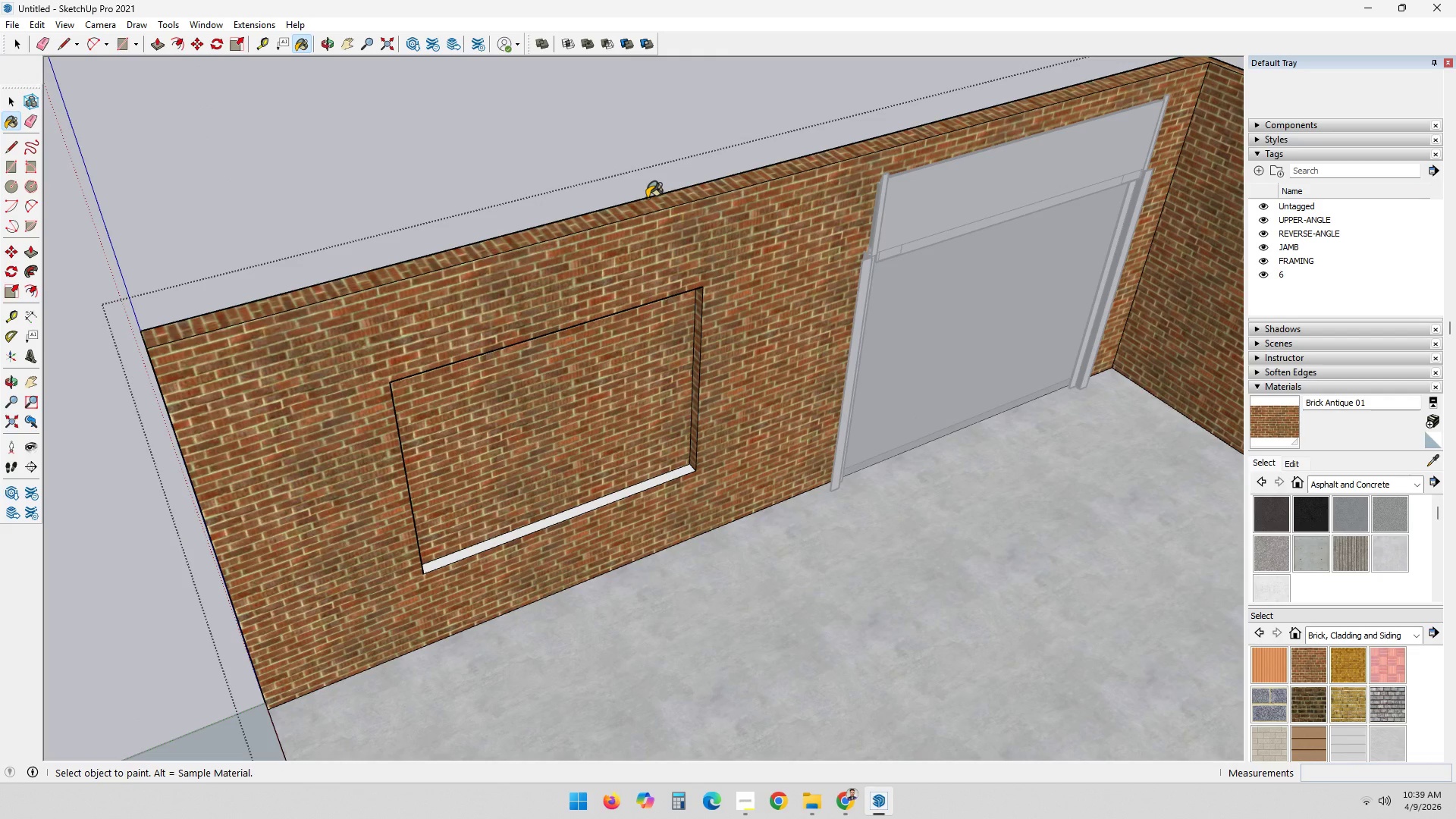 
wait(9.33)
 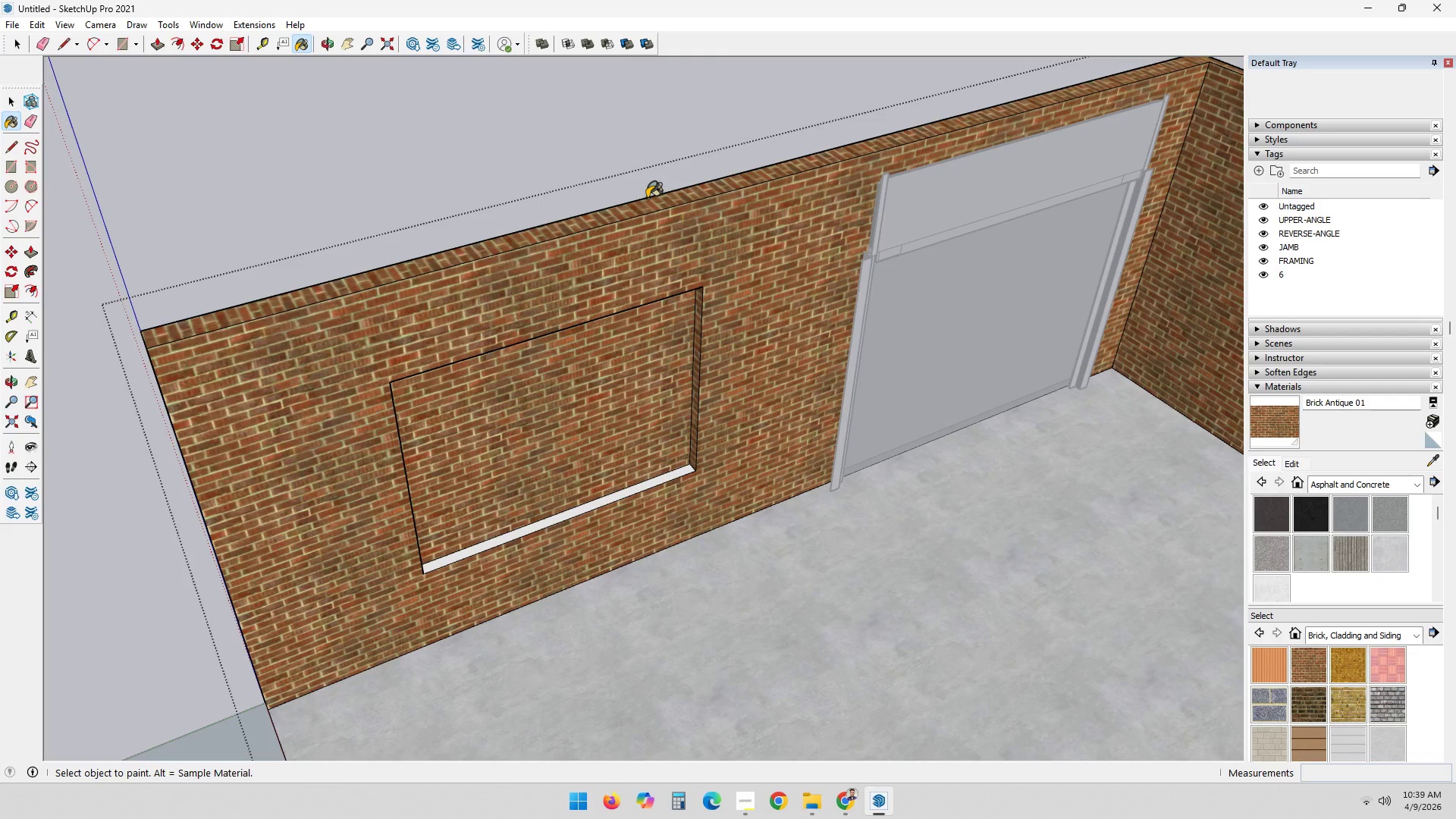 
left_click([1334, 484])
 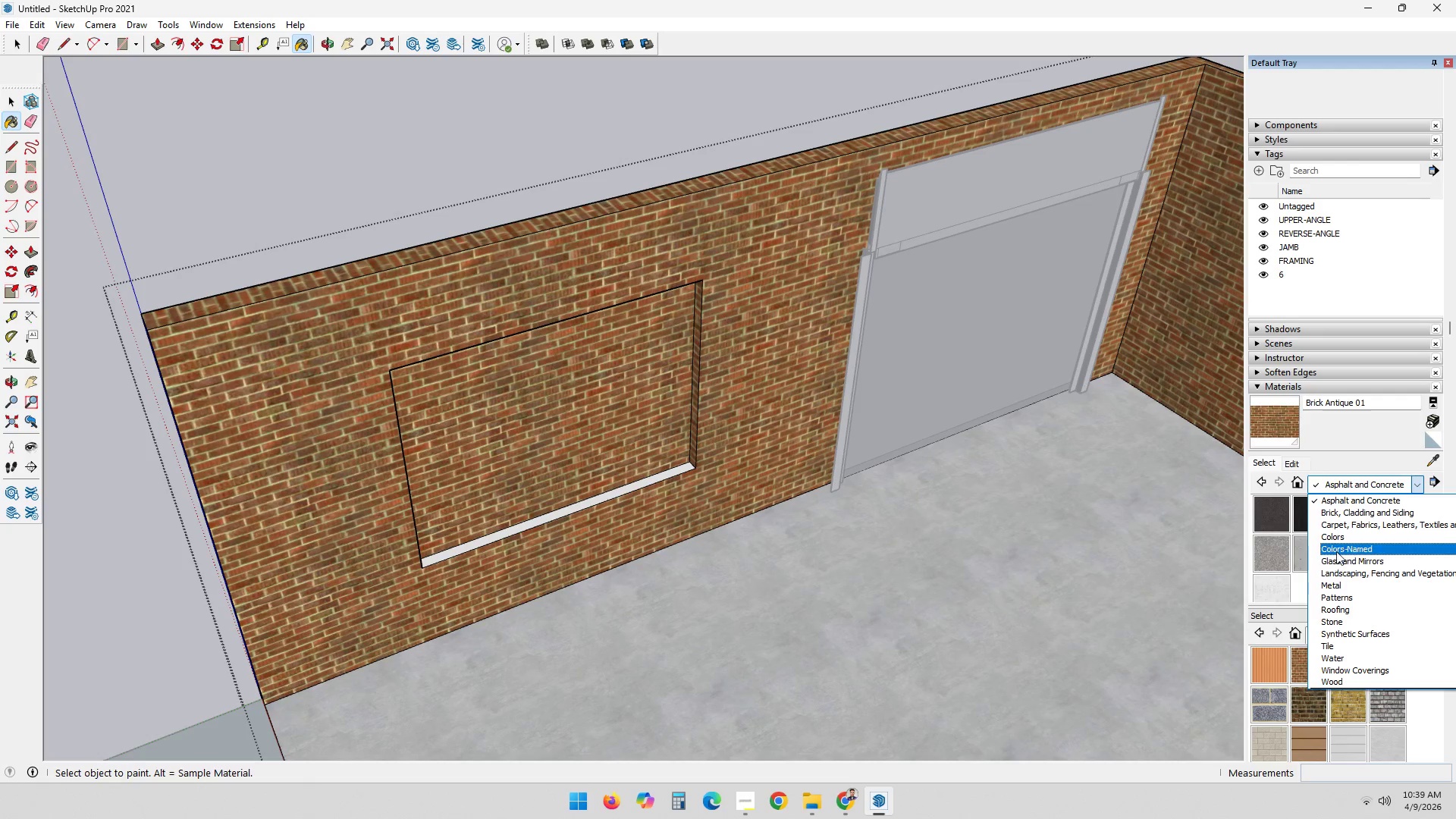 
left_click([1341, 532])
 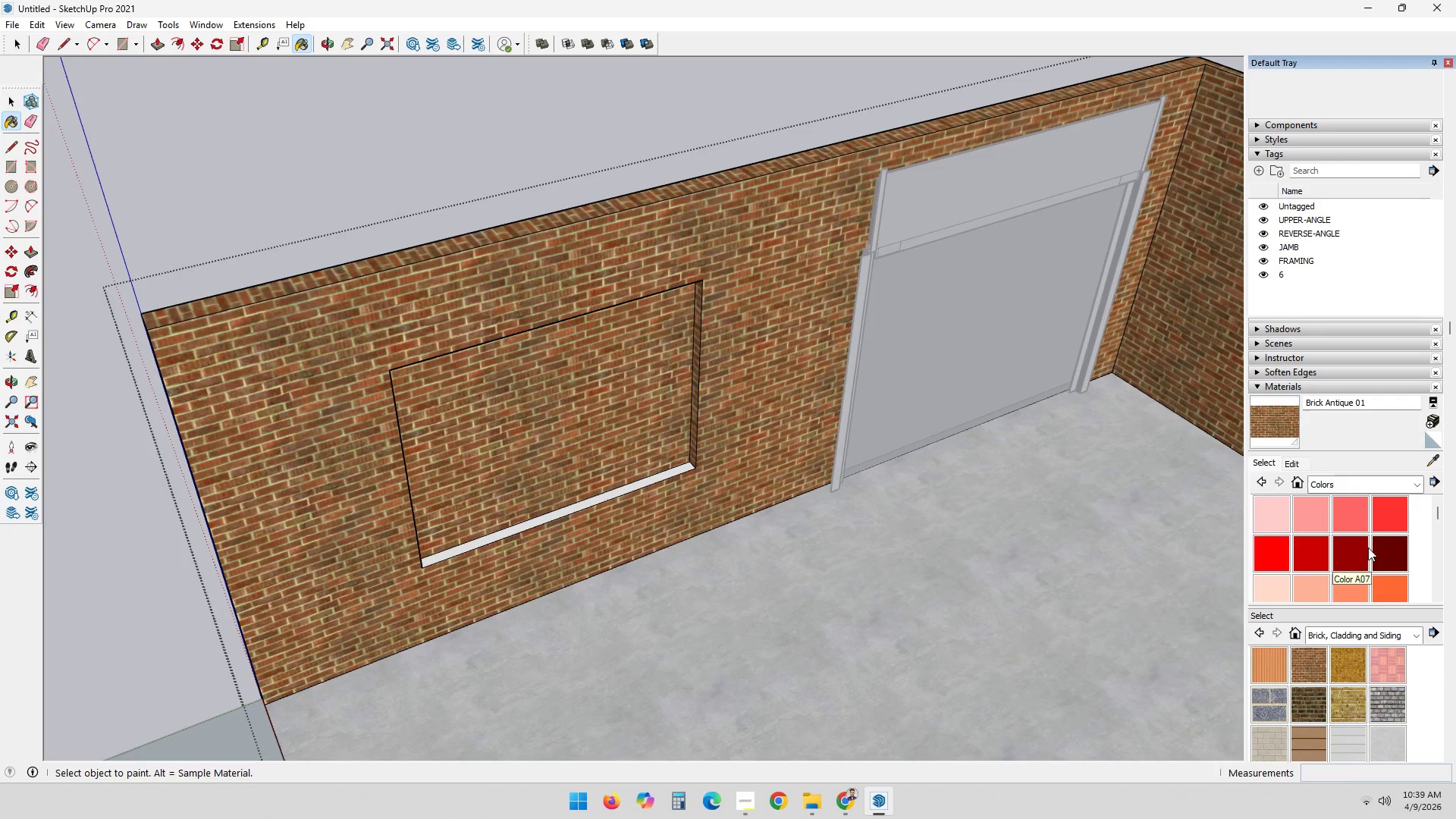 
scroll: coordinate [1382, 551], scroll_direction: down, amount: 2.0
 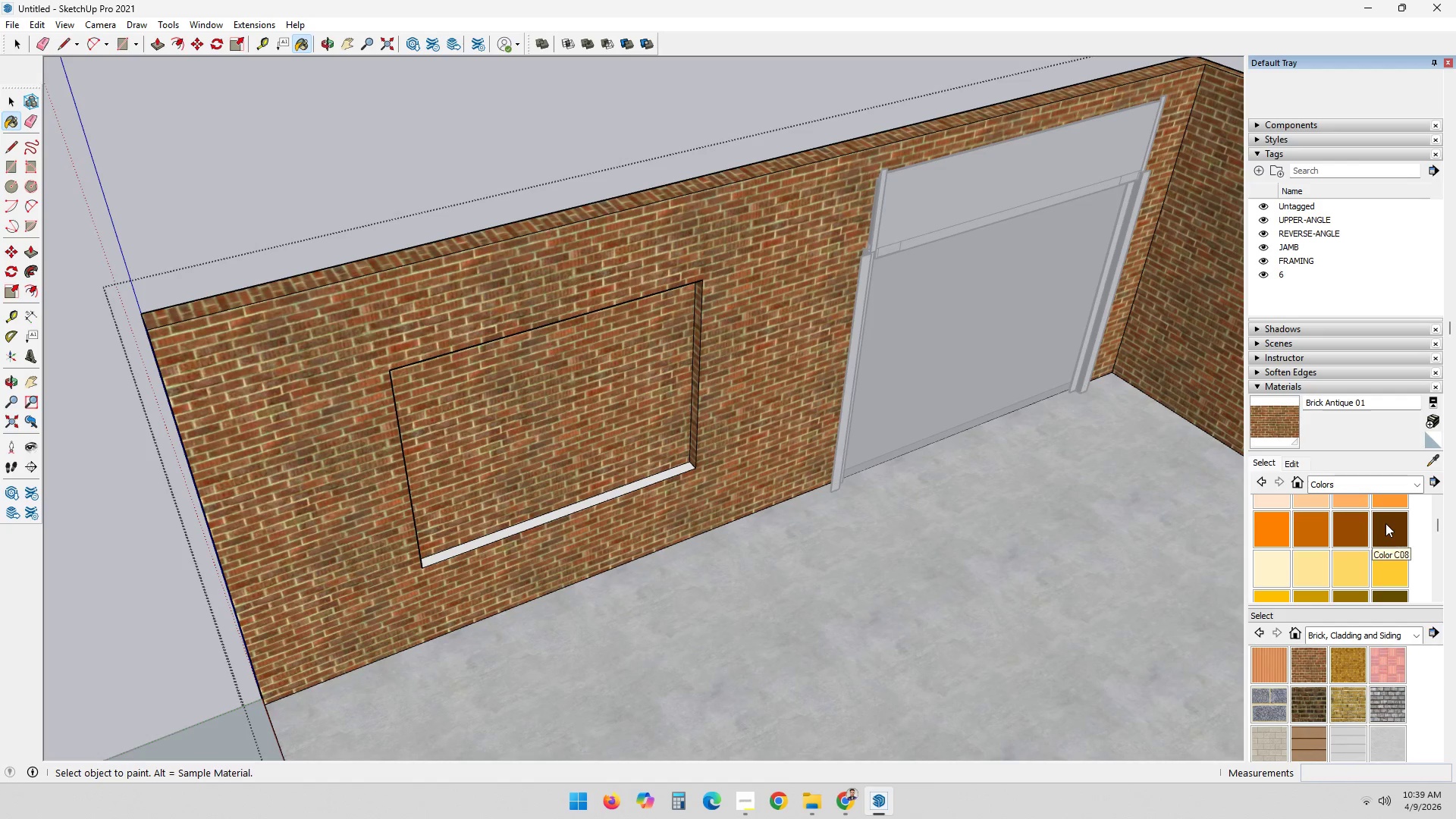 
left_click([1385, 523])
 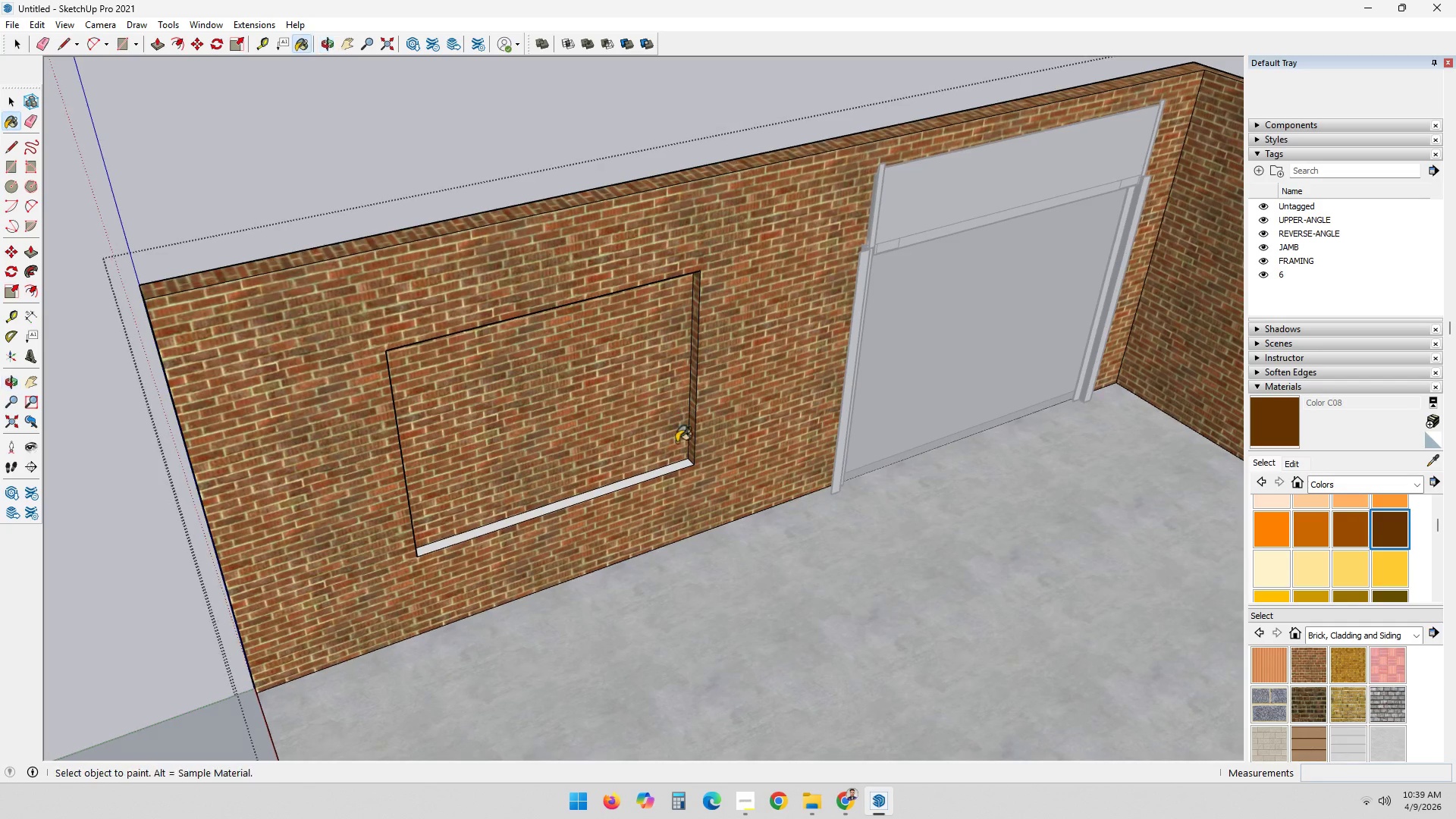 
left_click([676, 466])
 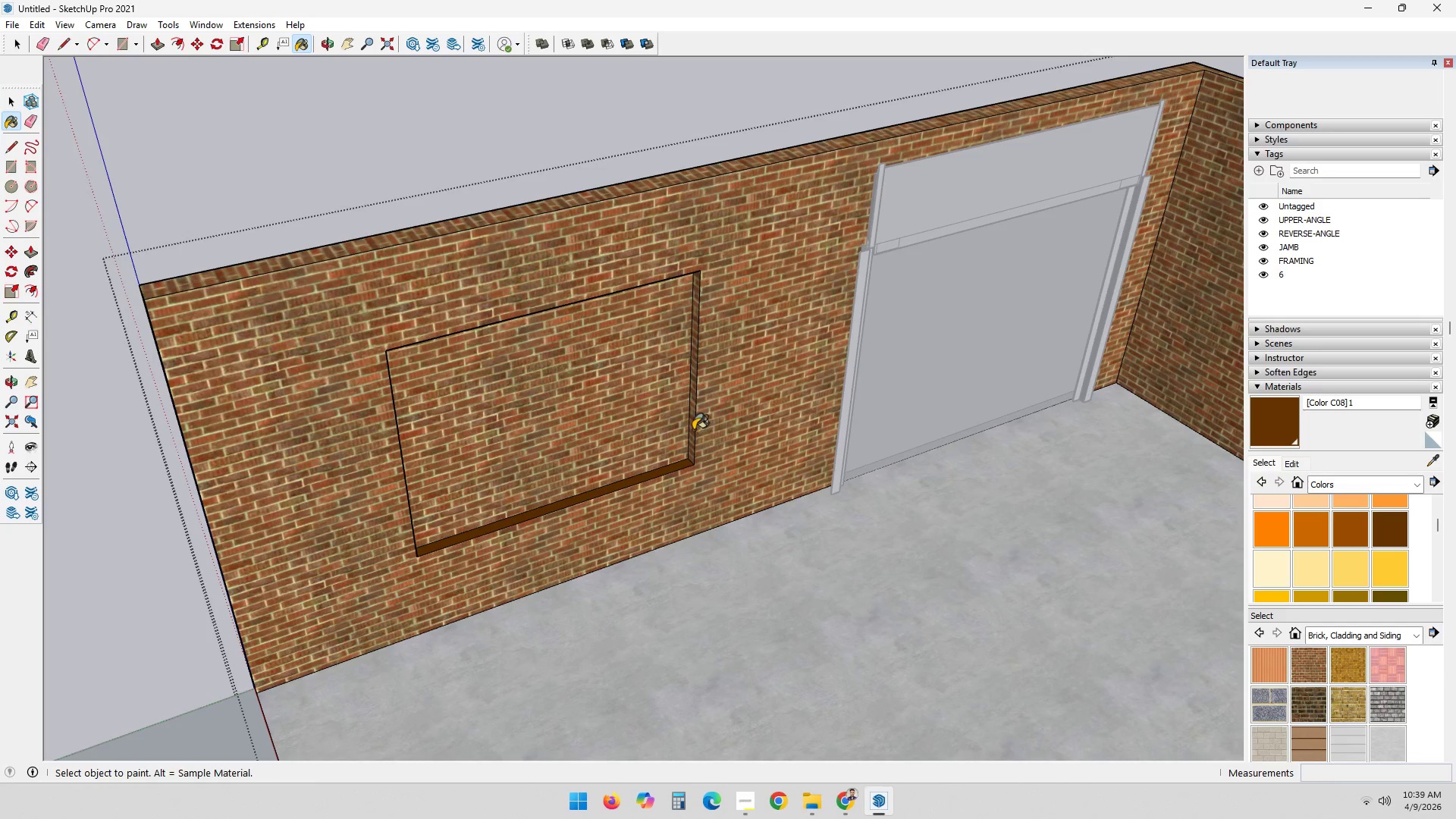 
left_click([692, 428])
 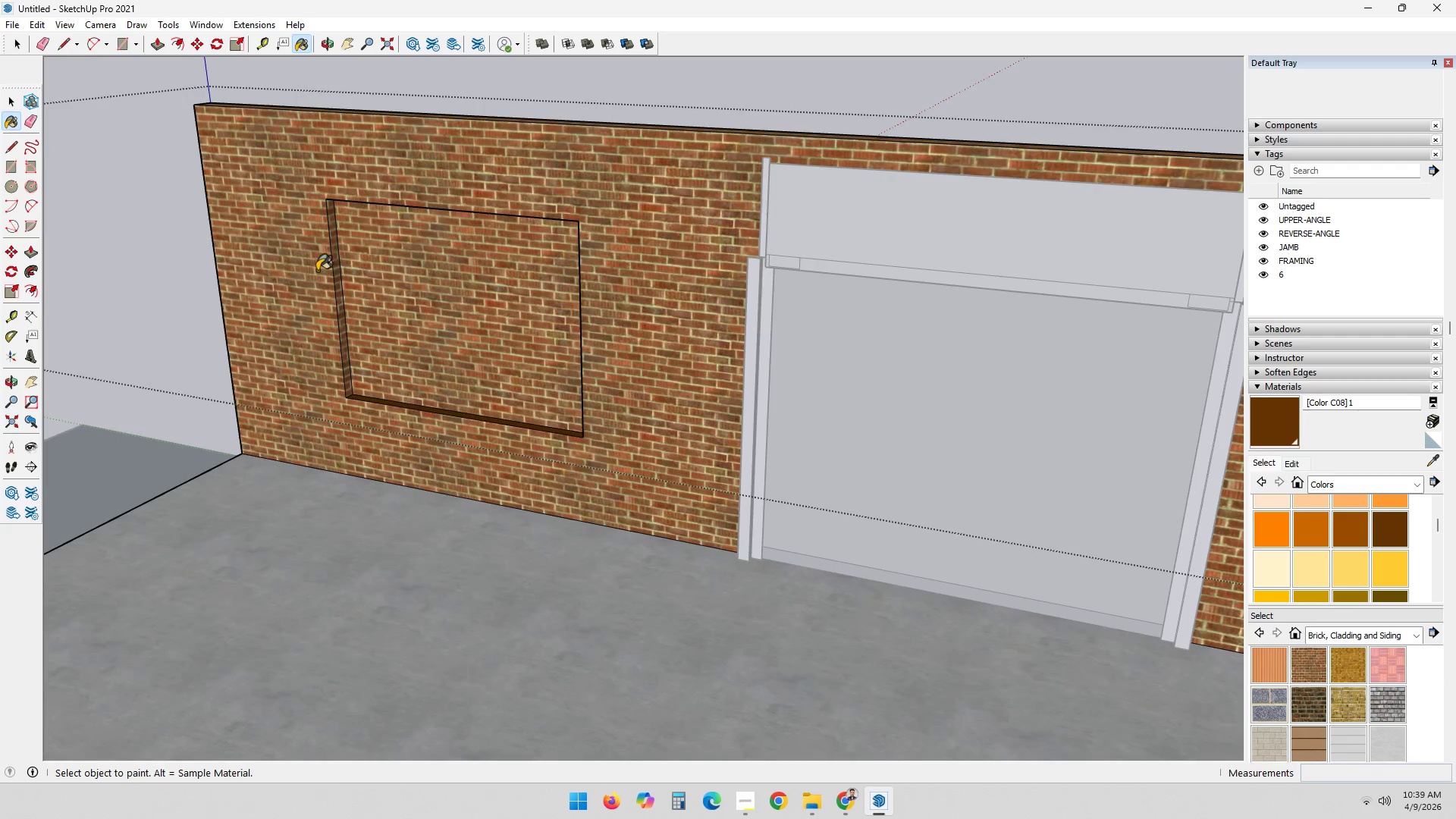 
left_click([333, 267])
 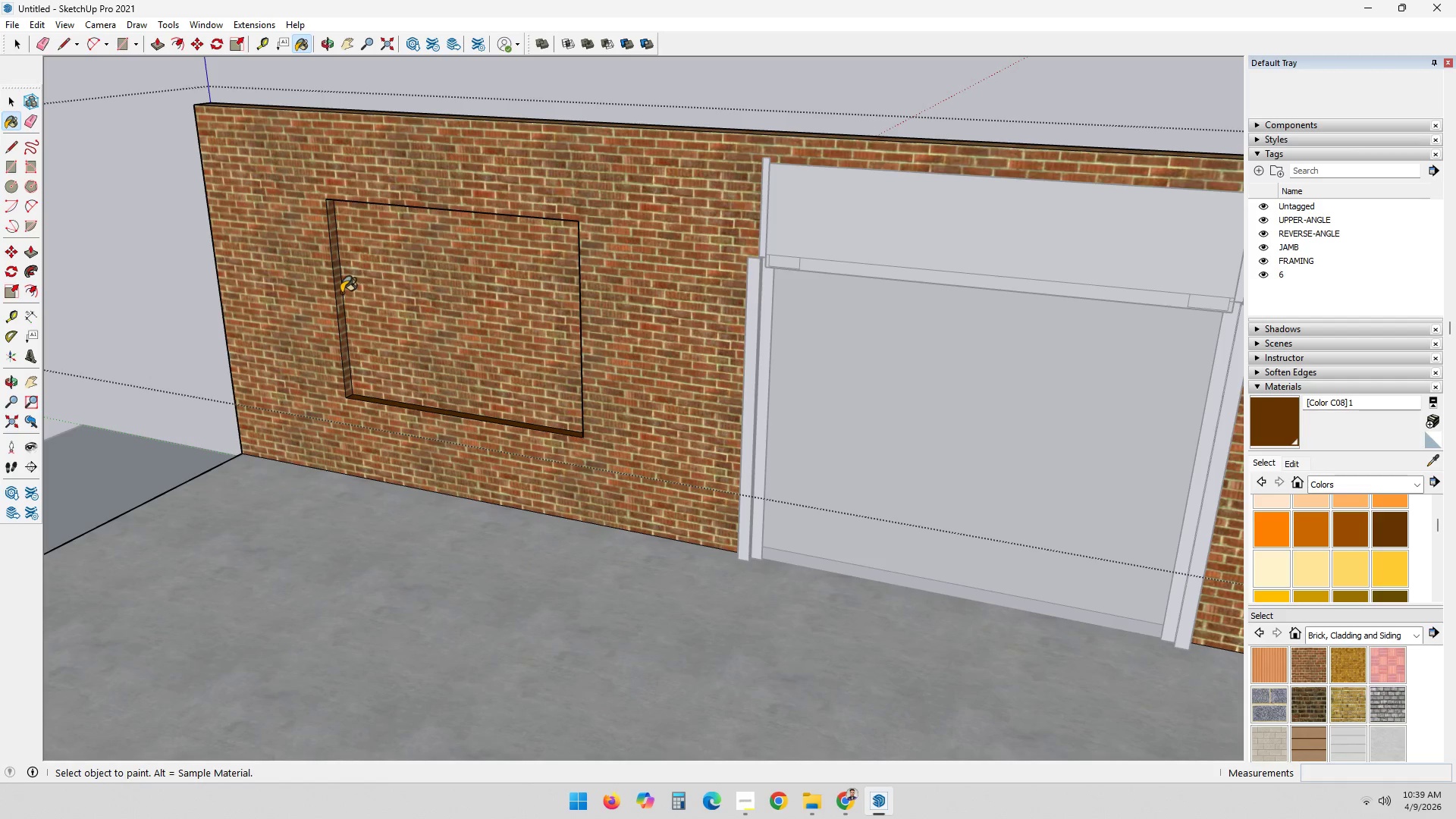 
left_click([340, 292])
 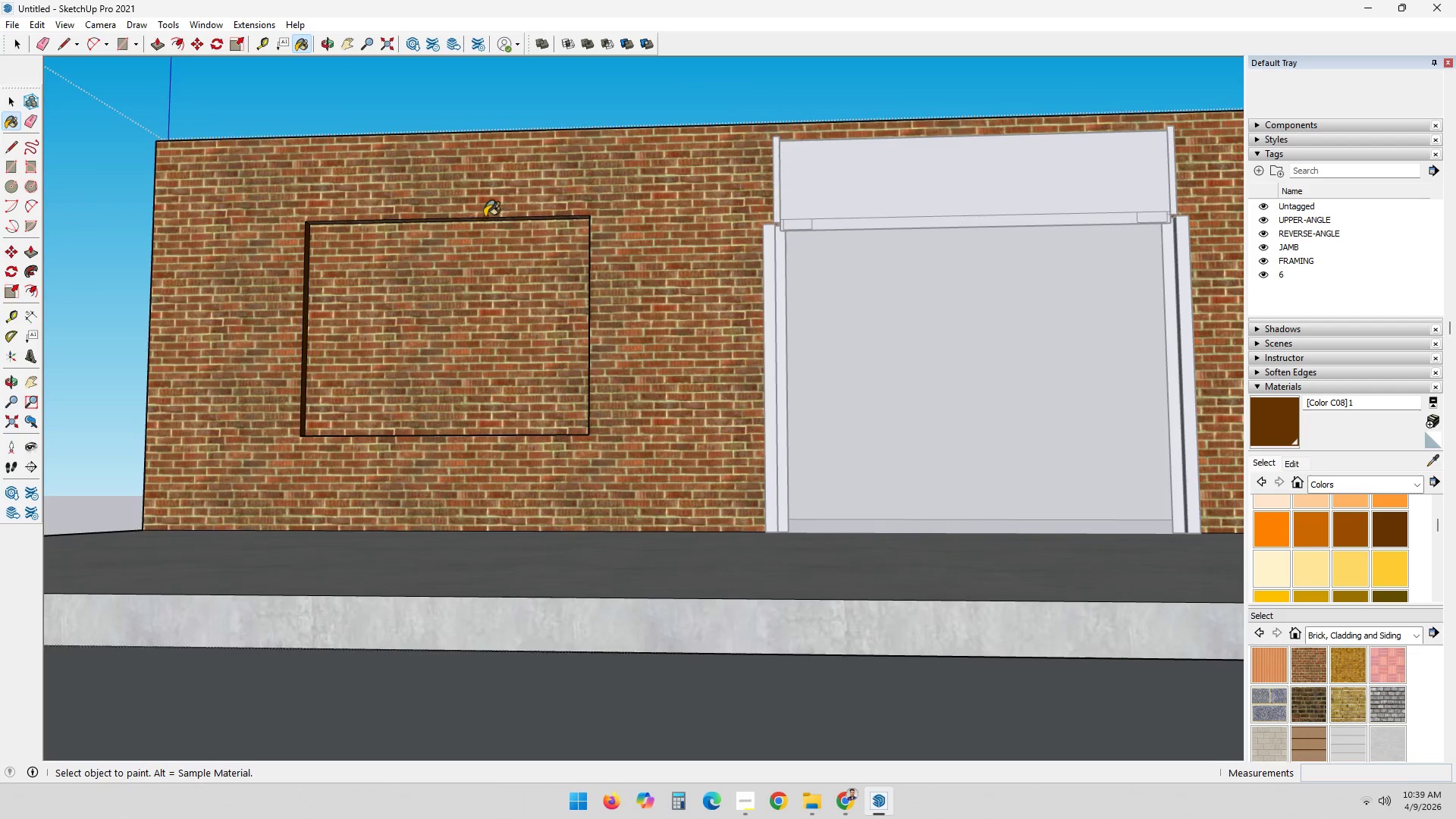 
left_click([485, 220])
 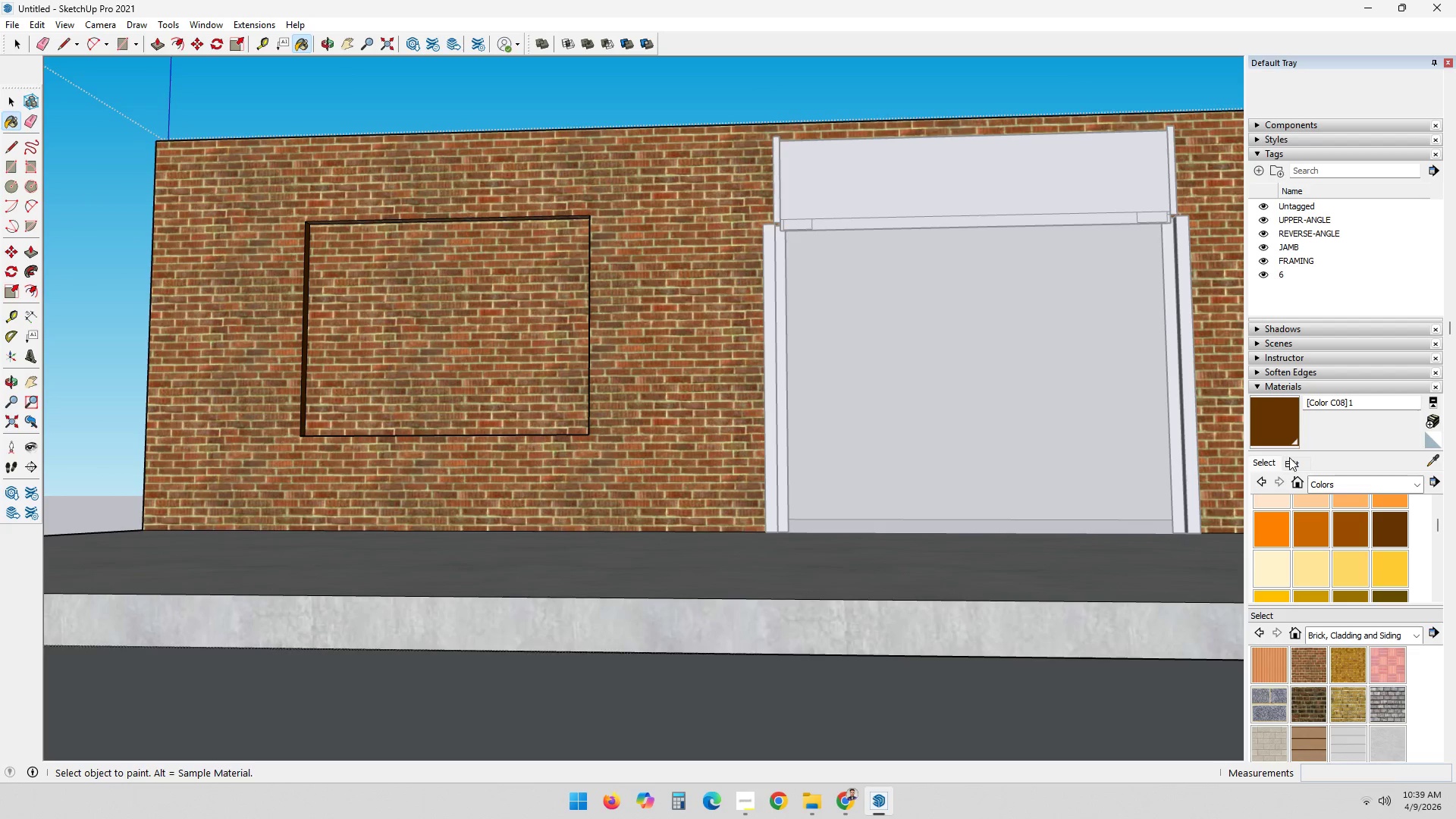 
left_click([1290, 458])
 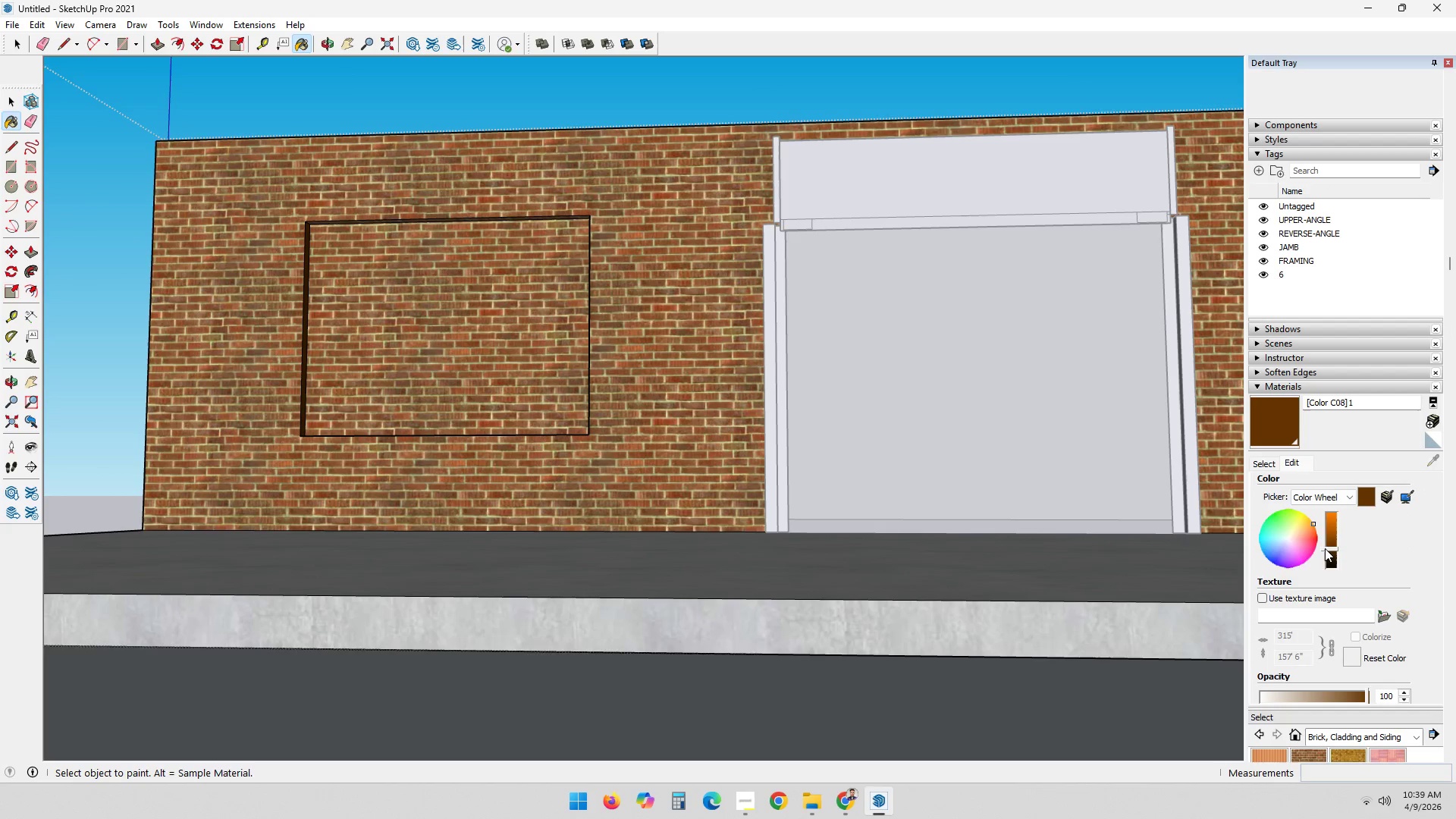 
left_click_drag(start_coordinate=[1332, 548], to_coordinate=[1338, 555])
 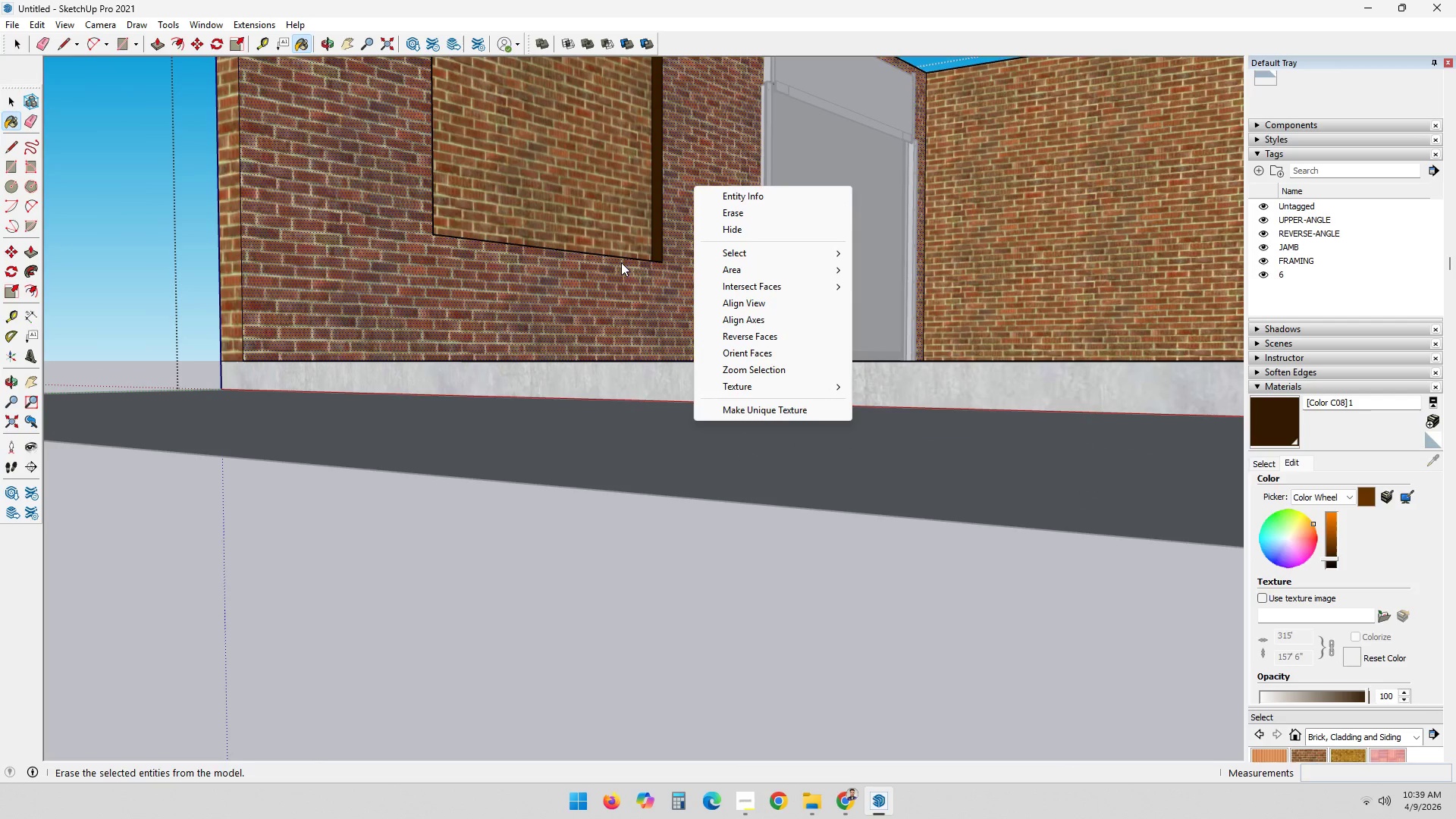 
wait(6.33)
 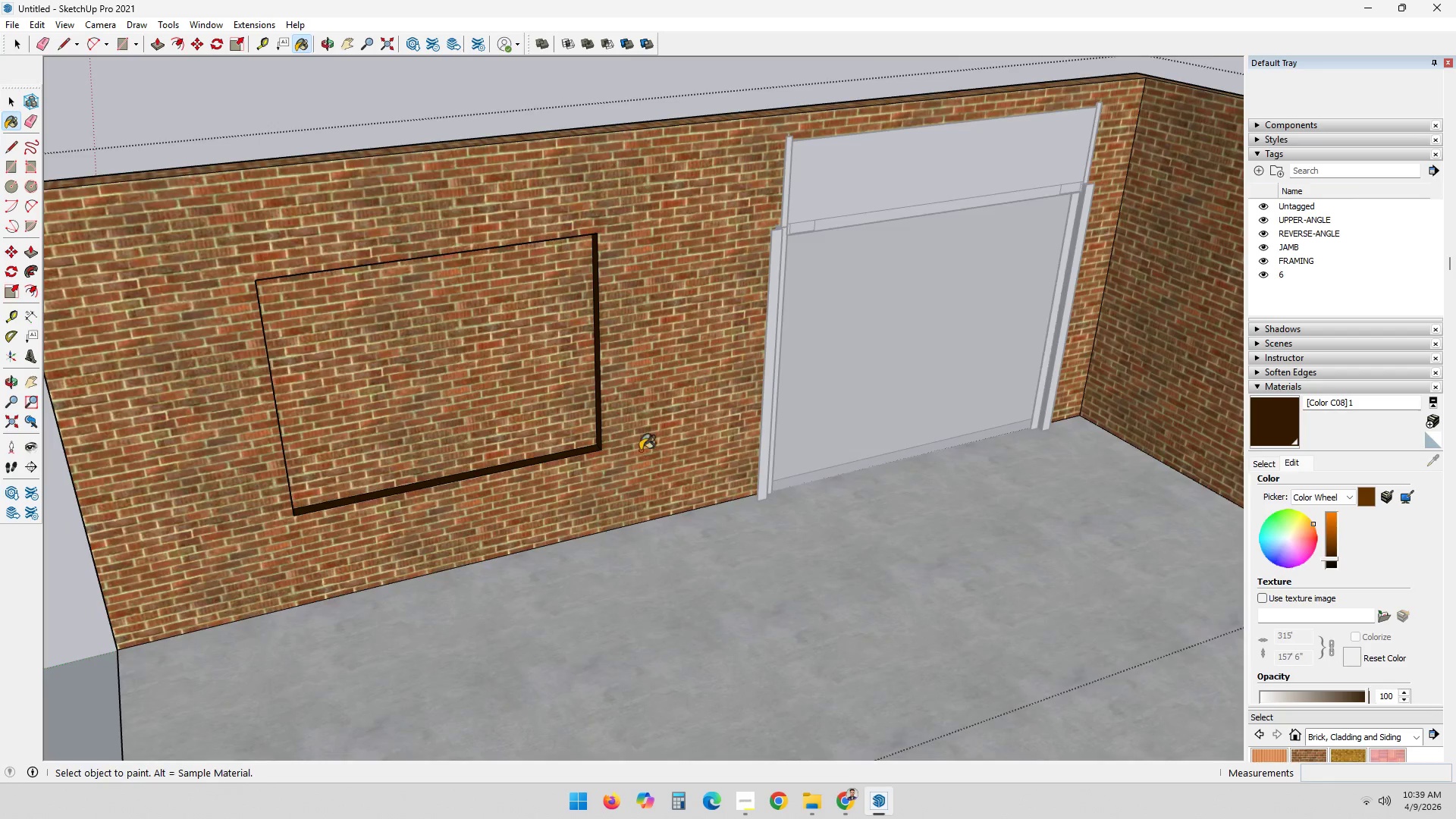 
scroll: coordinate [716, 609], scroll_direction: down, amount: 11.0
 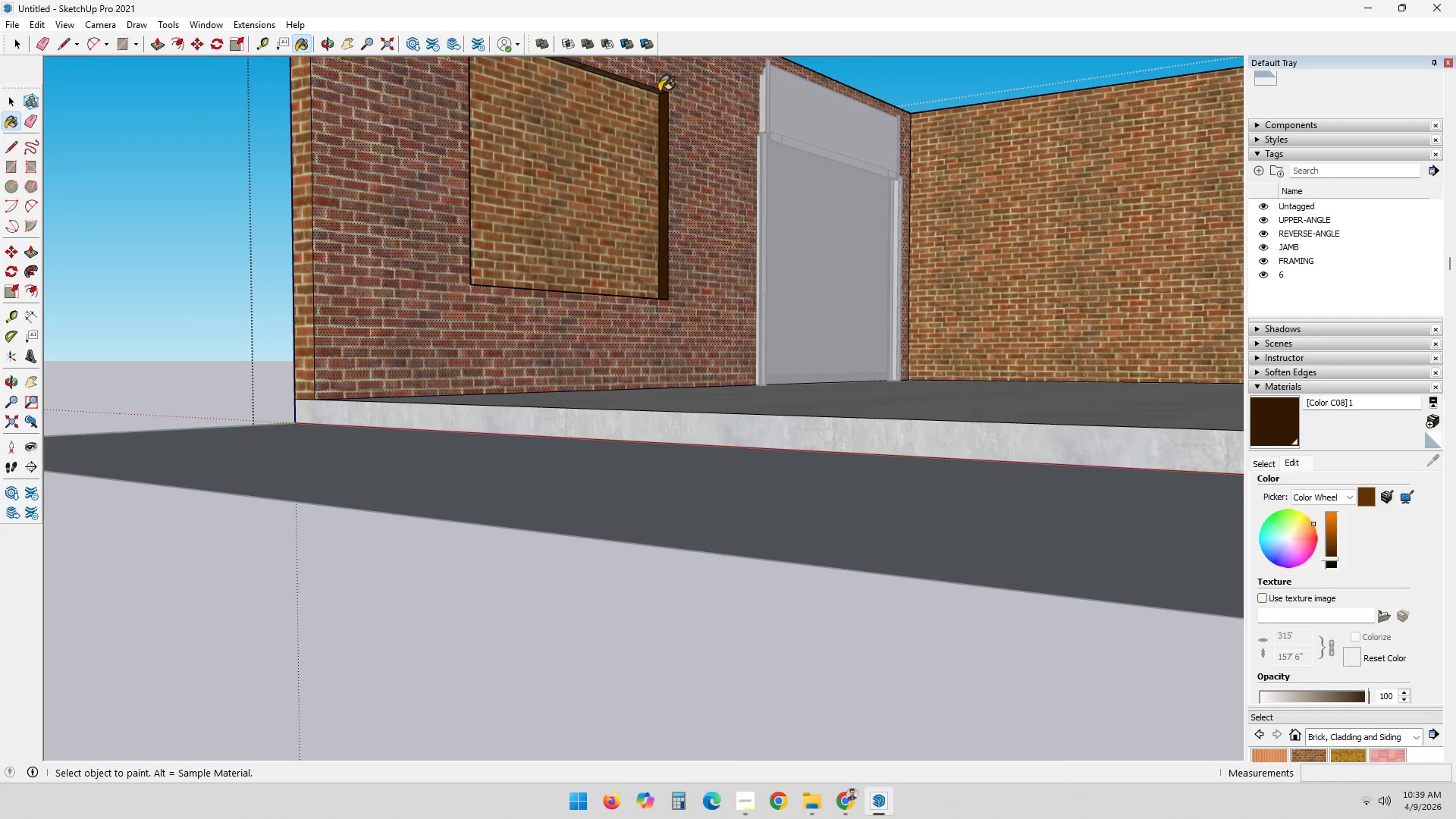 
left_click([657, 92])
 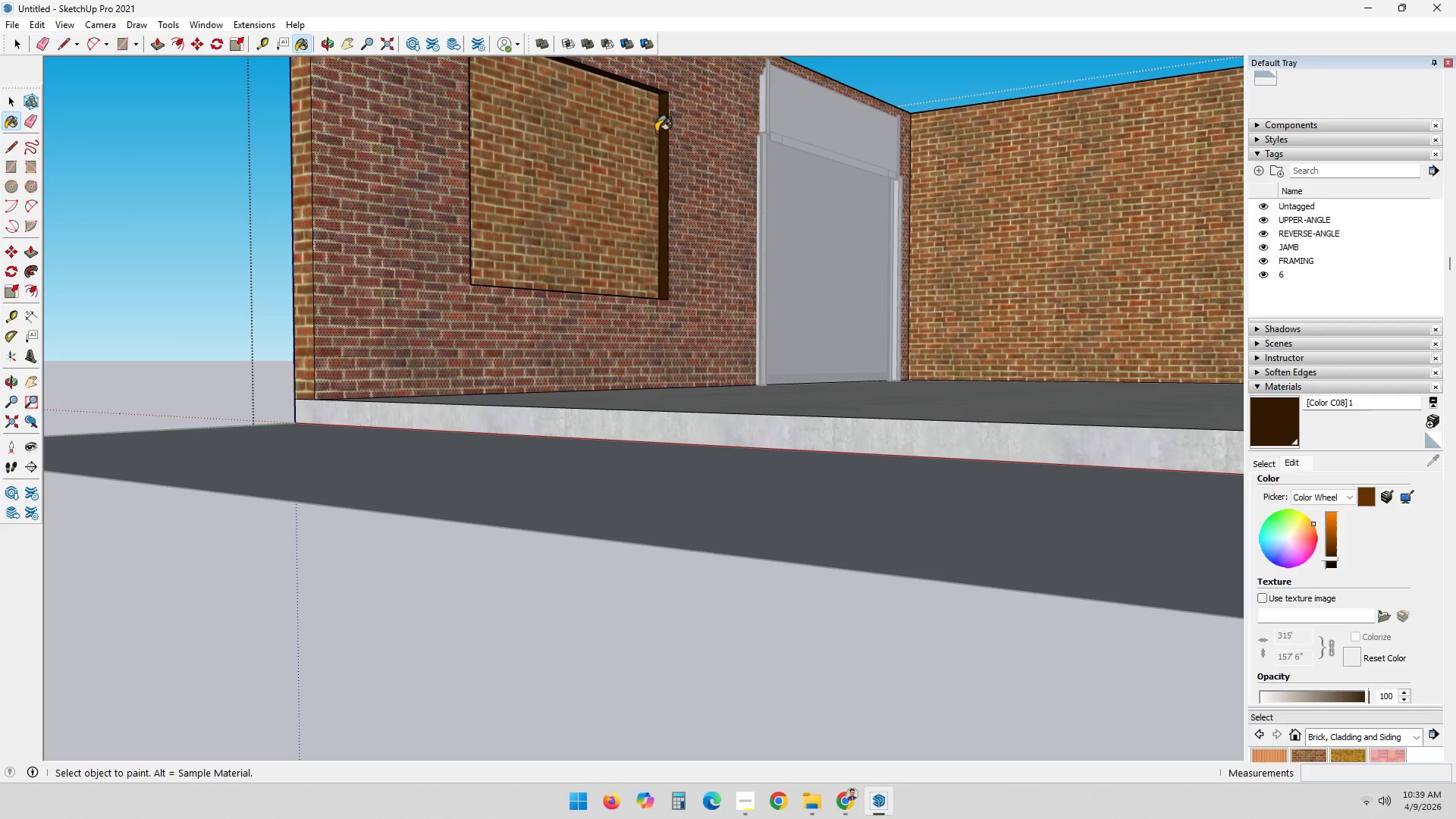 
key(Space)
 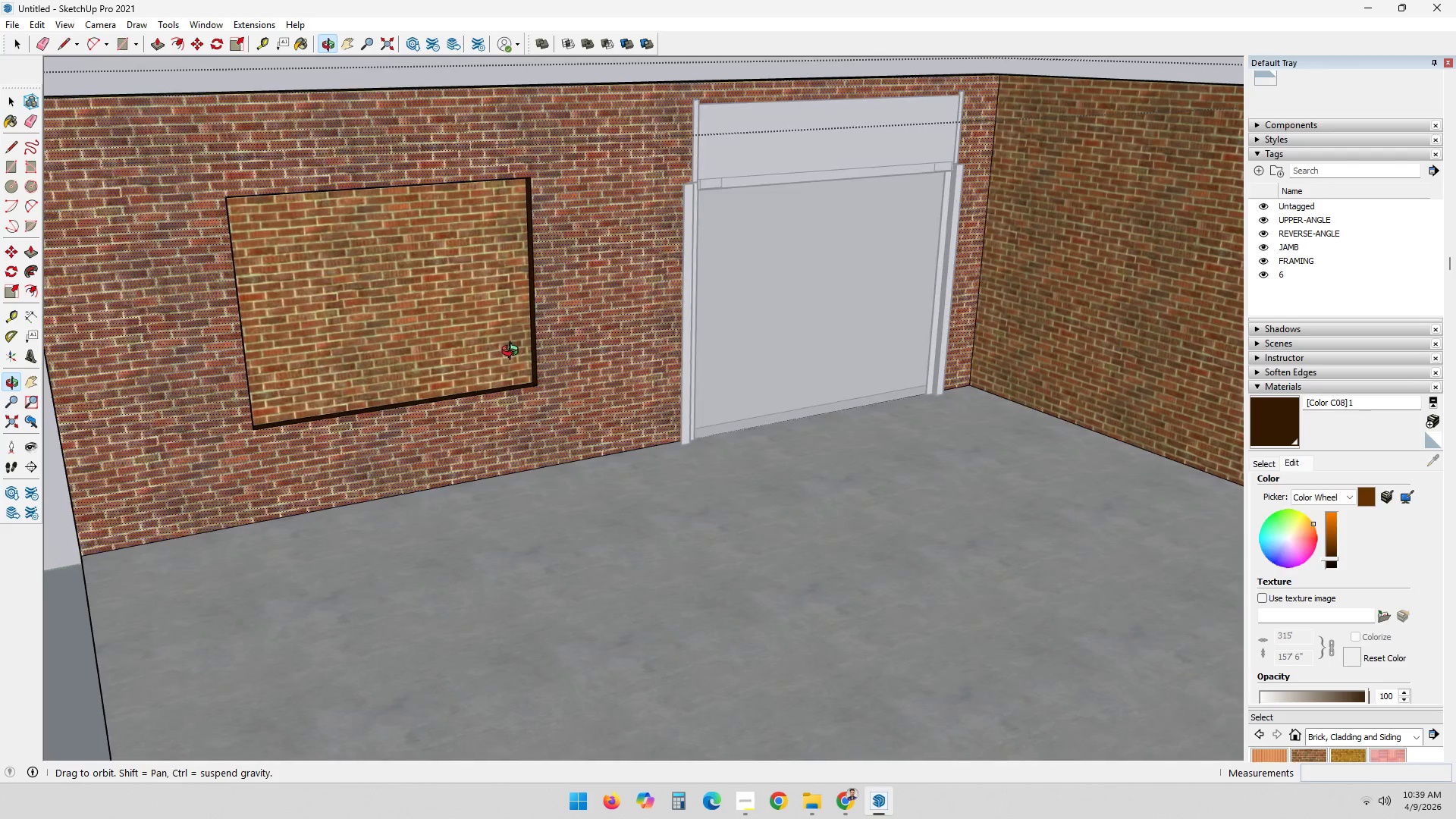 
left_click([425, 302])
 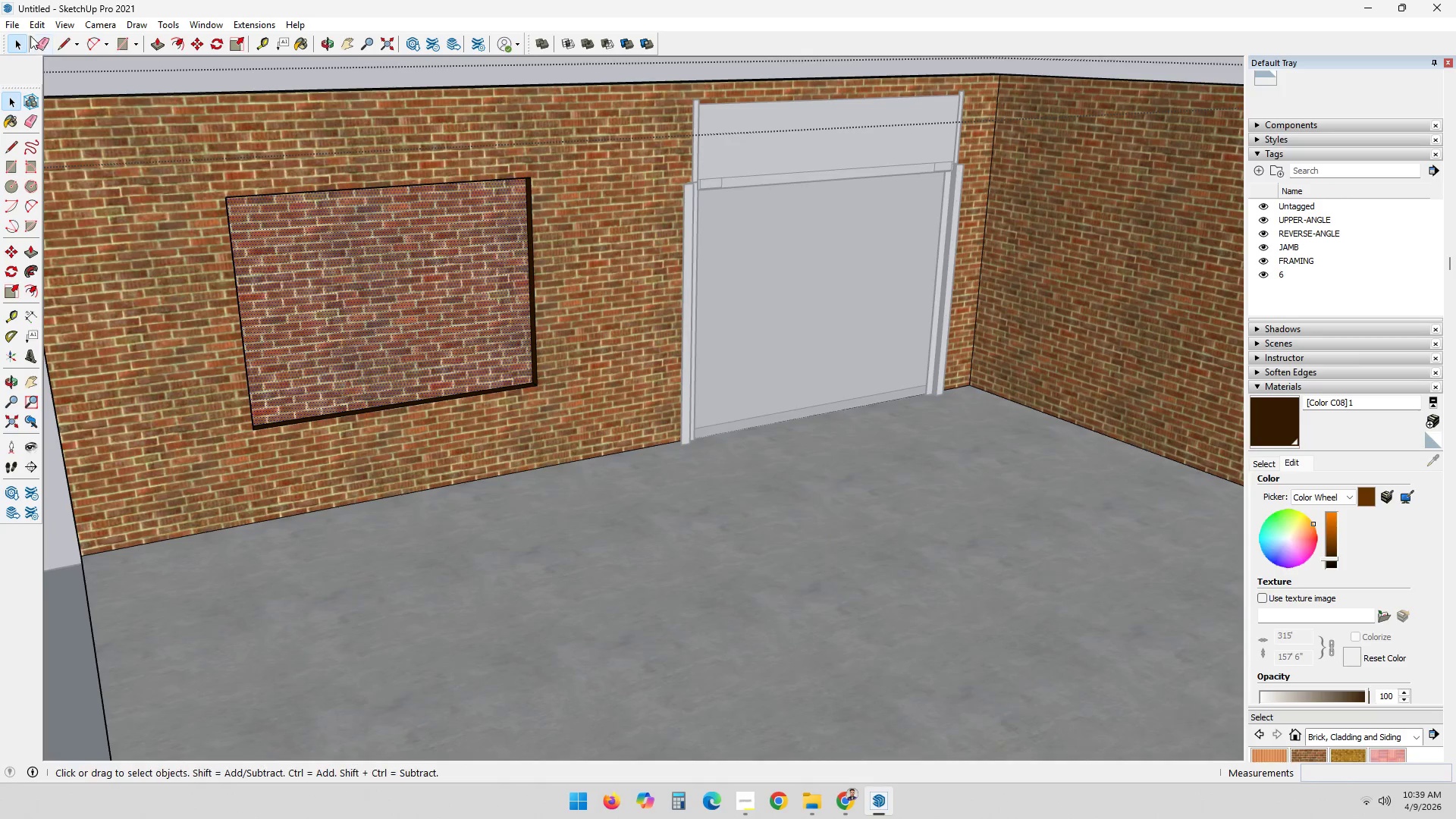 
left_click([17, 17])
 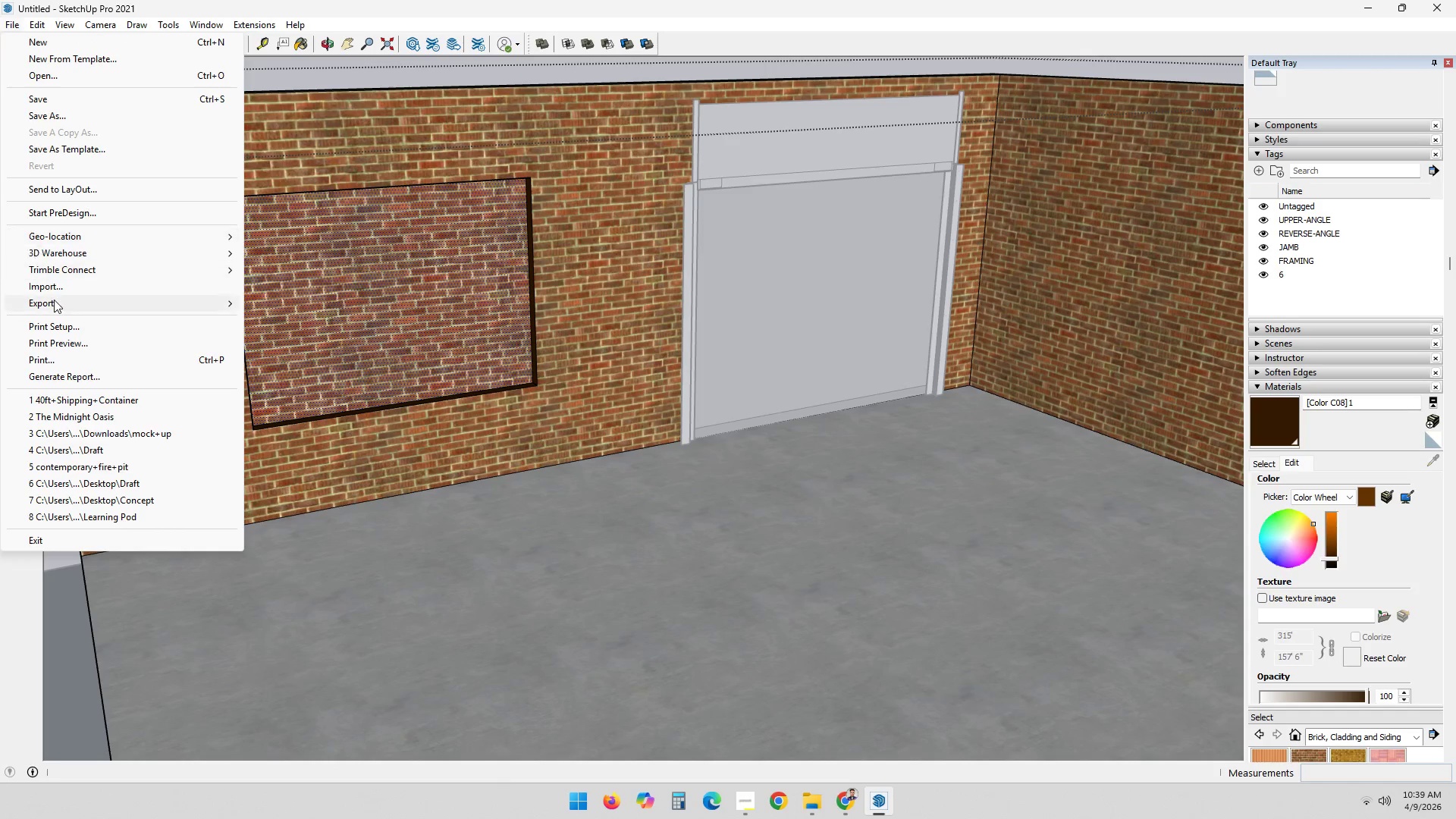 
left_click([58, 287])
 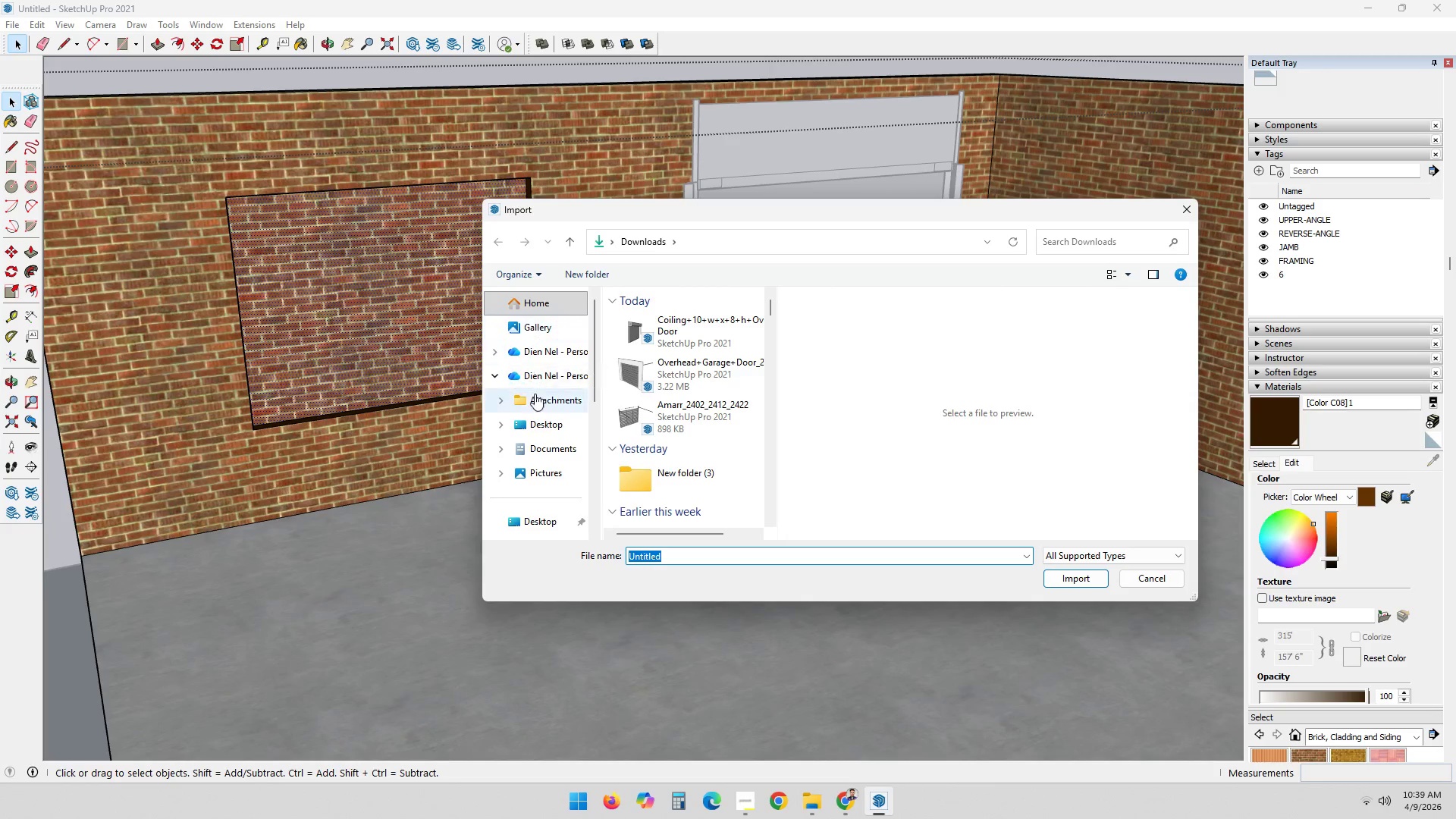 
left_click([537, 421])
 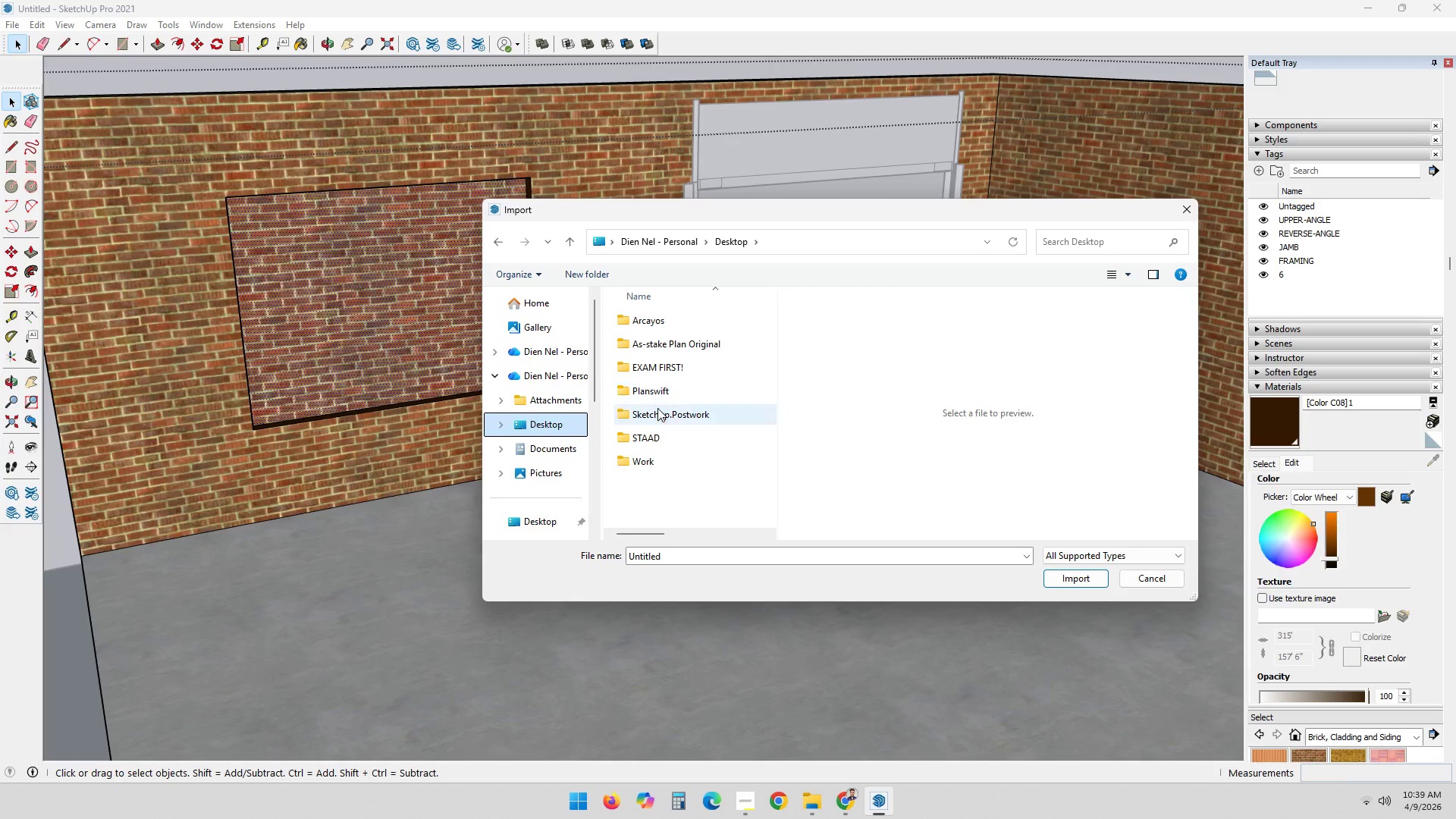 
double_click([657, 410])
 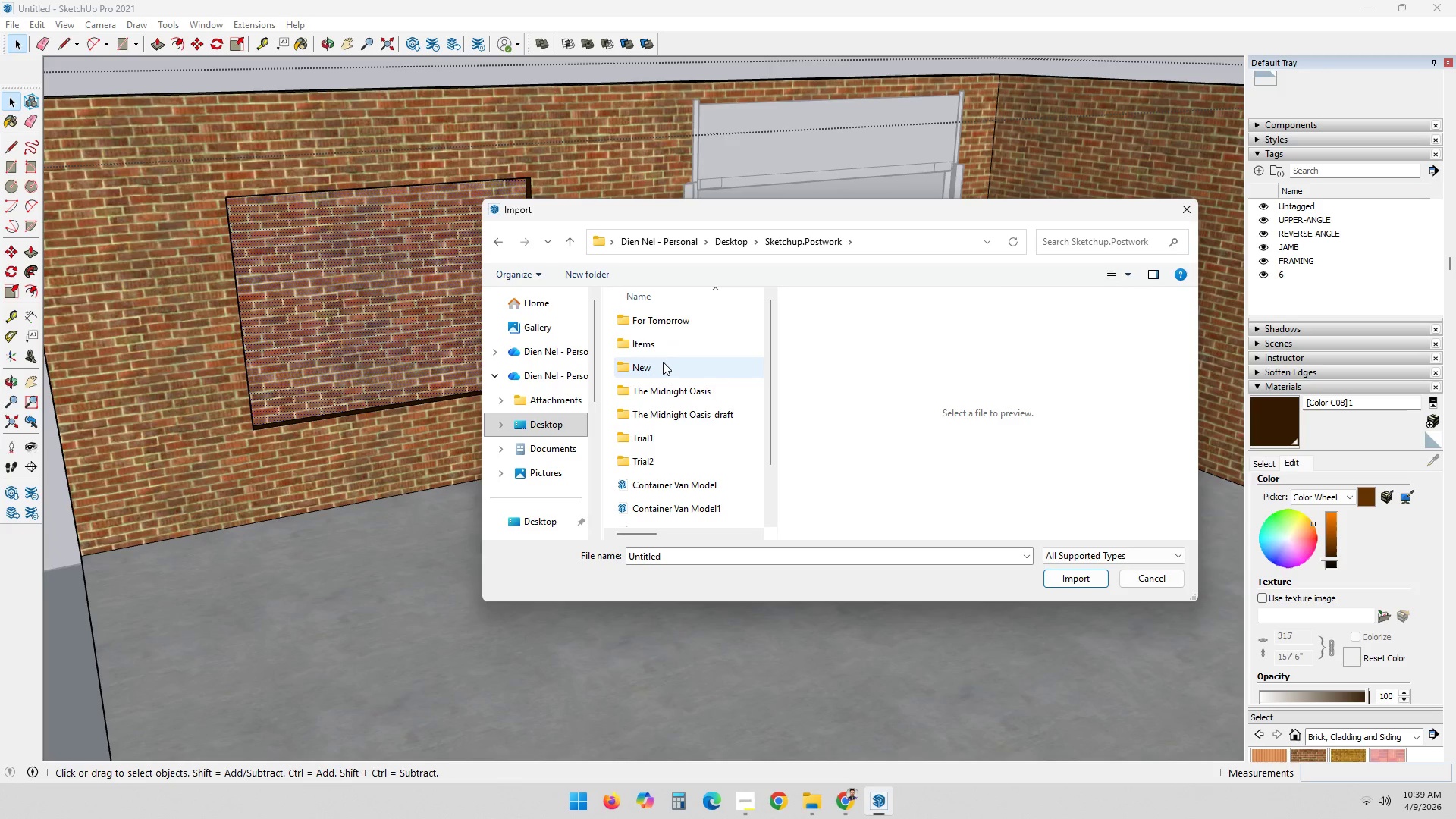 
double_click([663, 366])
 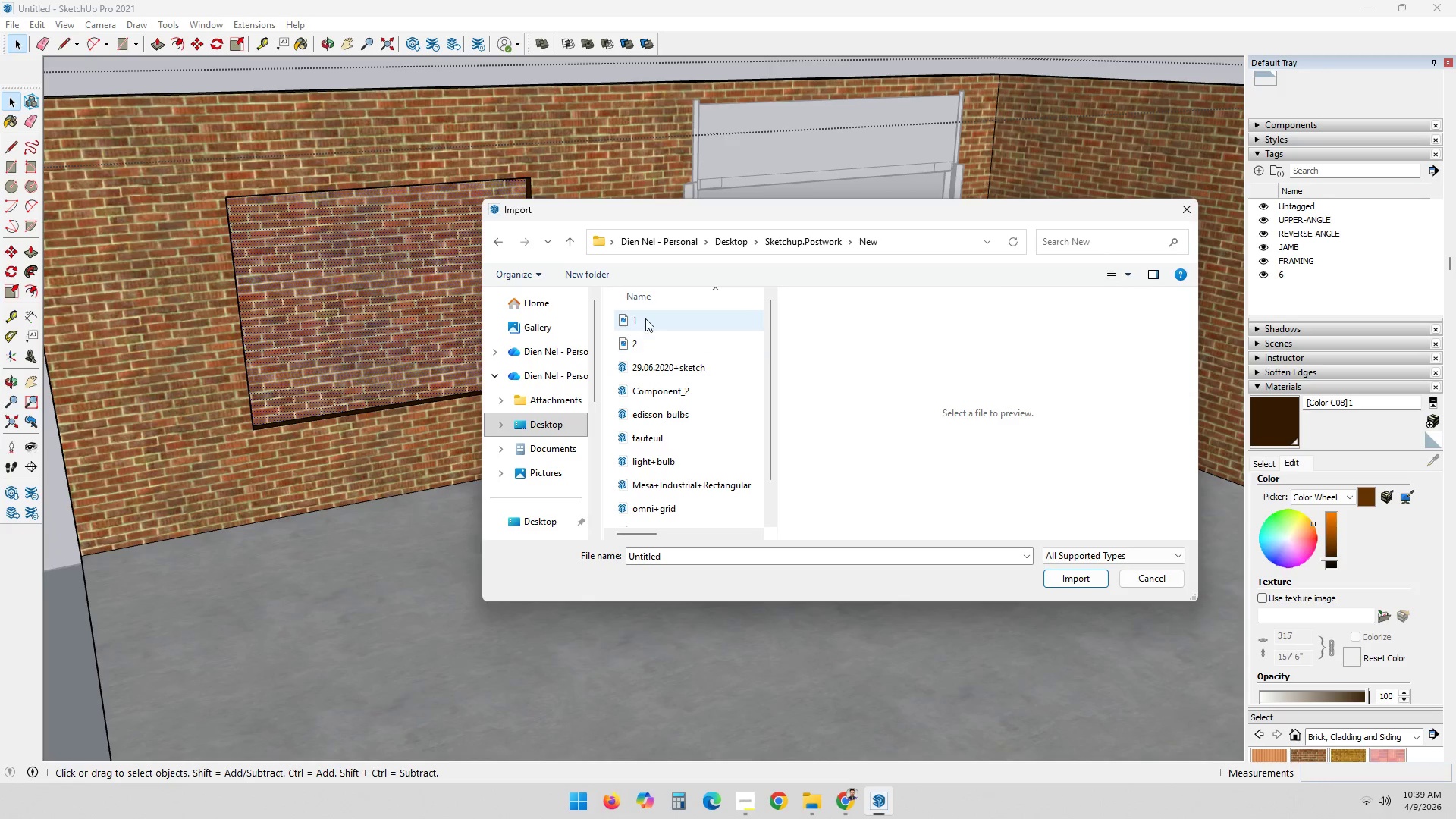 
left_click([644, 312])
 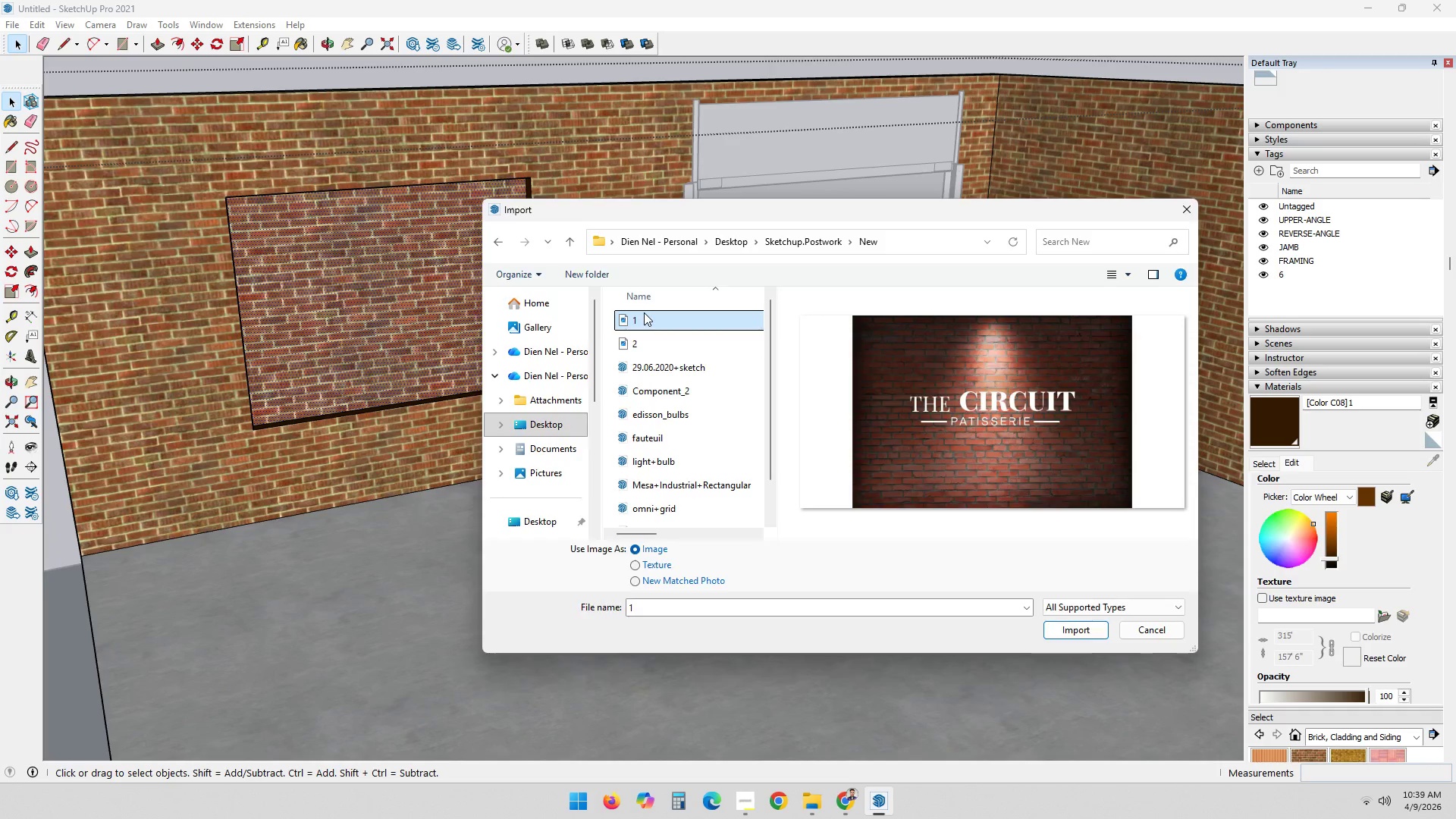 
key(Enter)
 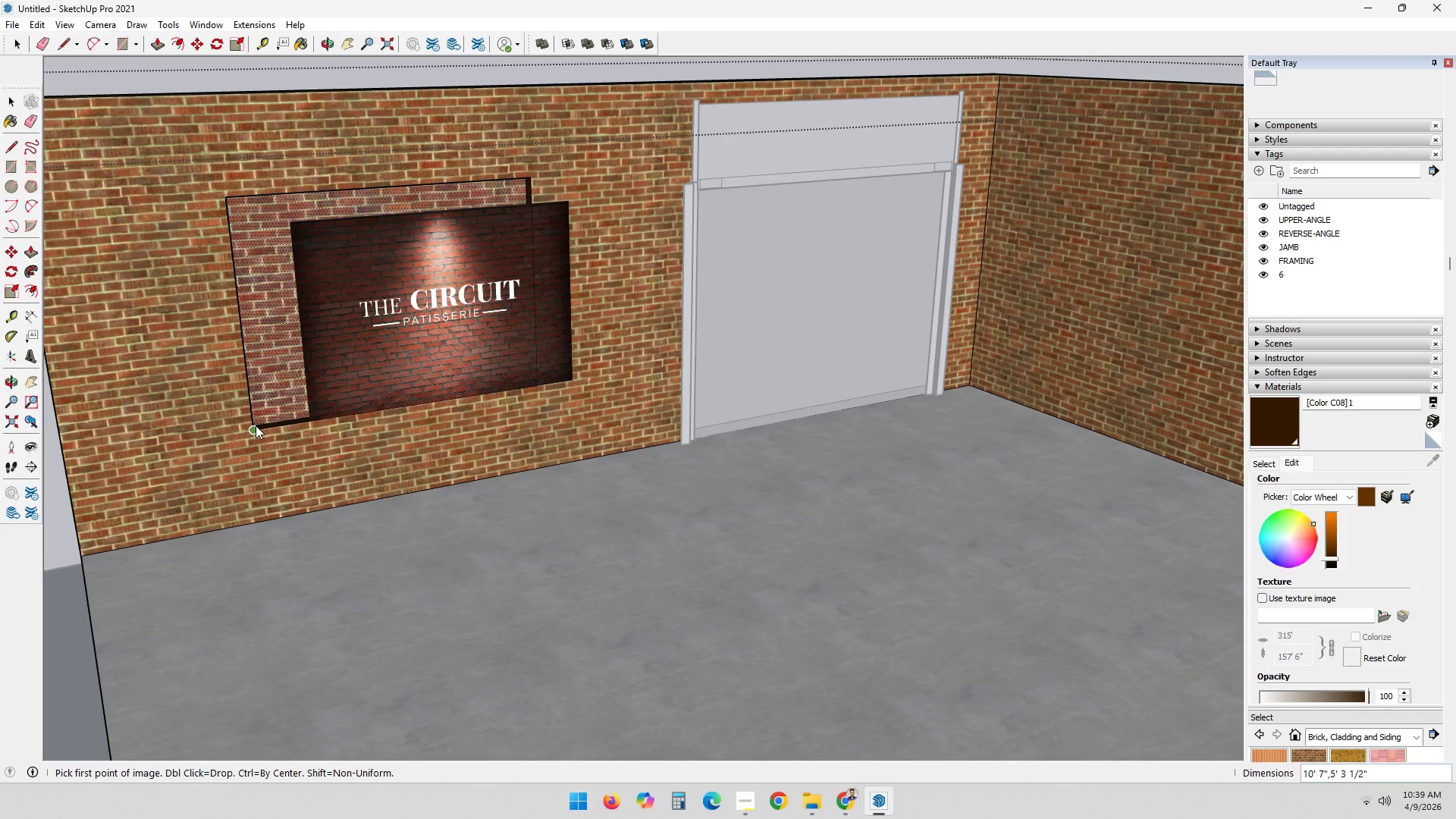 
scroll: coordinate [257, 407], scroll_direction: up, amount: 13.0
 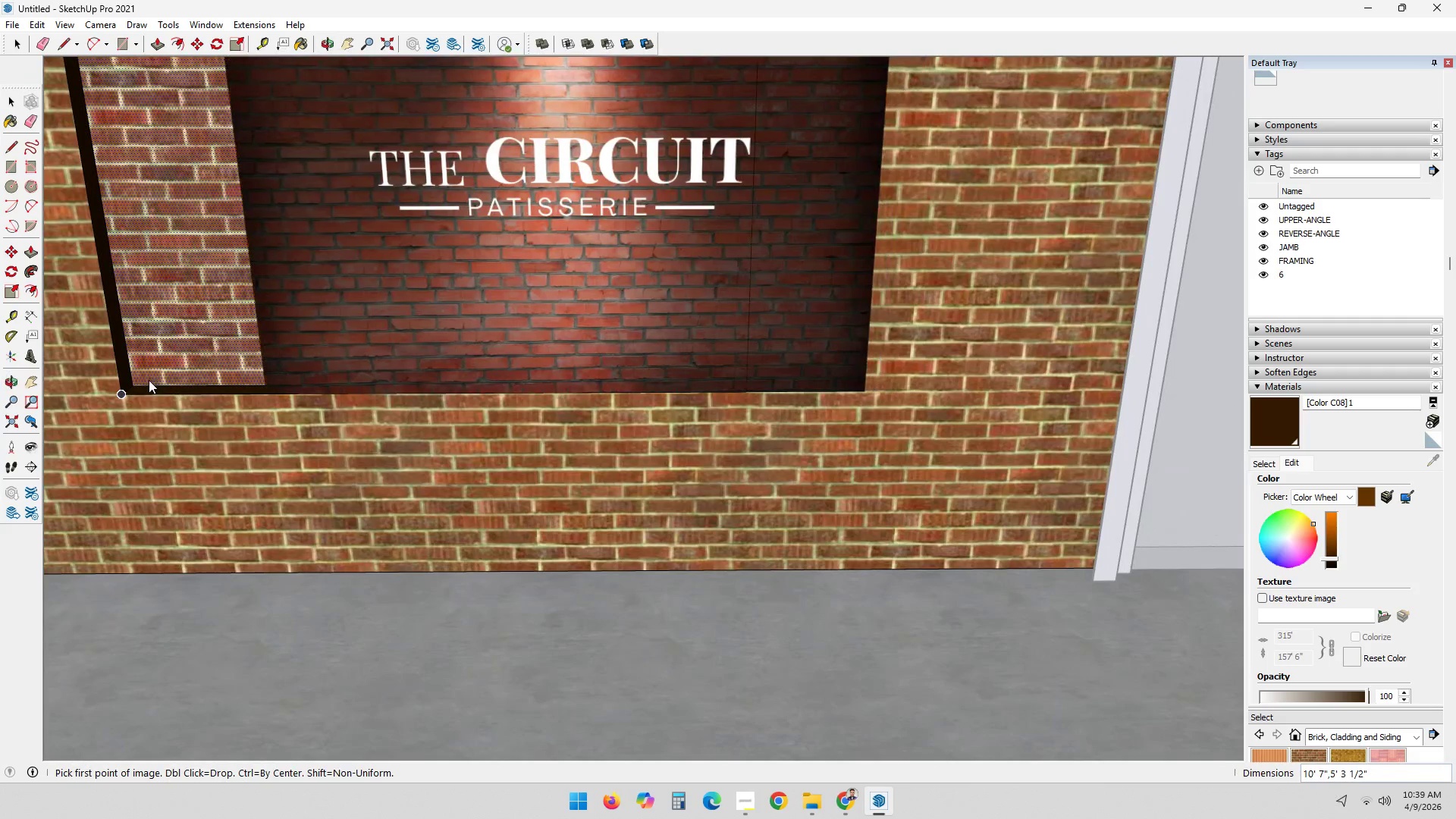 
left_click([130, 385])
 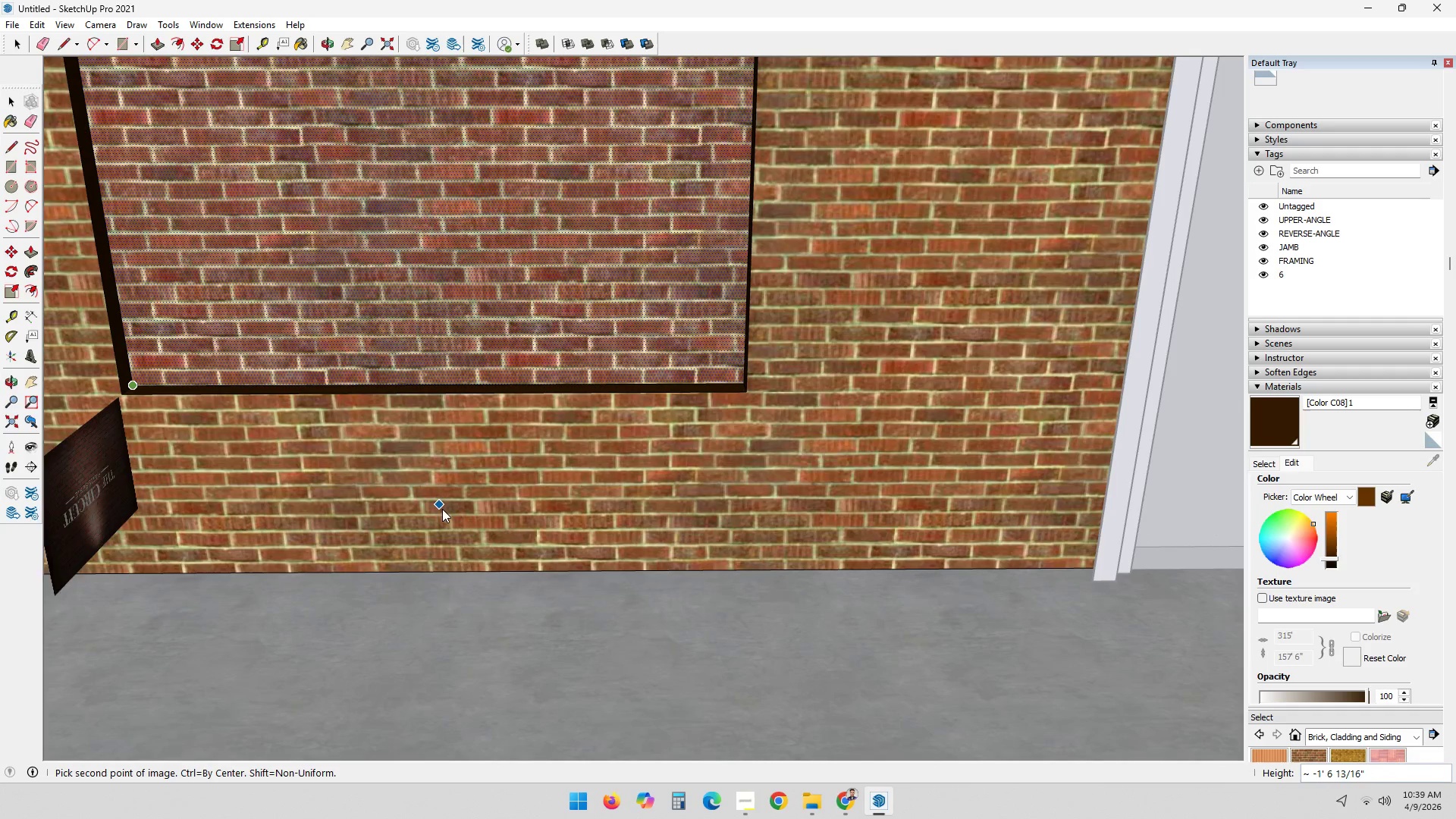 
scroll: coordinate [469, 480], scroll_direction: down, amount: 4.0
 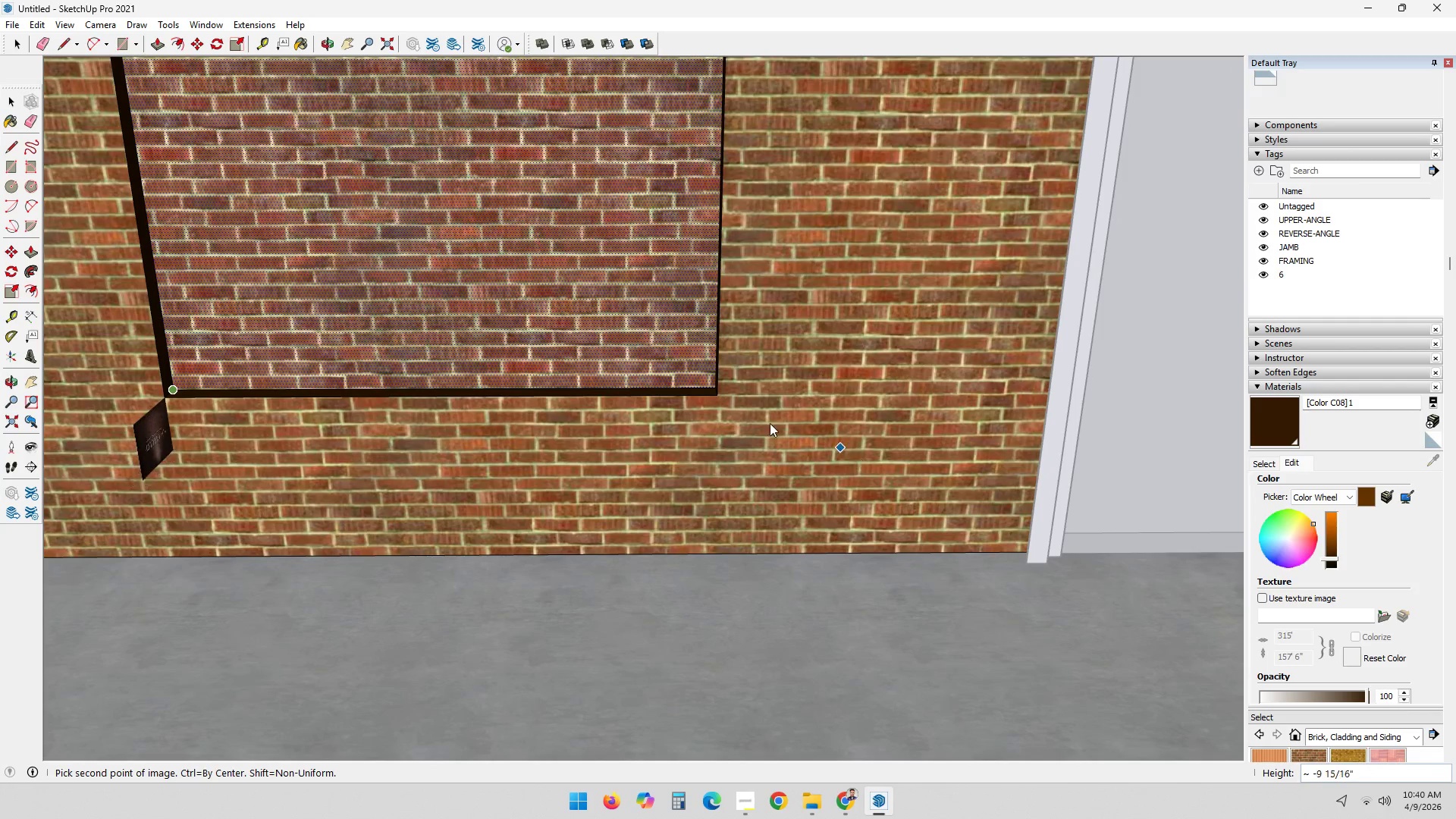 
key(Escape)
 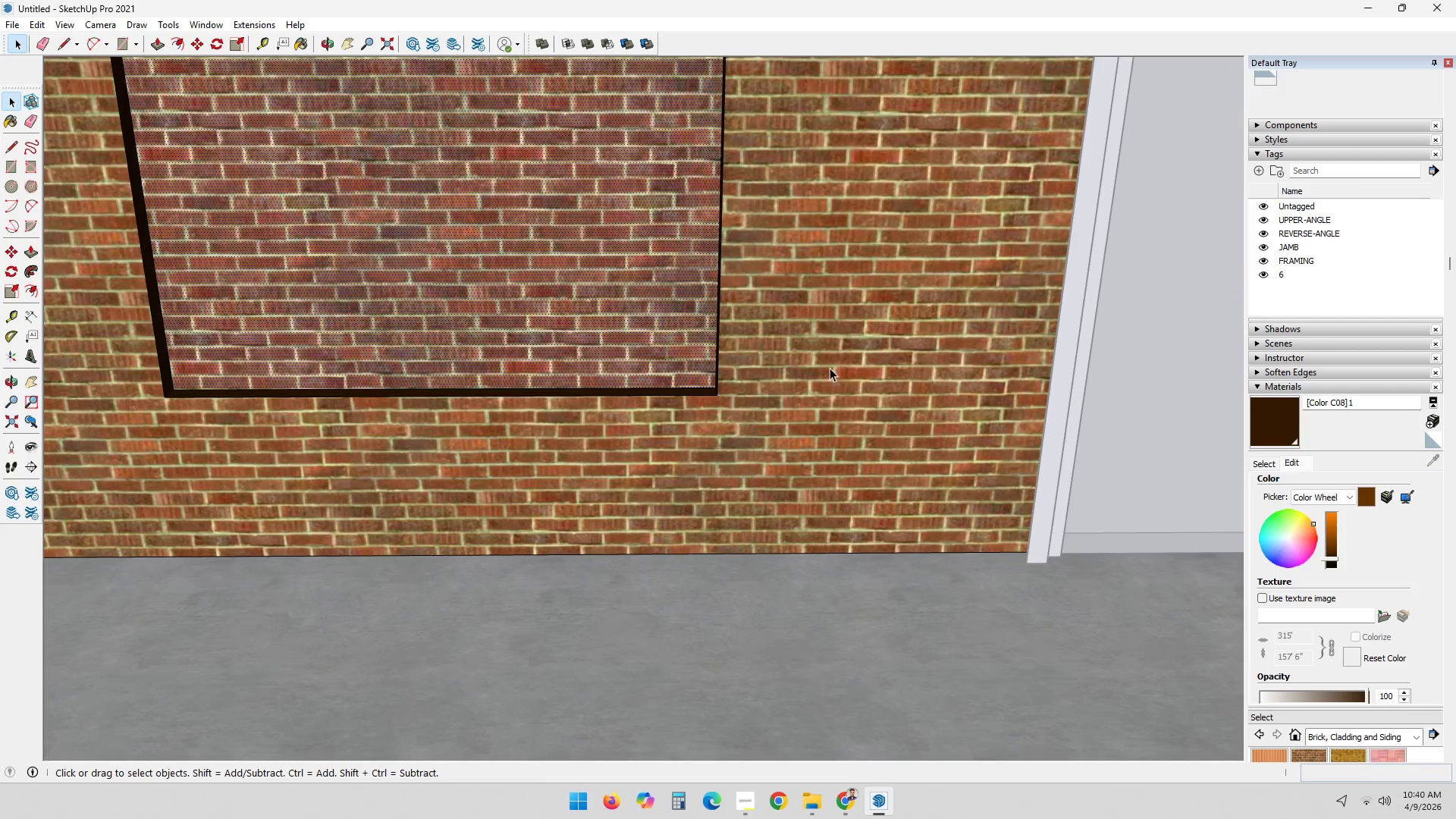 
scroll: coordinate [843, 375], scroll_direction: down, amount: 3.0
 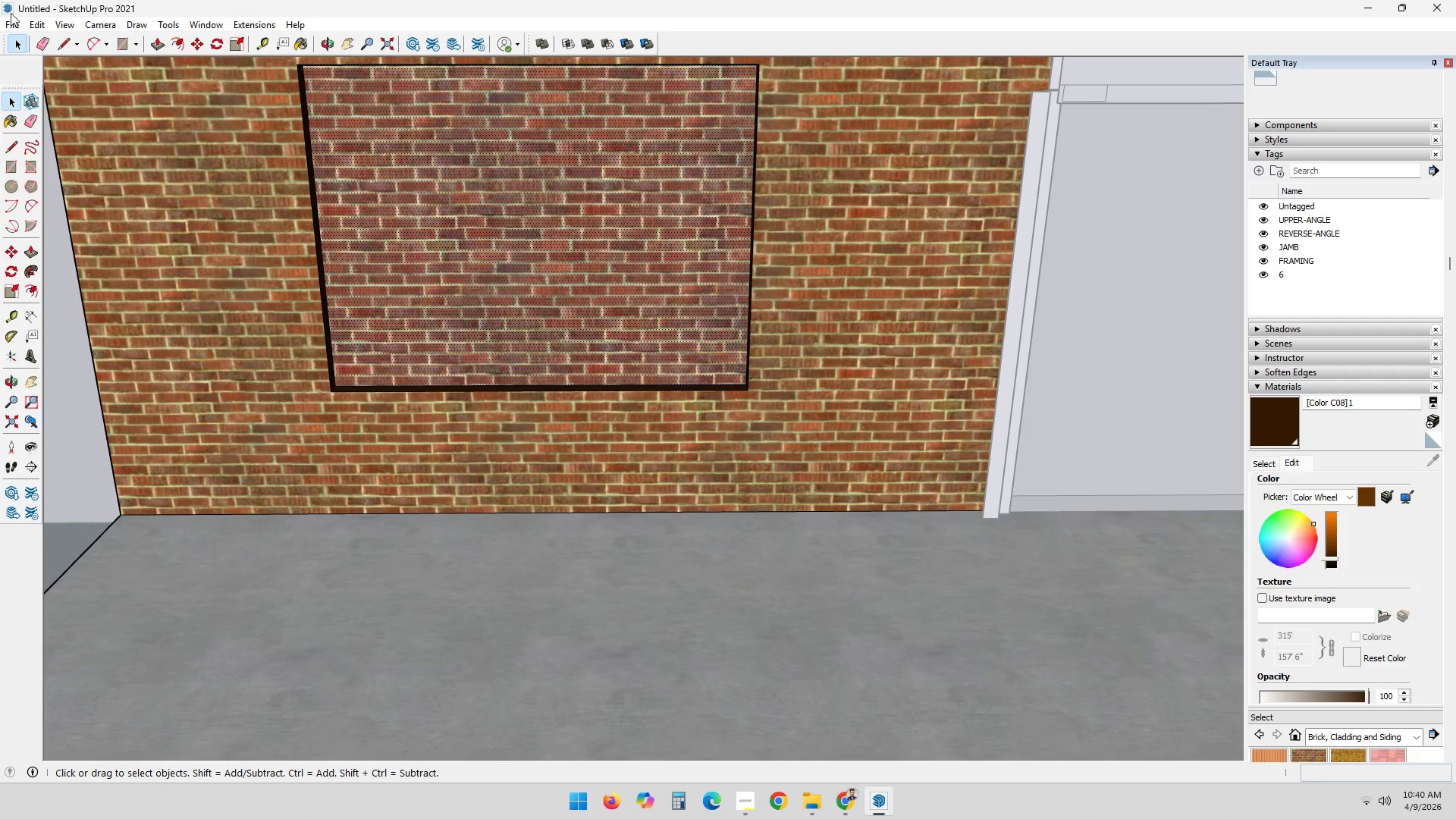 
left_click([6, 20])
 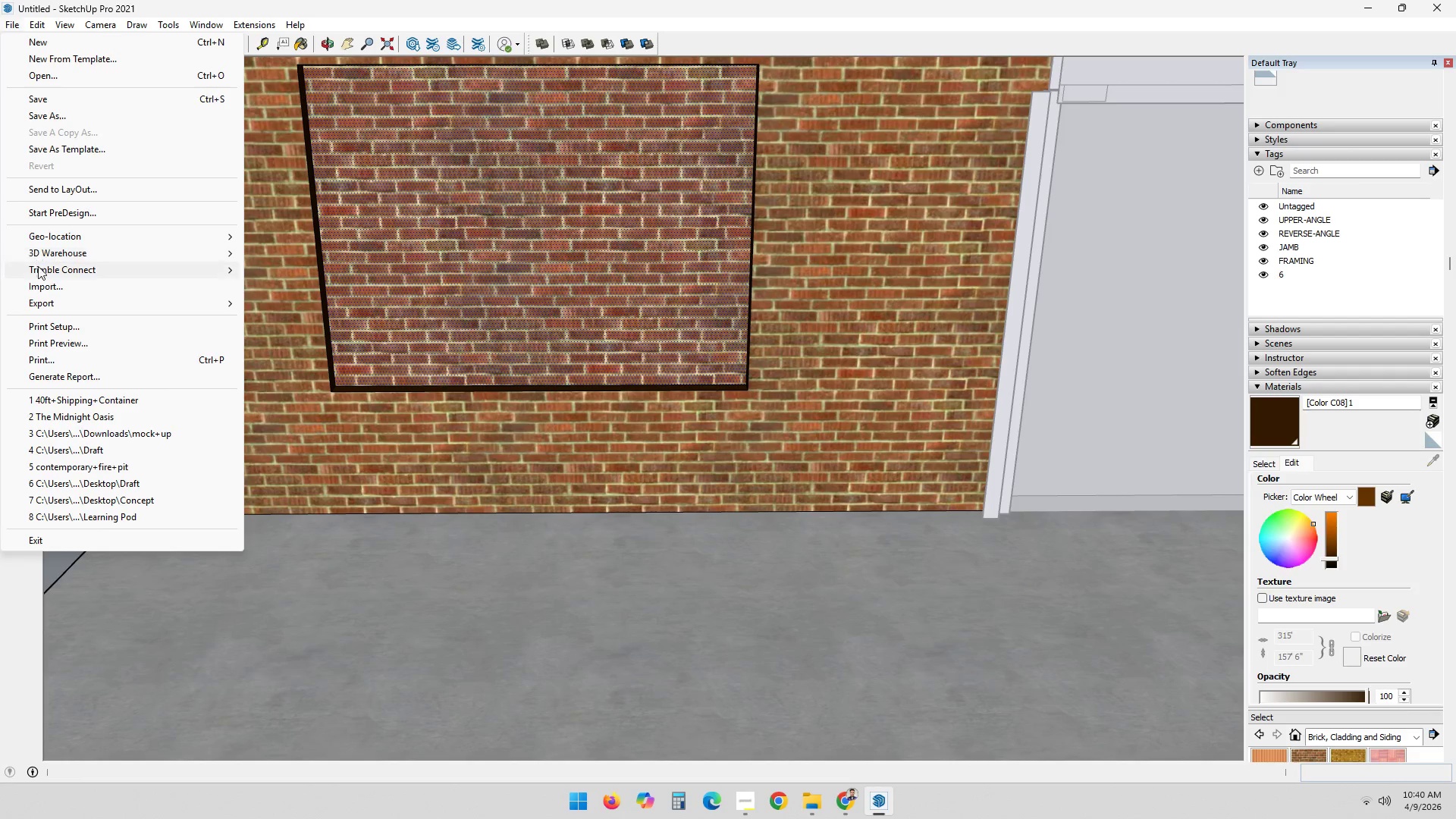 
left_click([39, 284])
 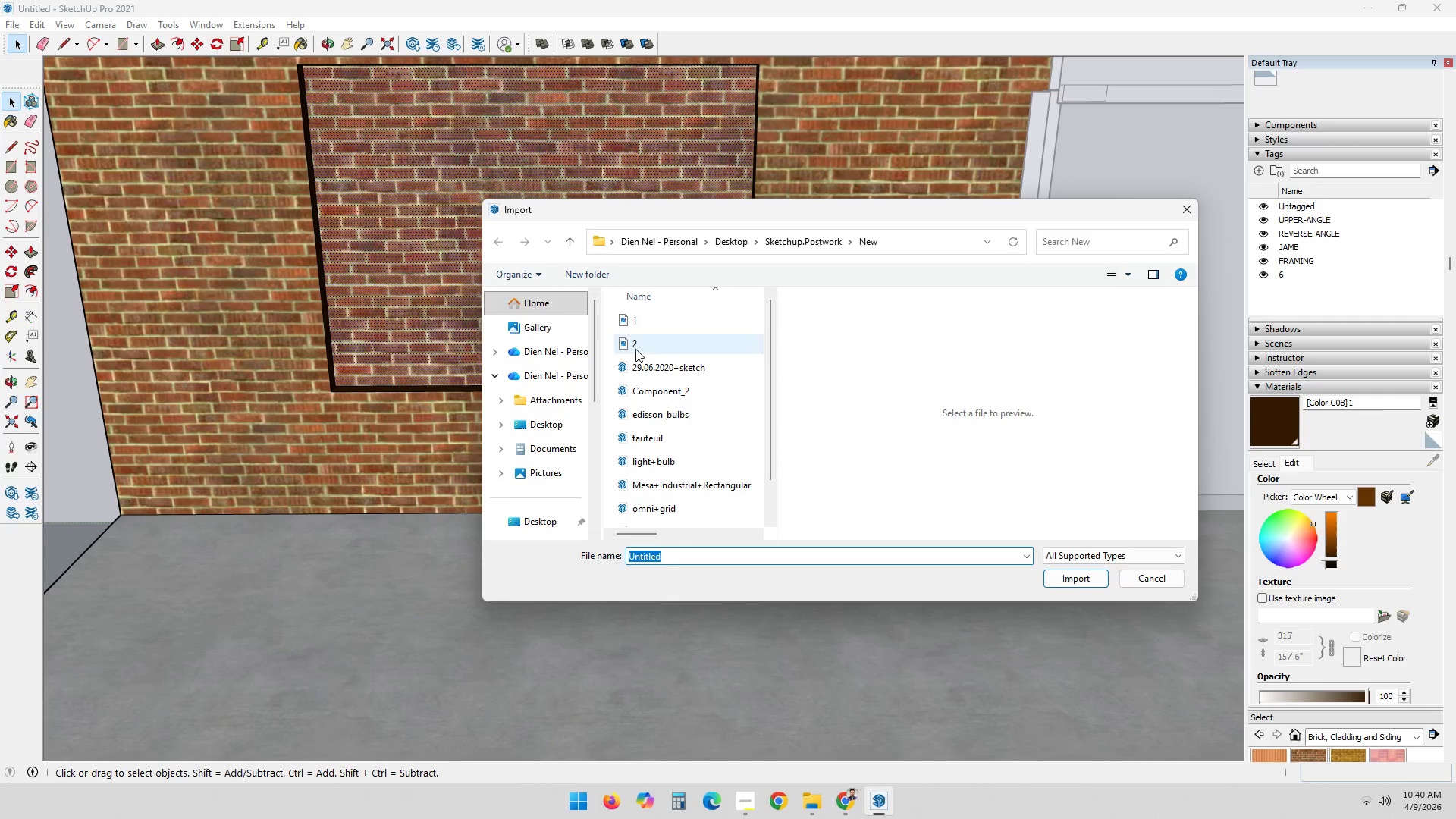 
double_click([641, 318])
 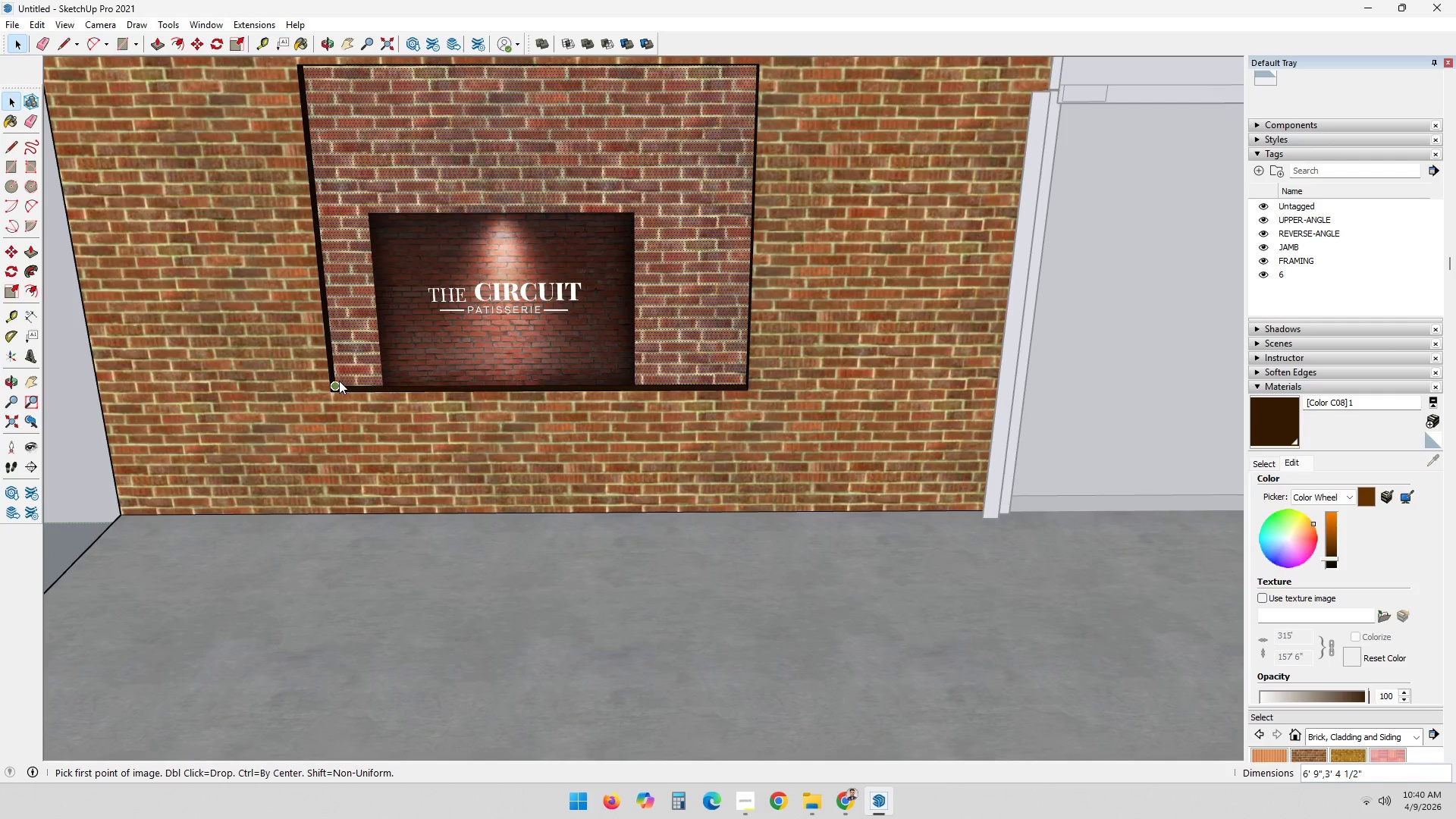 
left_click([337, 381])
 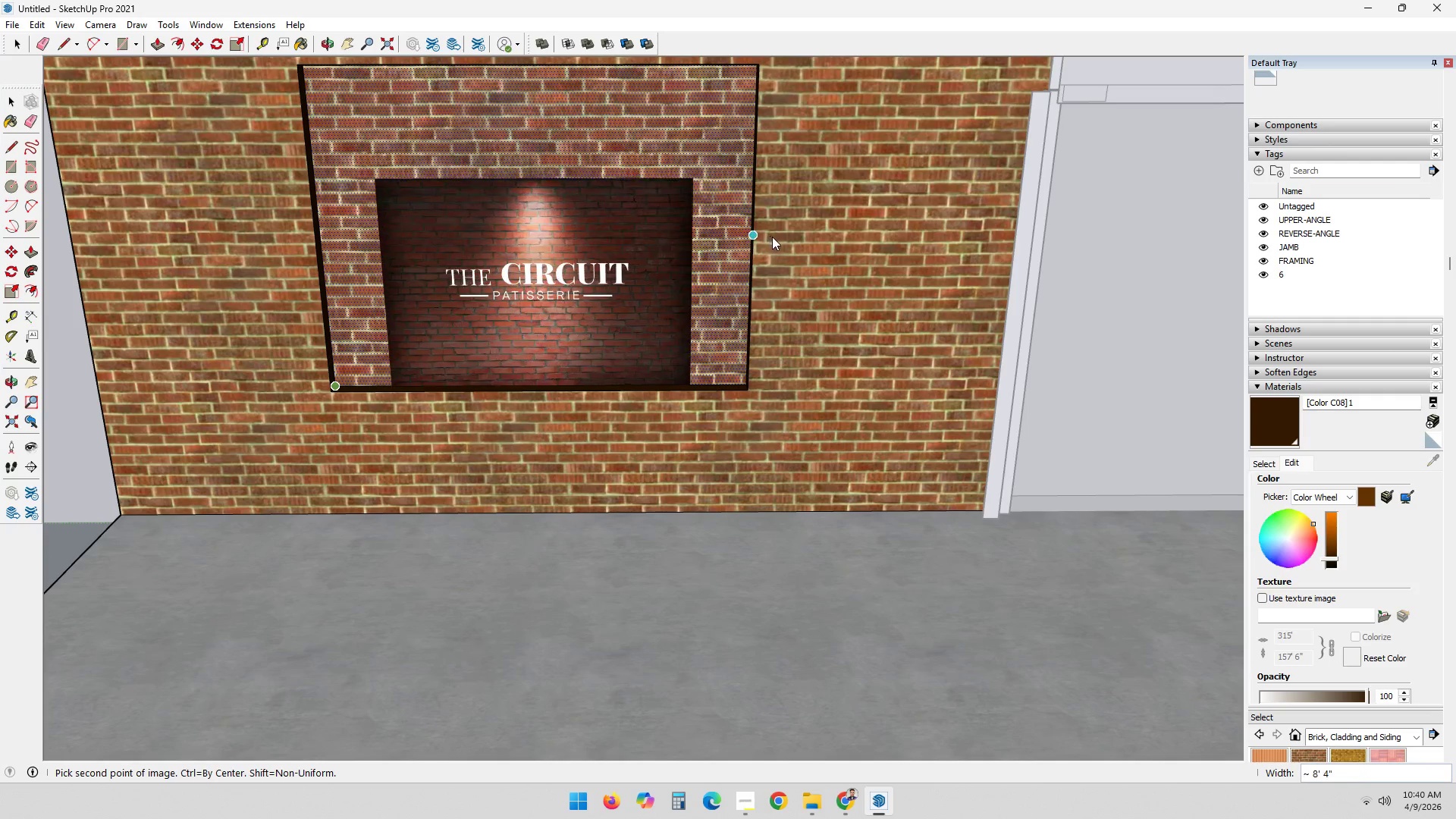 
scroll: coordinate [596, 400], scroll_direction: down, amount: 13.0
 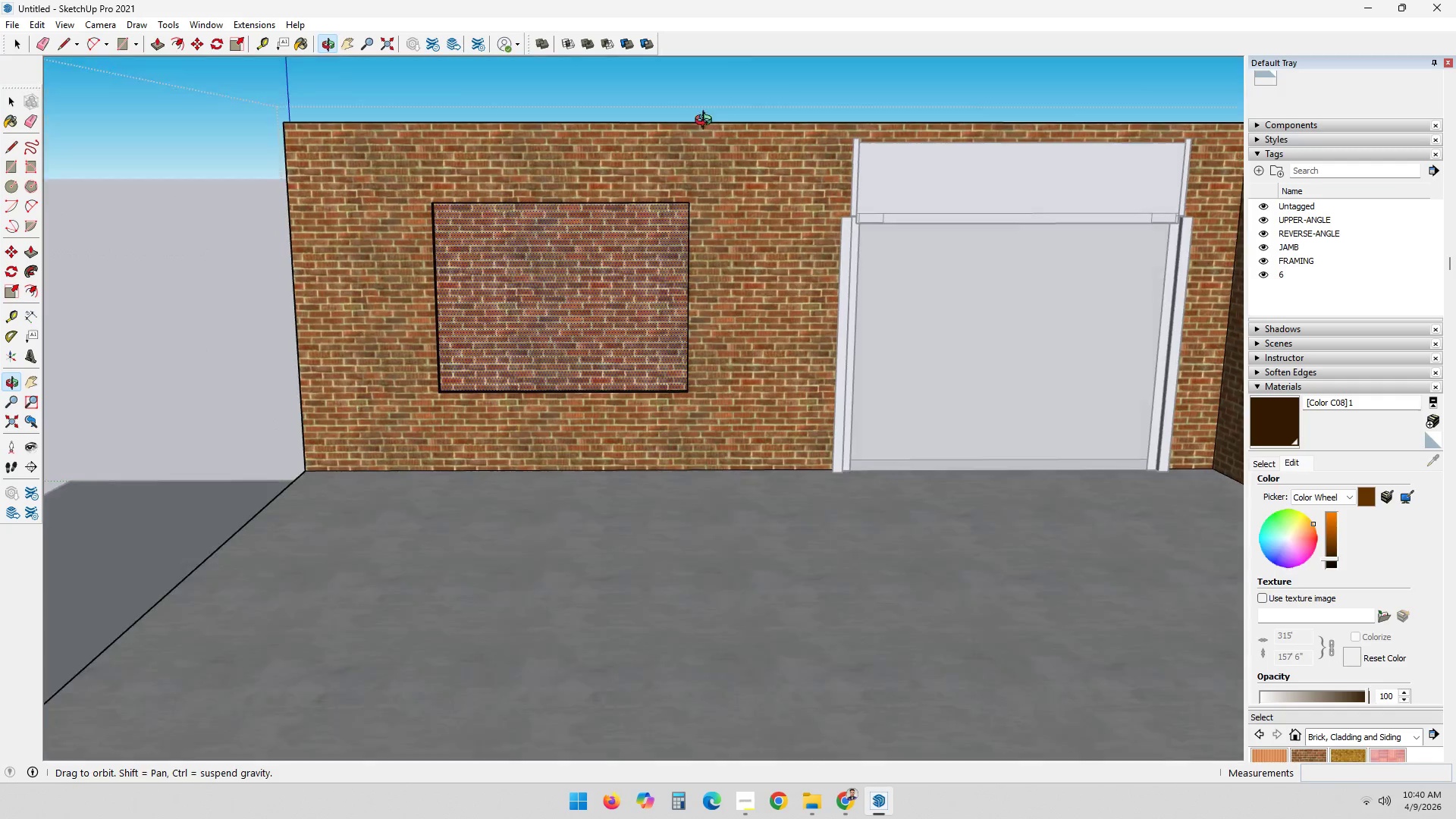 
scroll: coordinate [648, 237], scroll_direction: up, amount: 28.0
 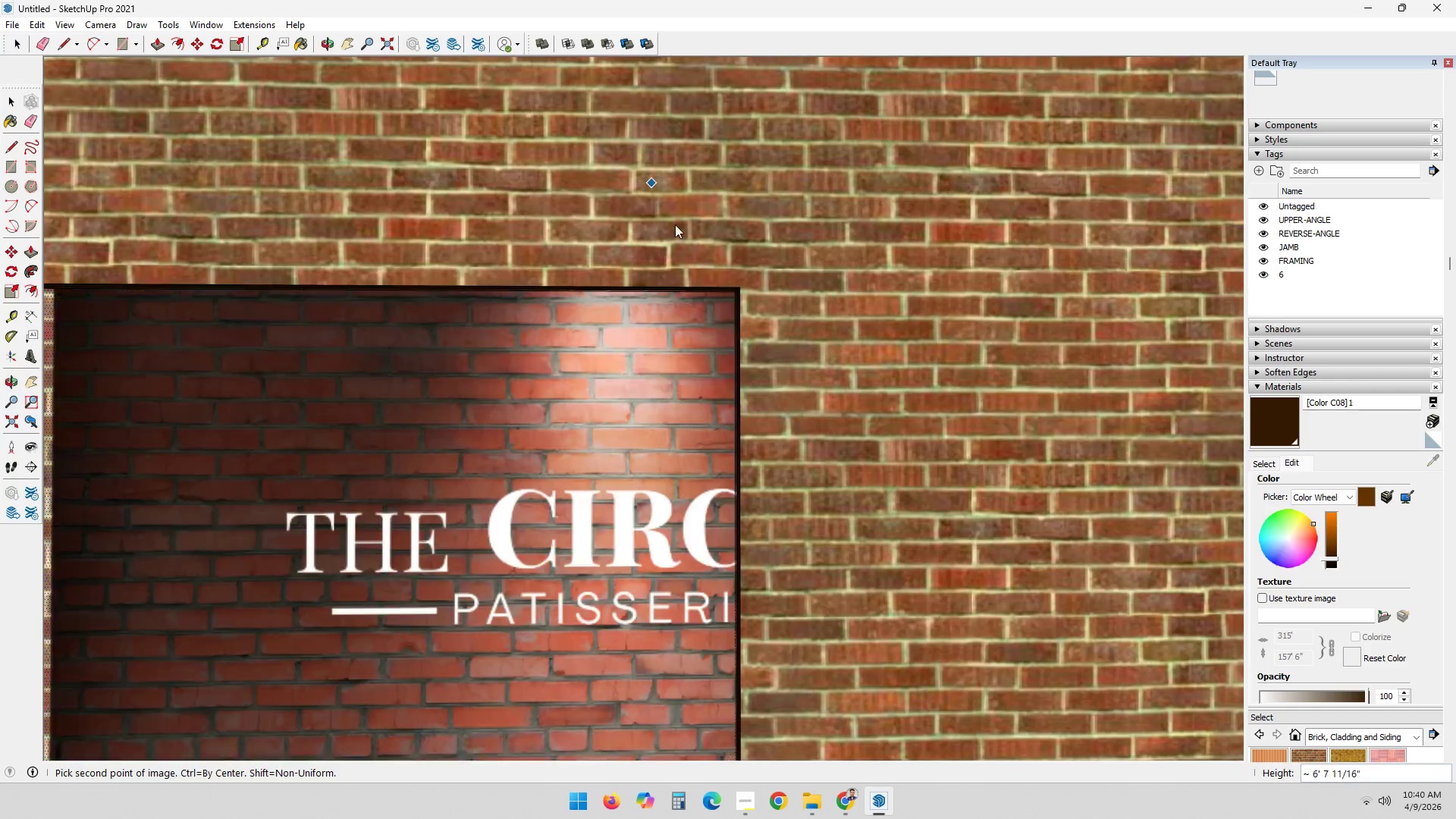 
scroll: coordinate [682, 229], scroll_direction: down, amount: 10.0
 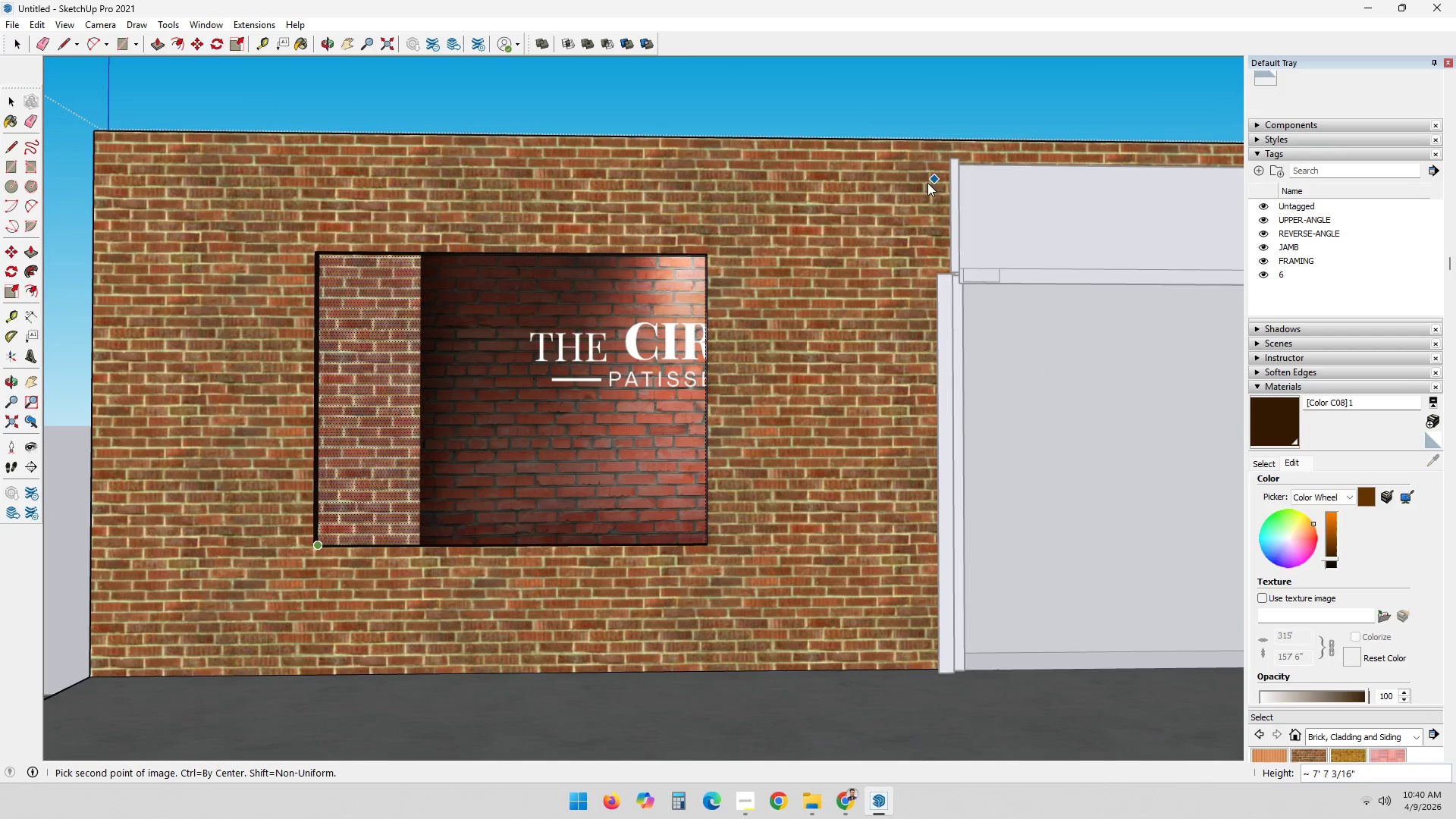 
wait(5.71)
 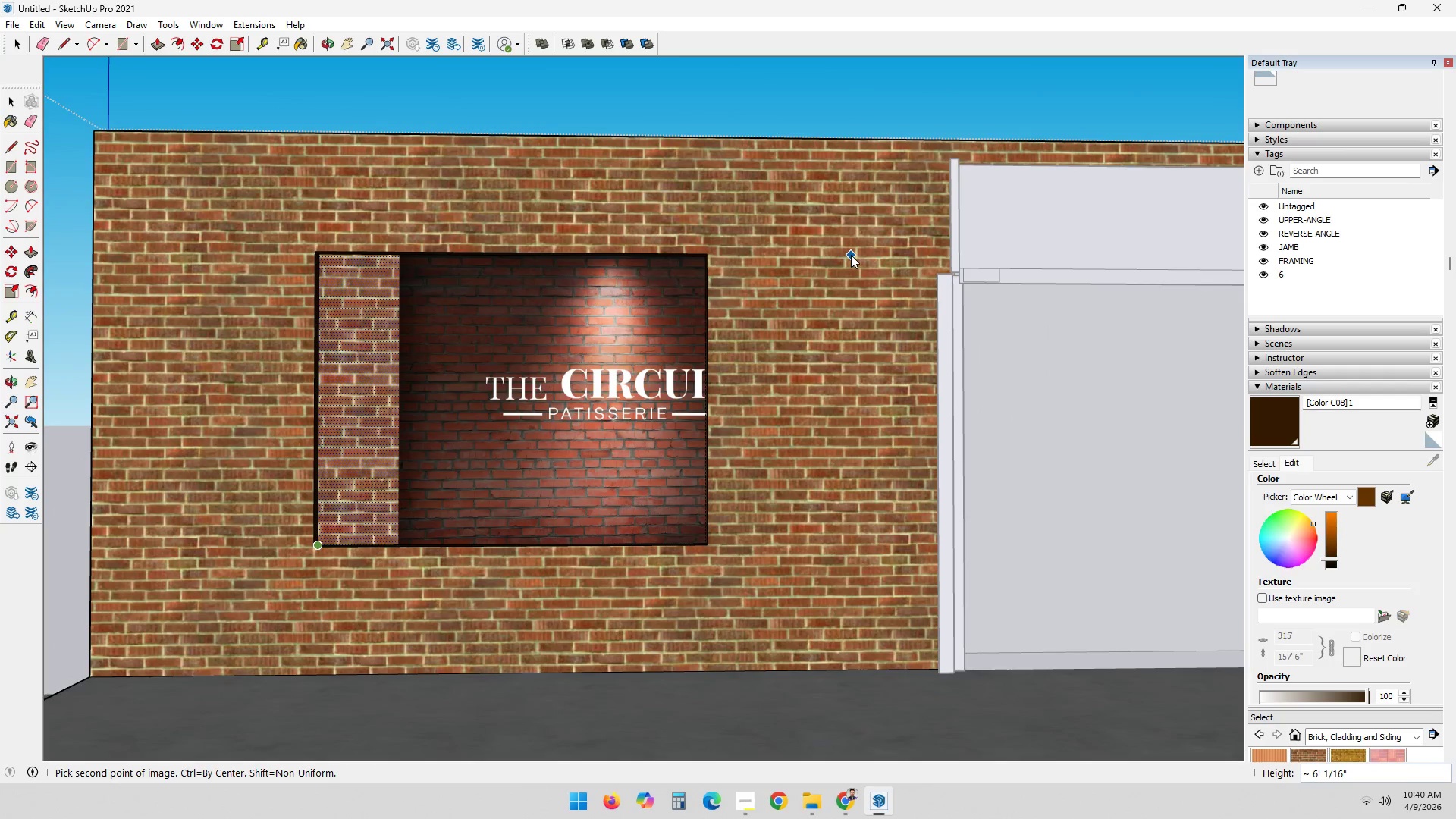 
left_click([944, 185])
 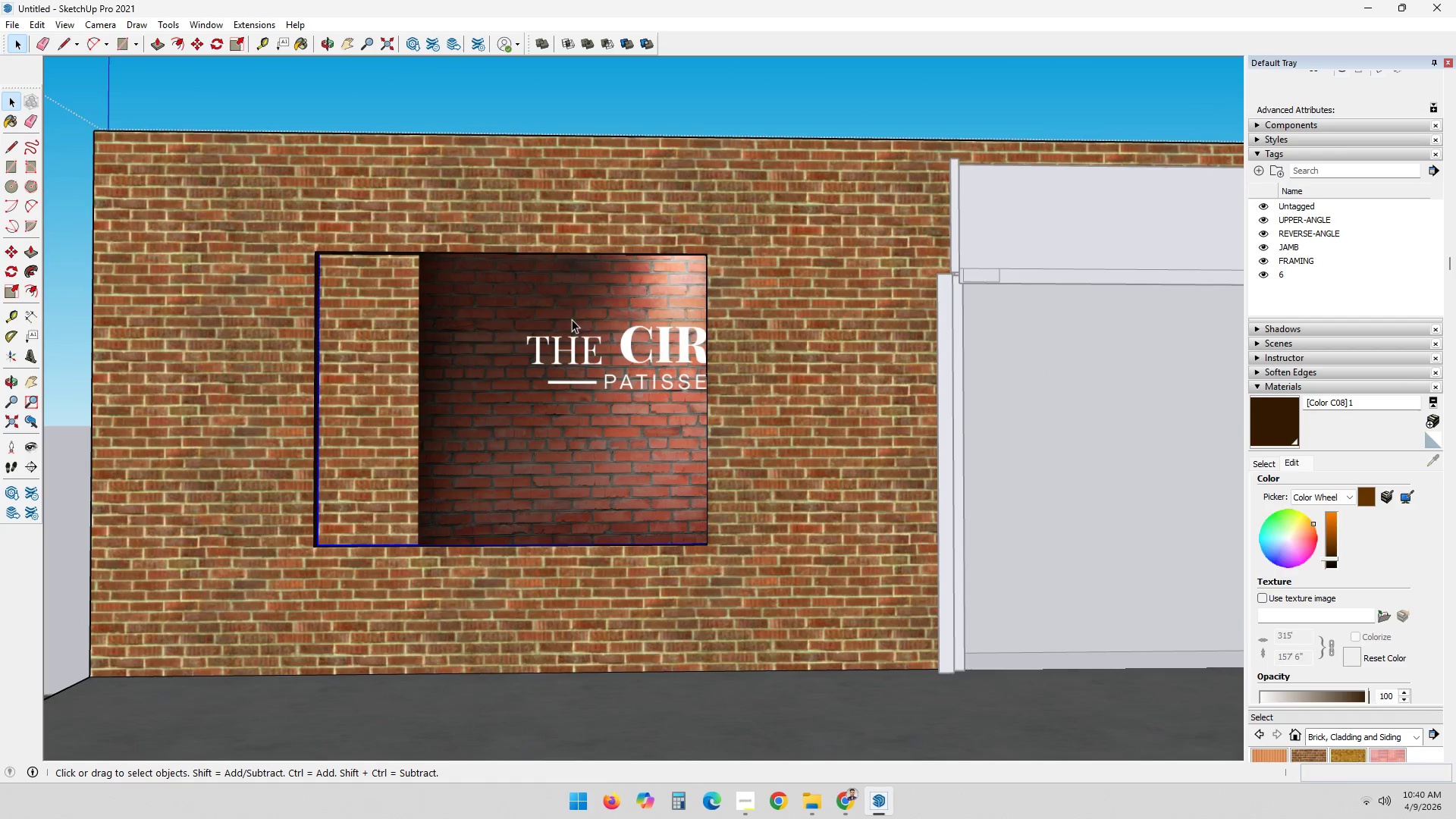 
double_click([571, 319])
 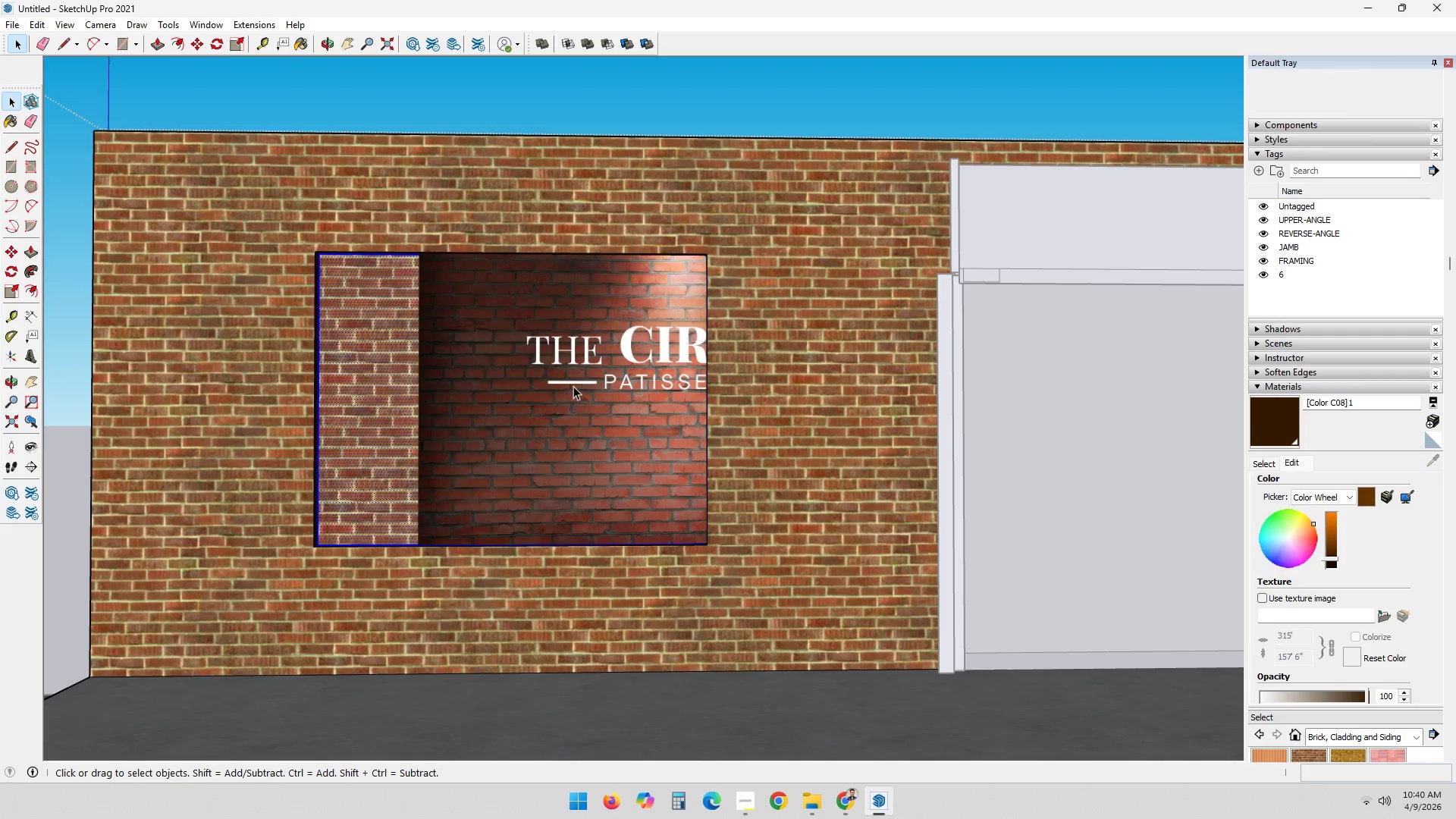 
left_click([573, 403])
 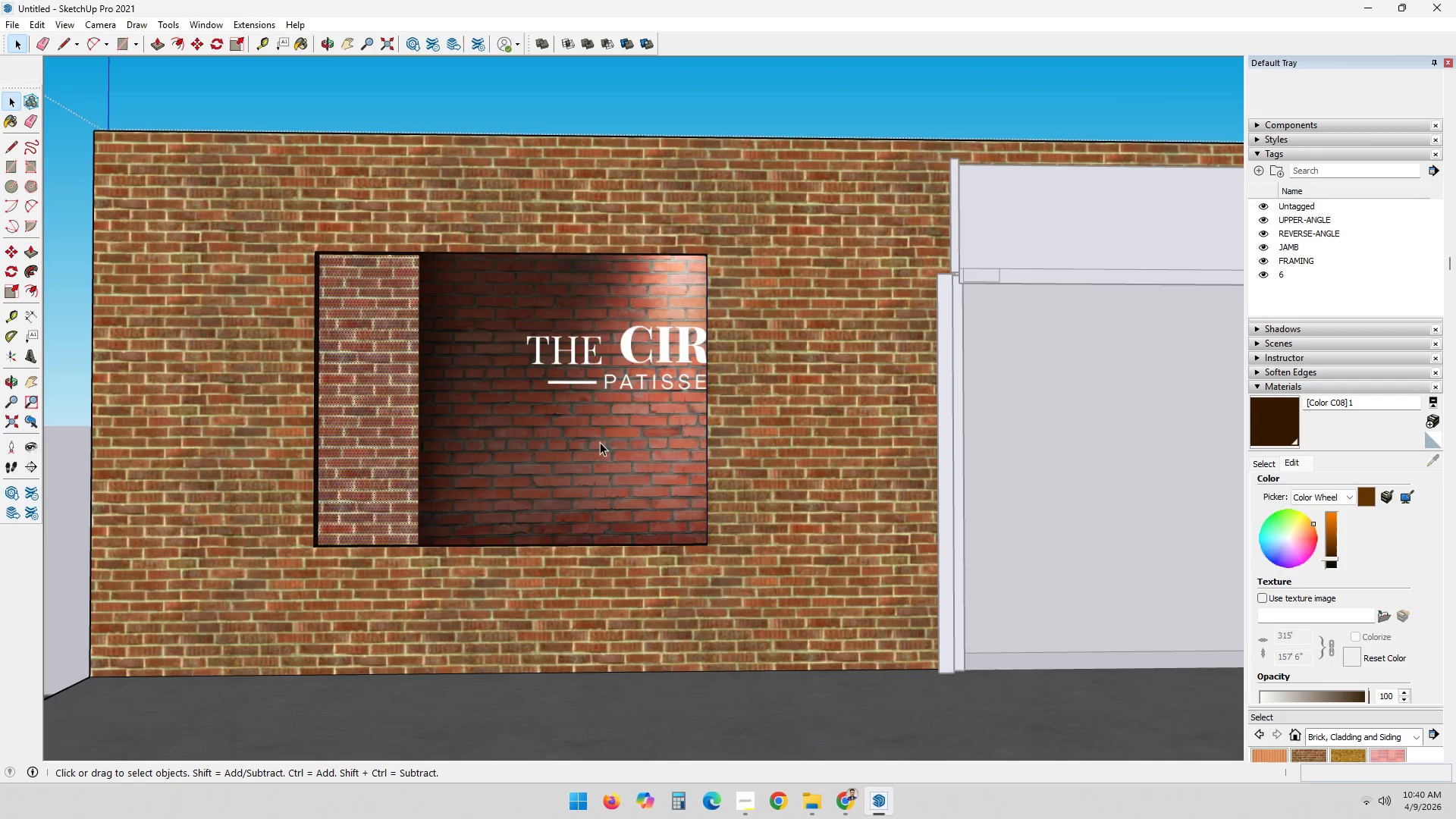 
key(M)
 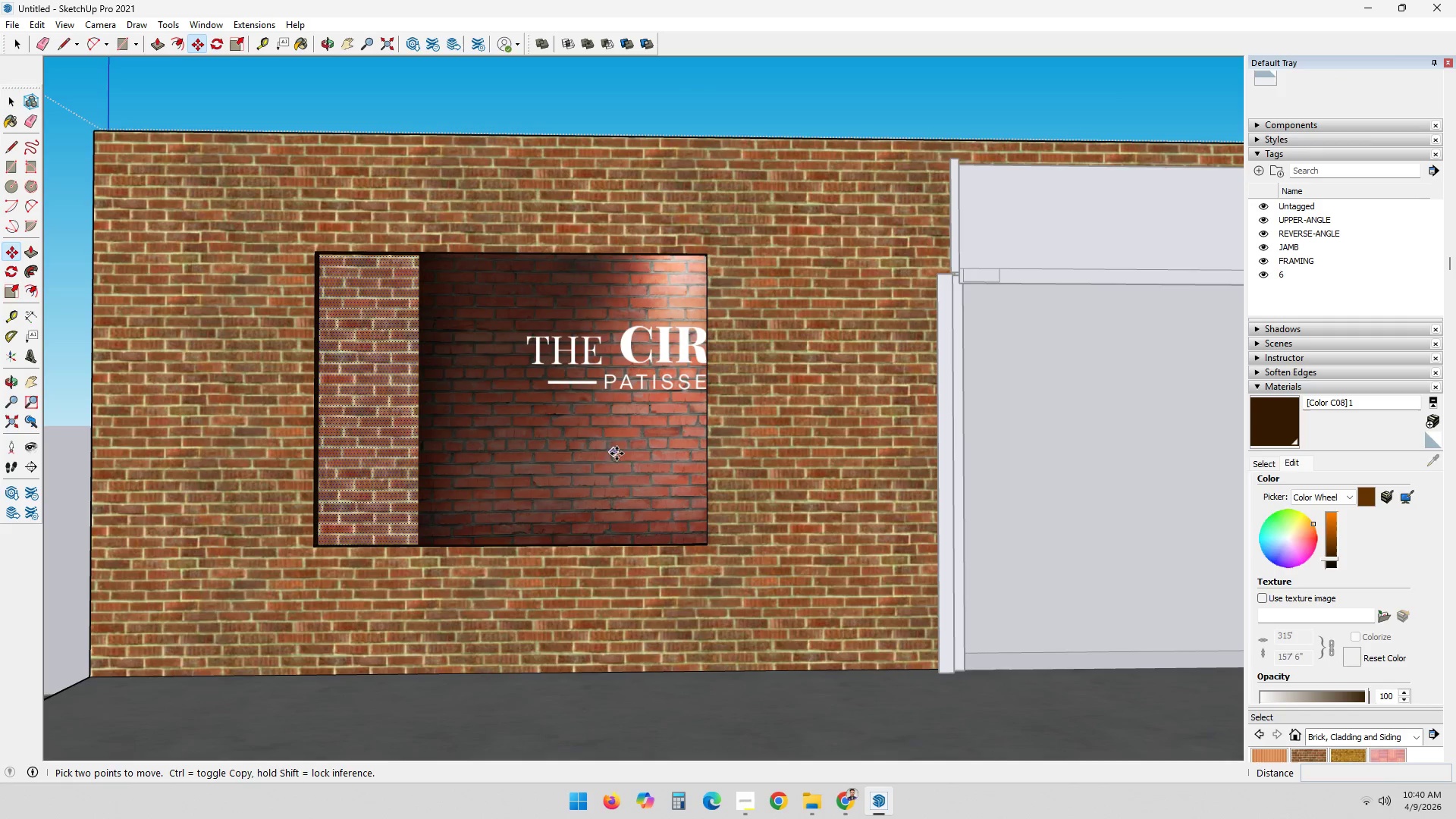 
left_click([624, 458])
 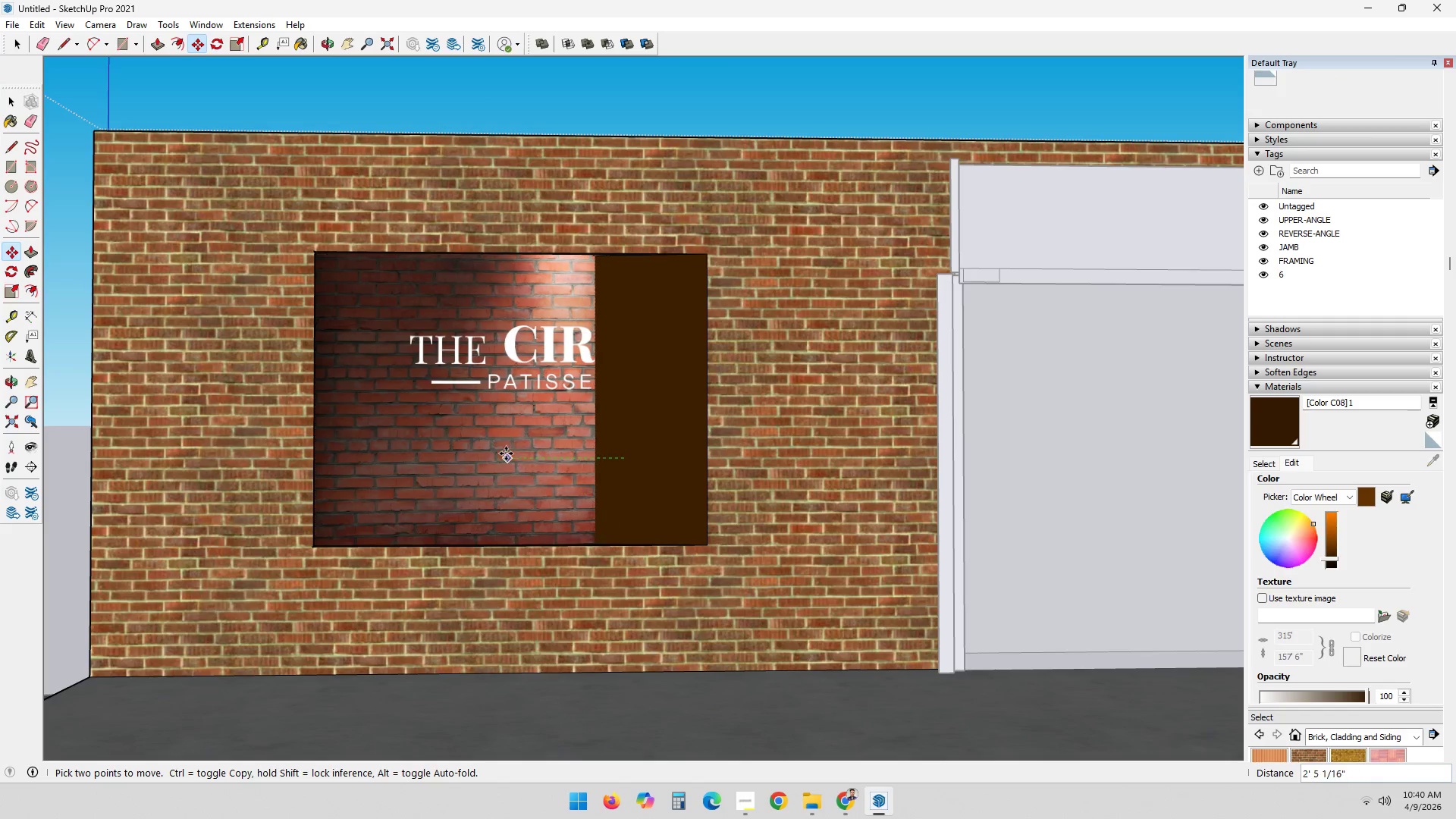 
key(Escape)
 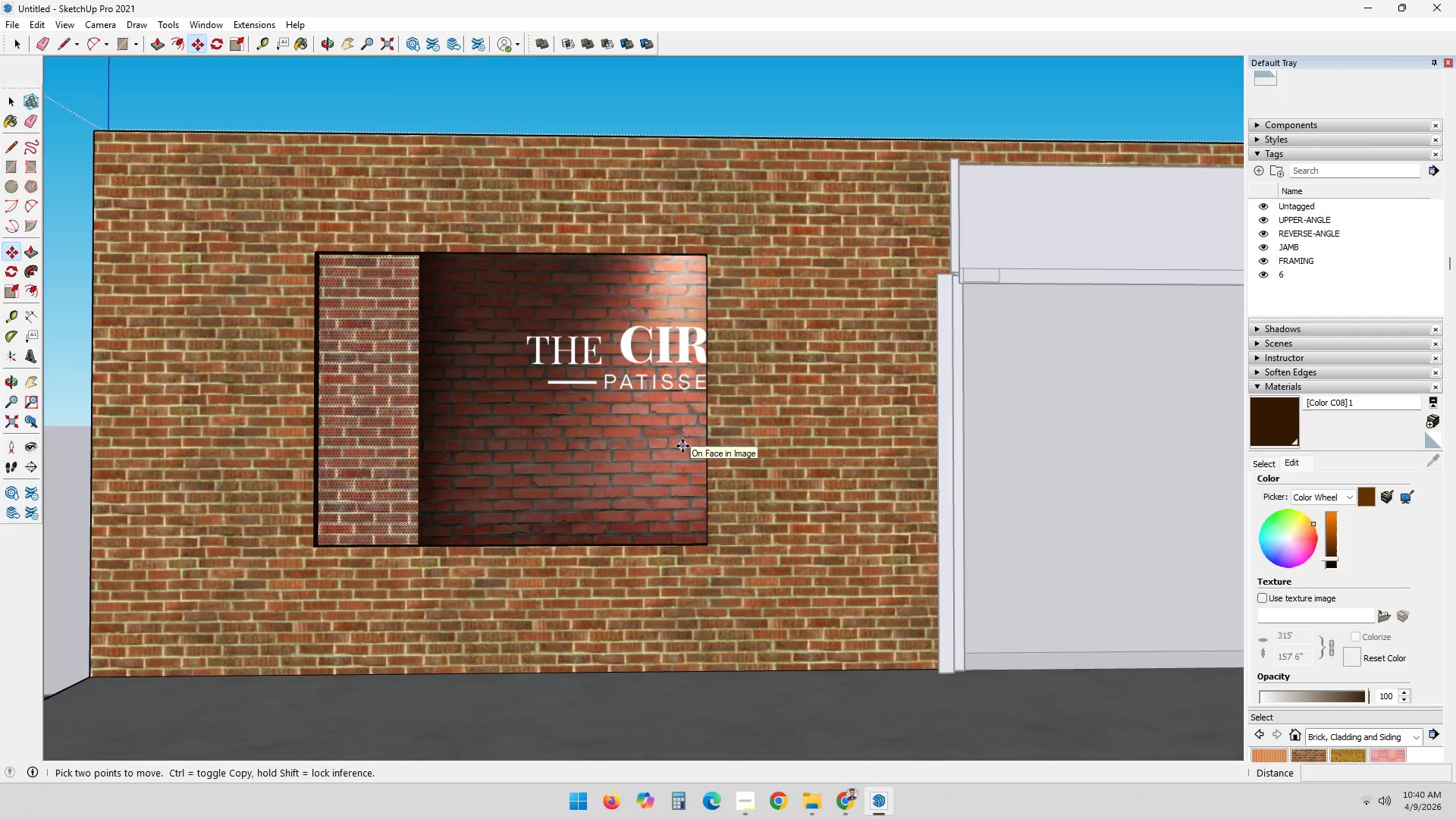 
hold_key(key=ControlLeft, duration=0.42)
 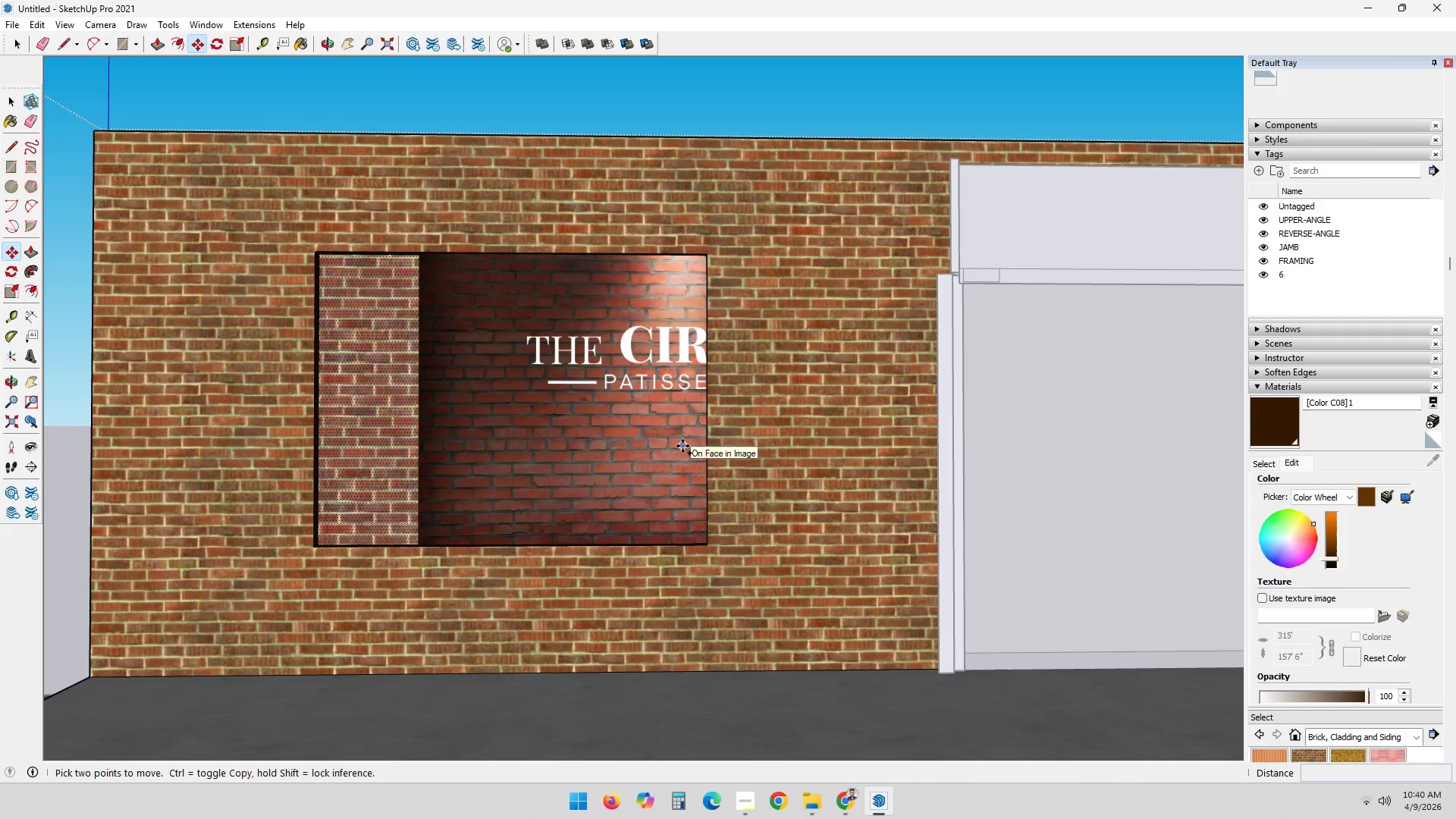 
key(Escape)
 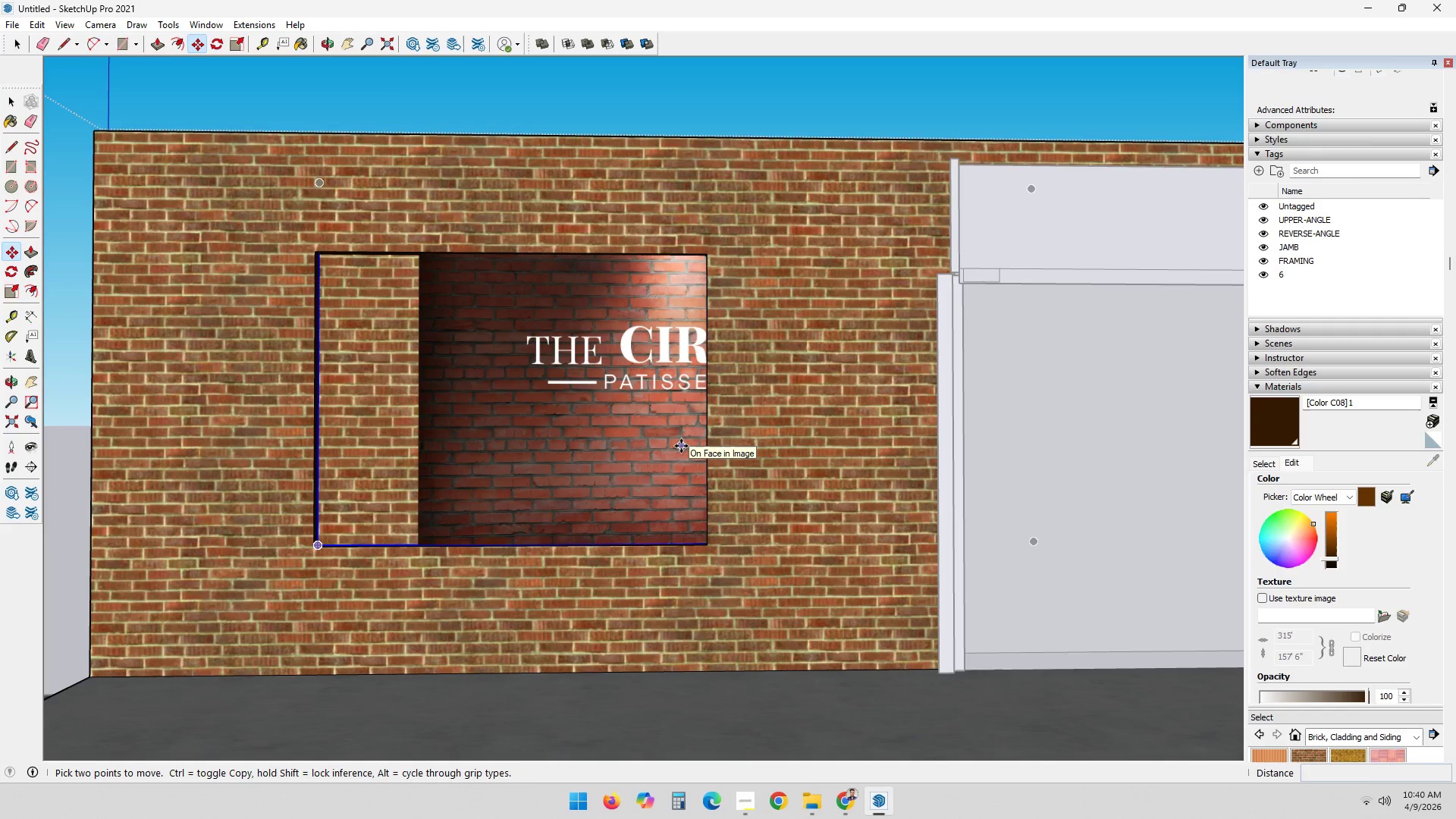 
key(Control+Z)
 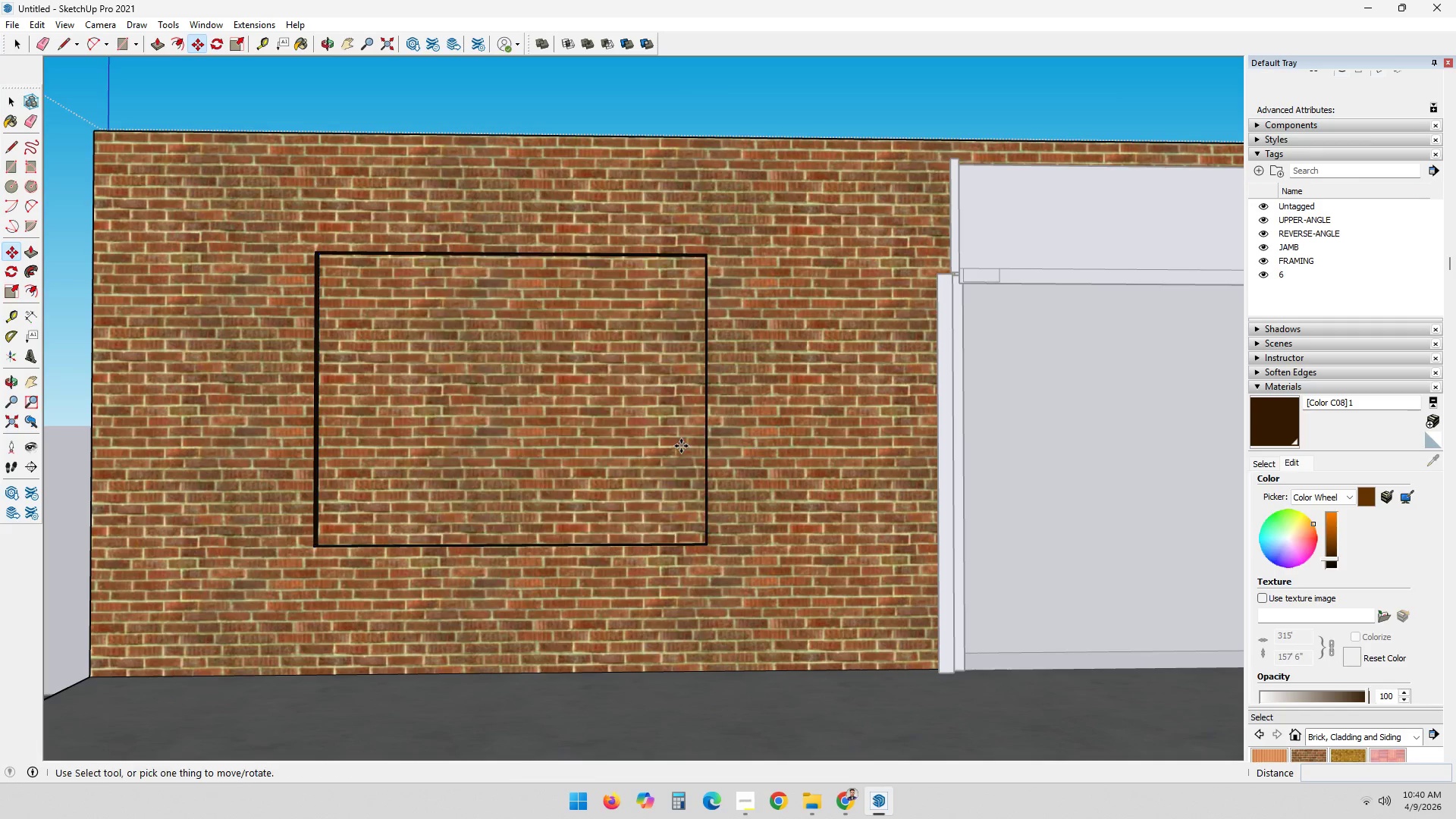 
key(Control+Z)
 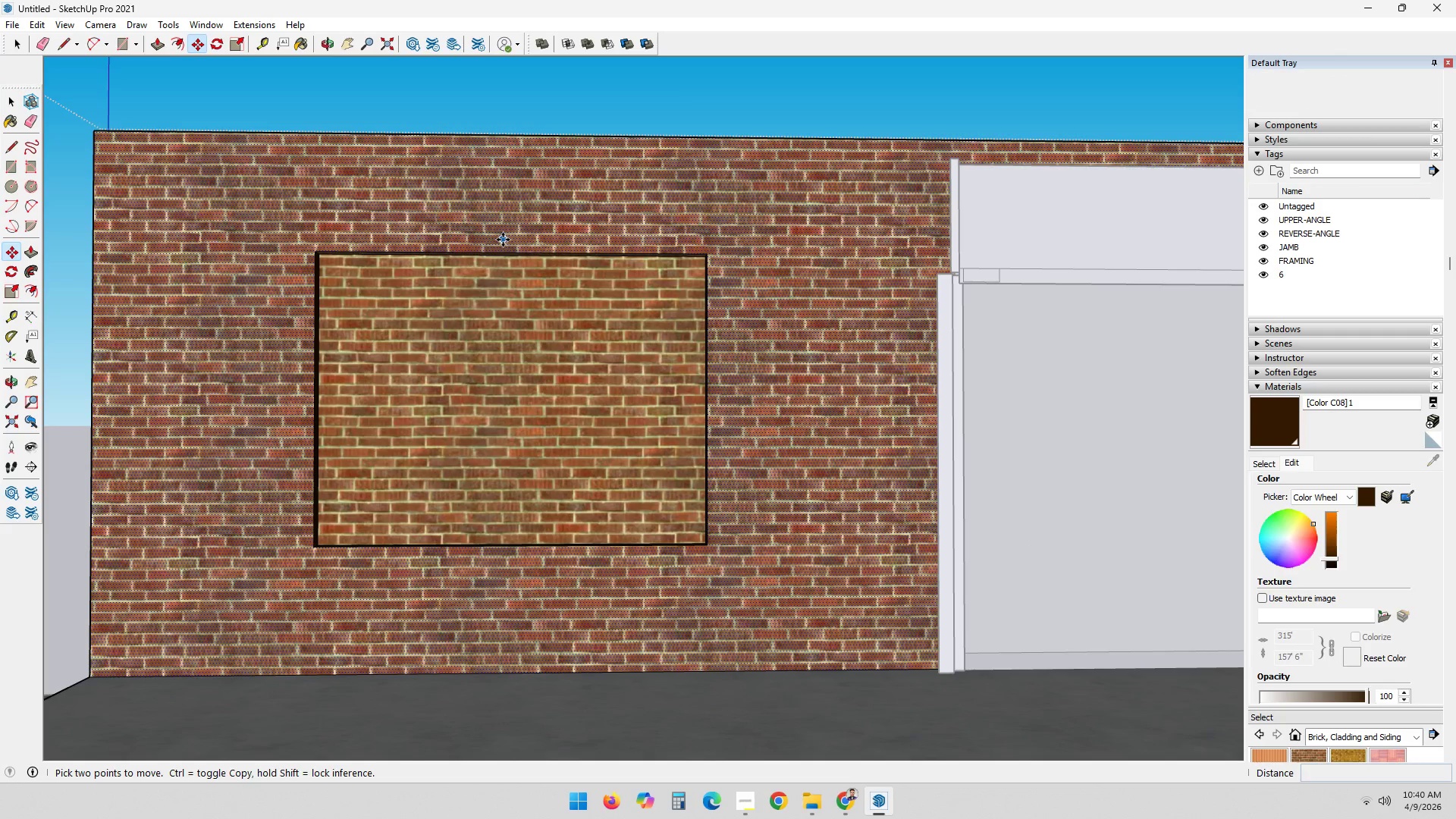 
key(Space)
 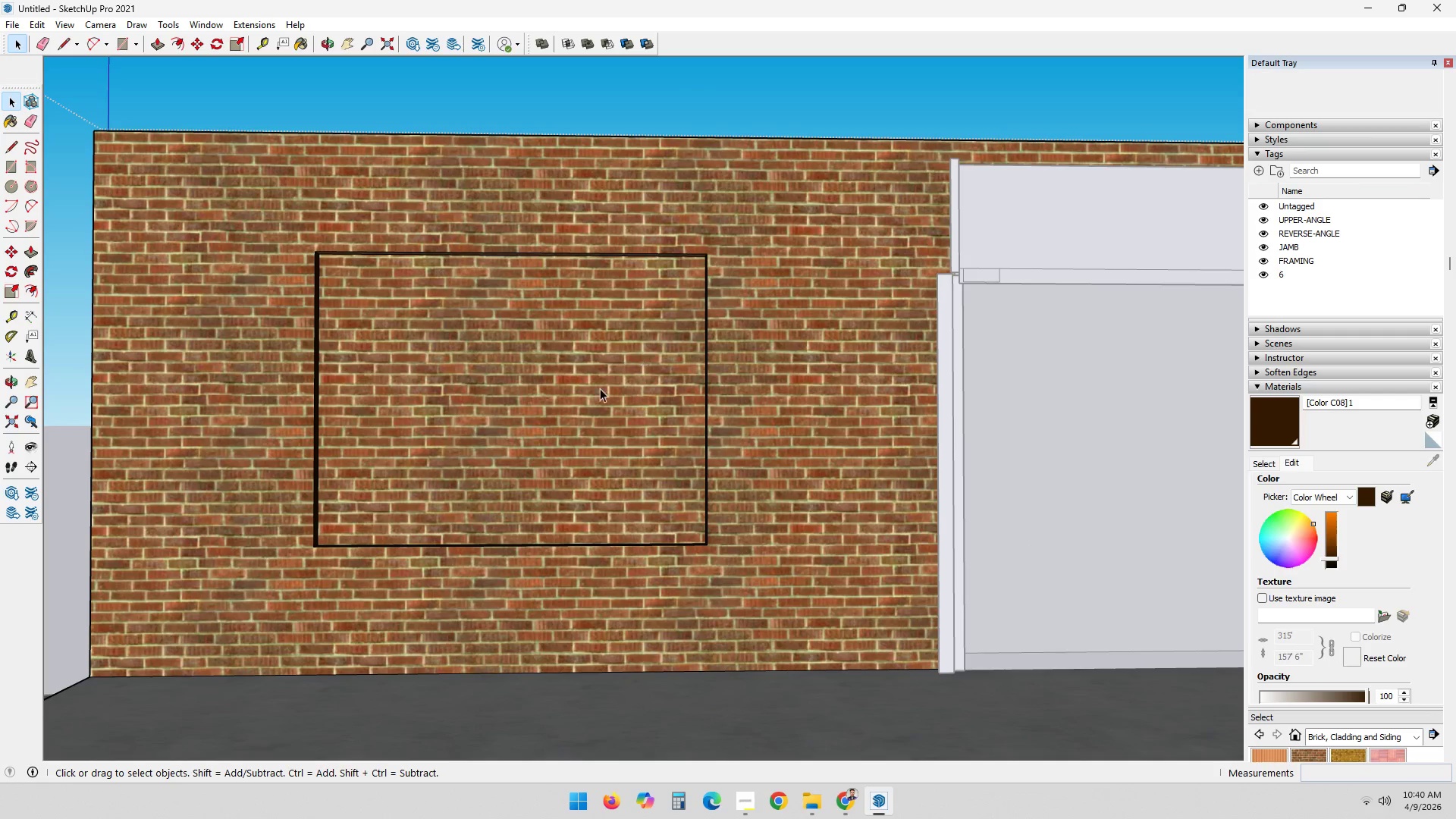 
left_click([598, 391])
 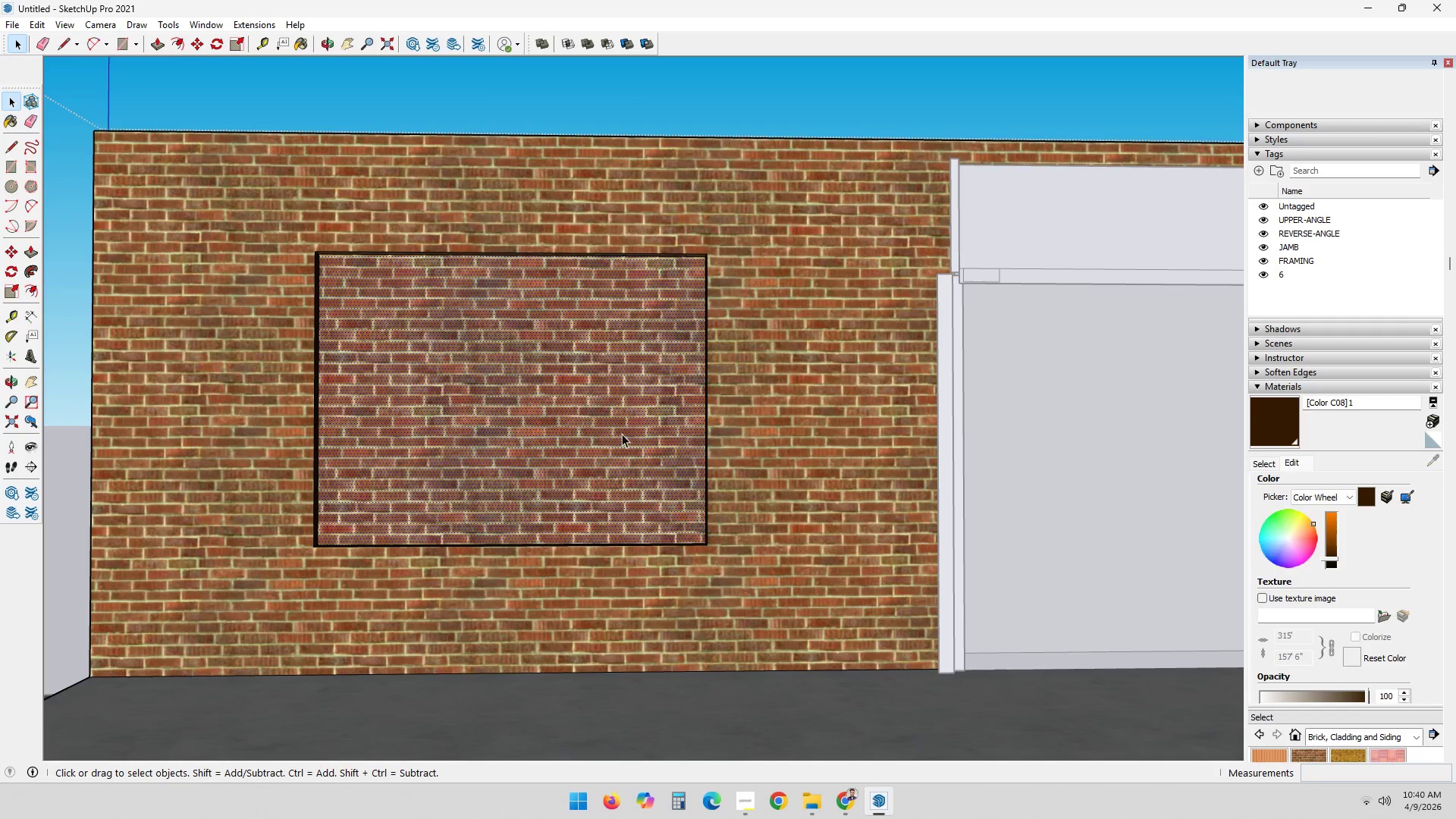 
scroll: coordinate [614, 447], scroll_direction: down, amount: 6.0
 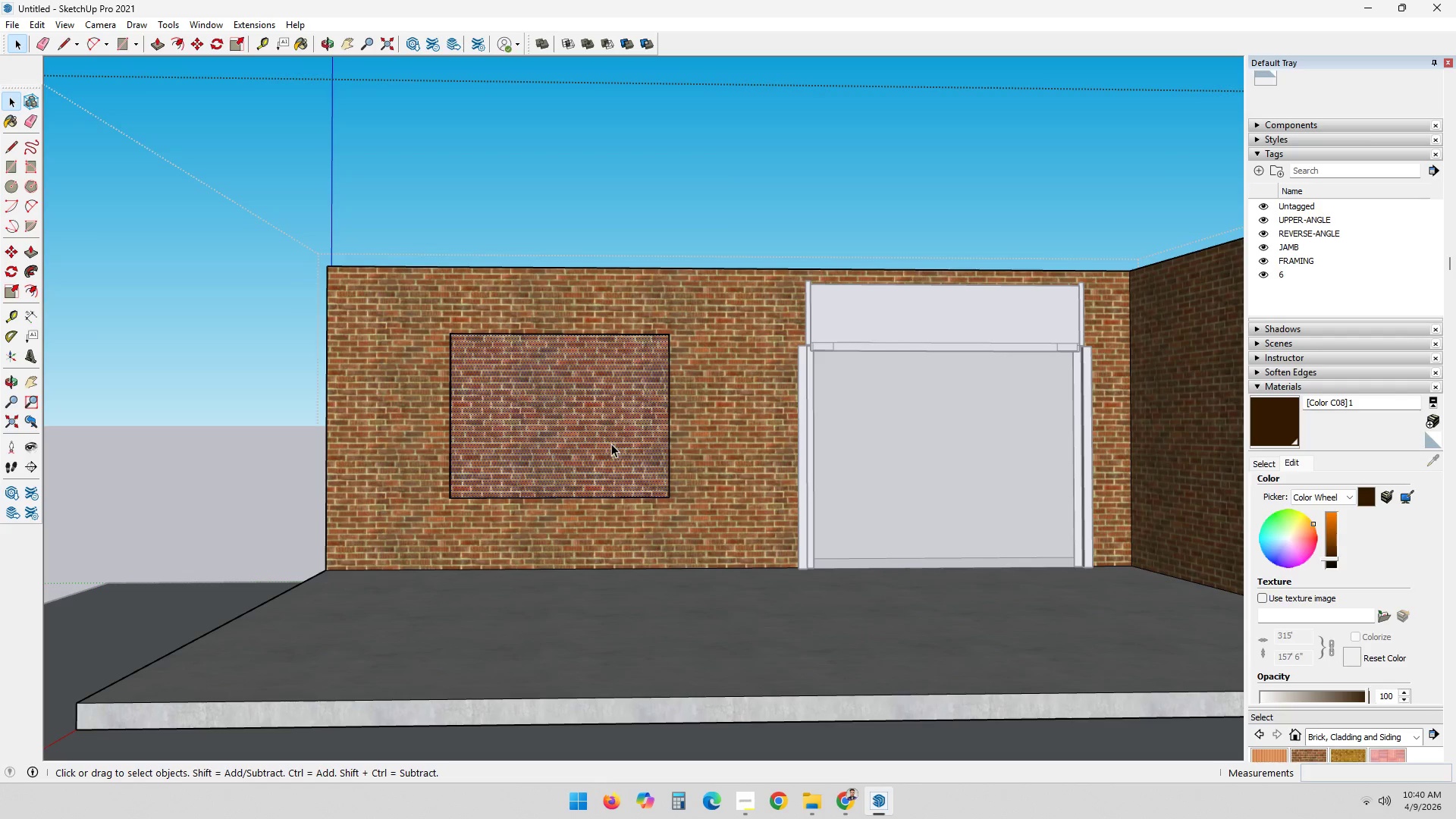 
double_click([611, 444])
 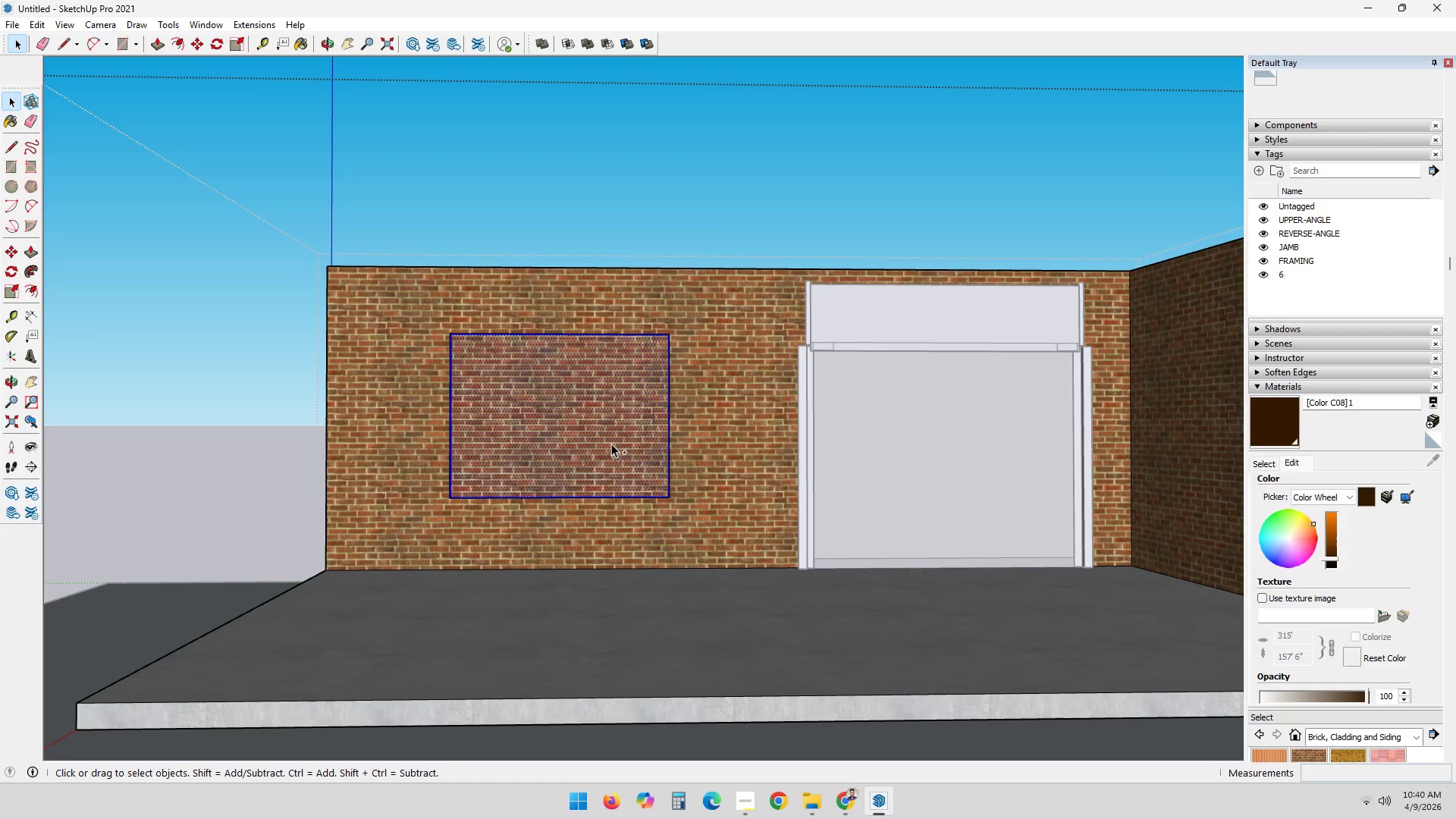 
key(Control+C)
 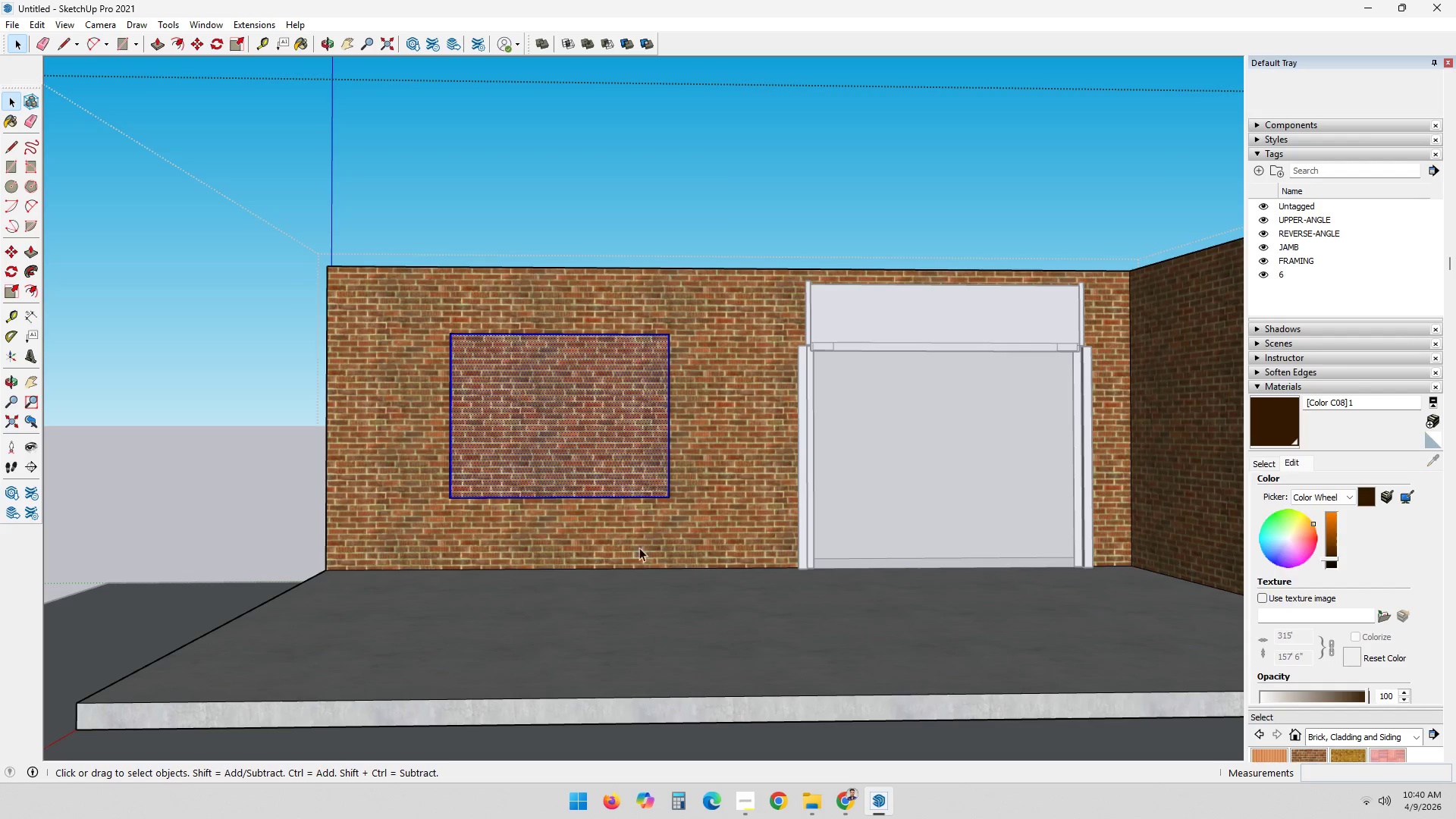 
scroll: coordinate [648, 582], scroll_direction: down, amount: 4.0
 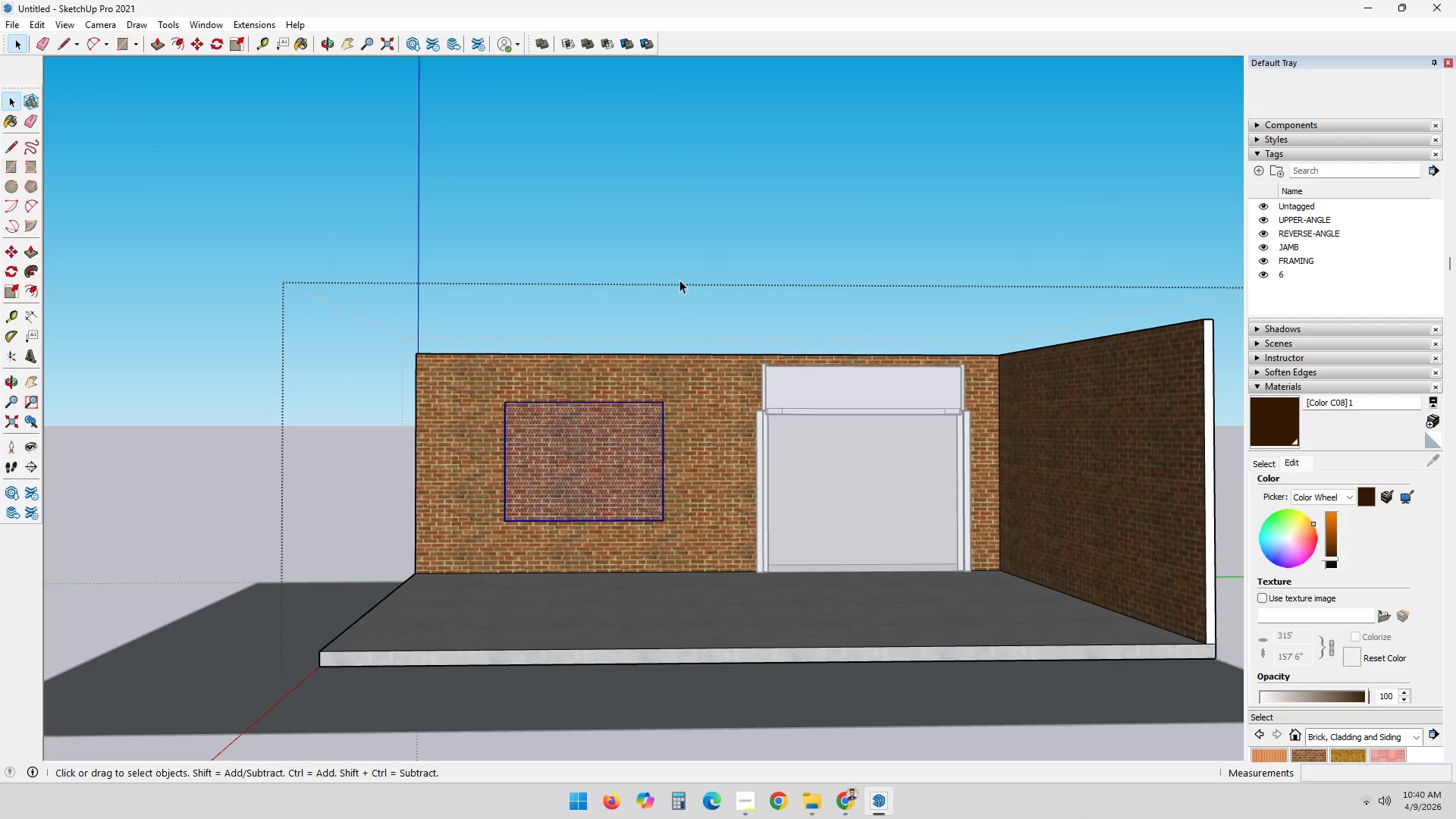 
left_click([679, 278])
 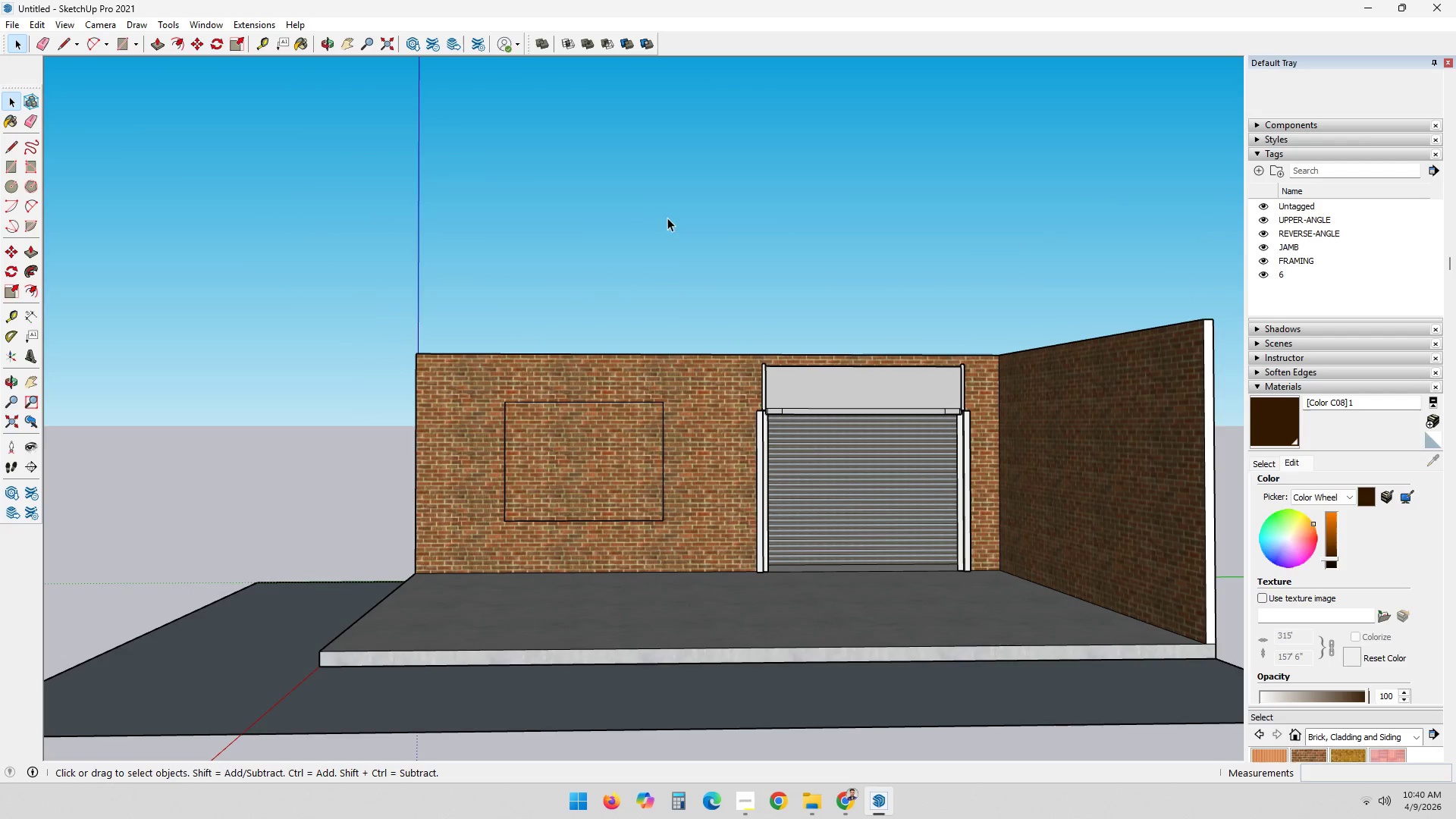 
key(Control+ControlLeft)
 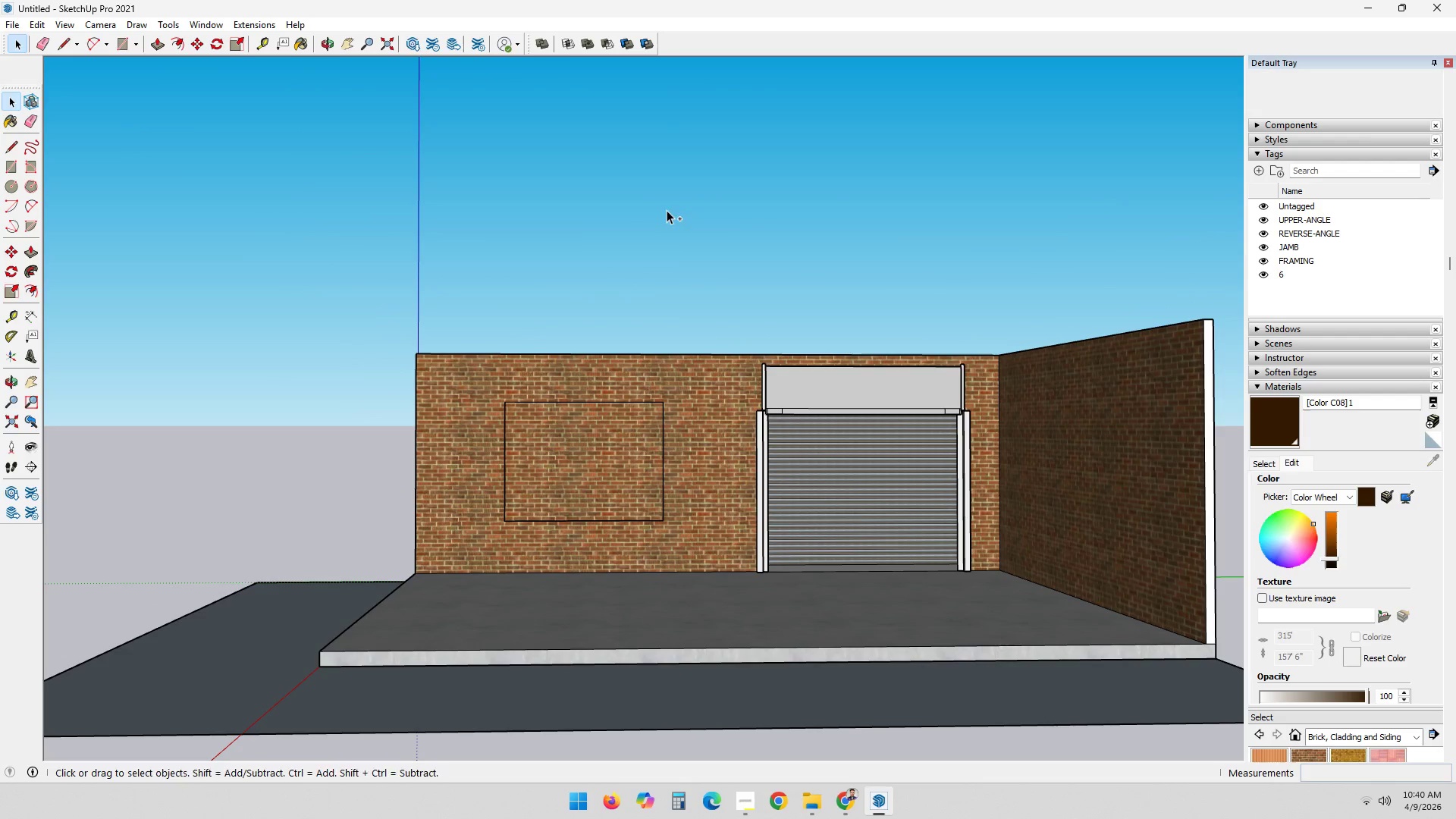 
key(Control+V)
 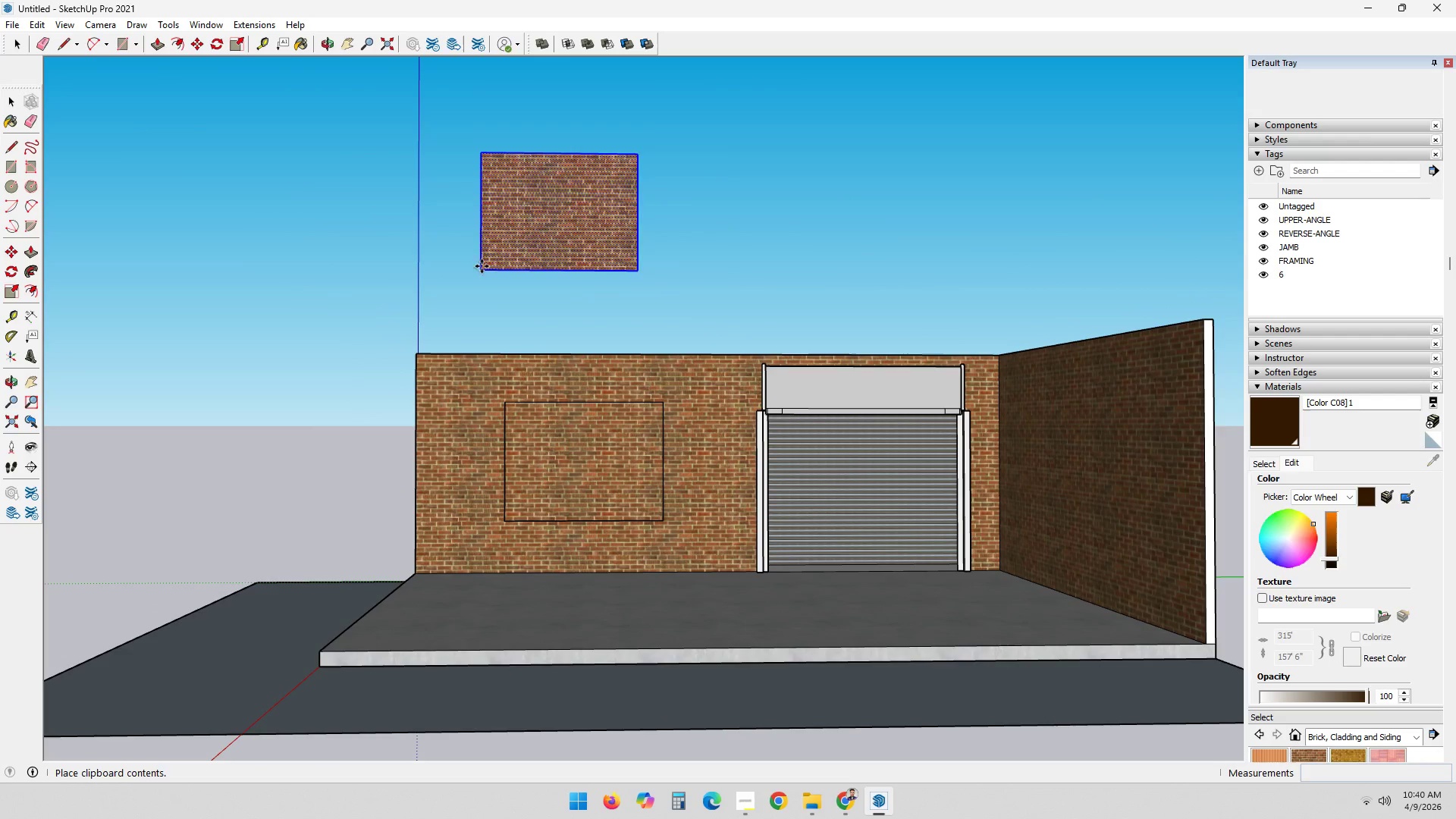 
left_click([535, 222])
 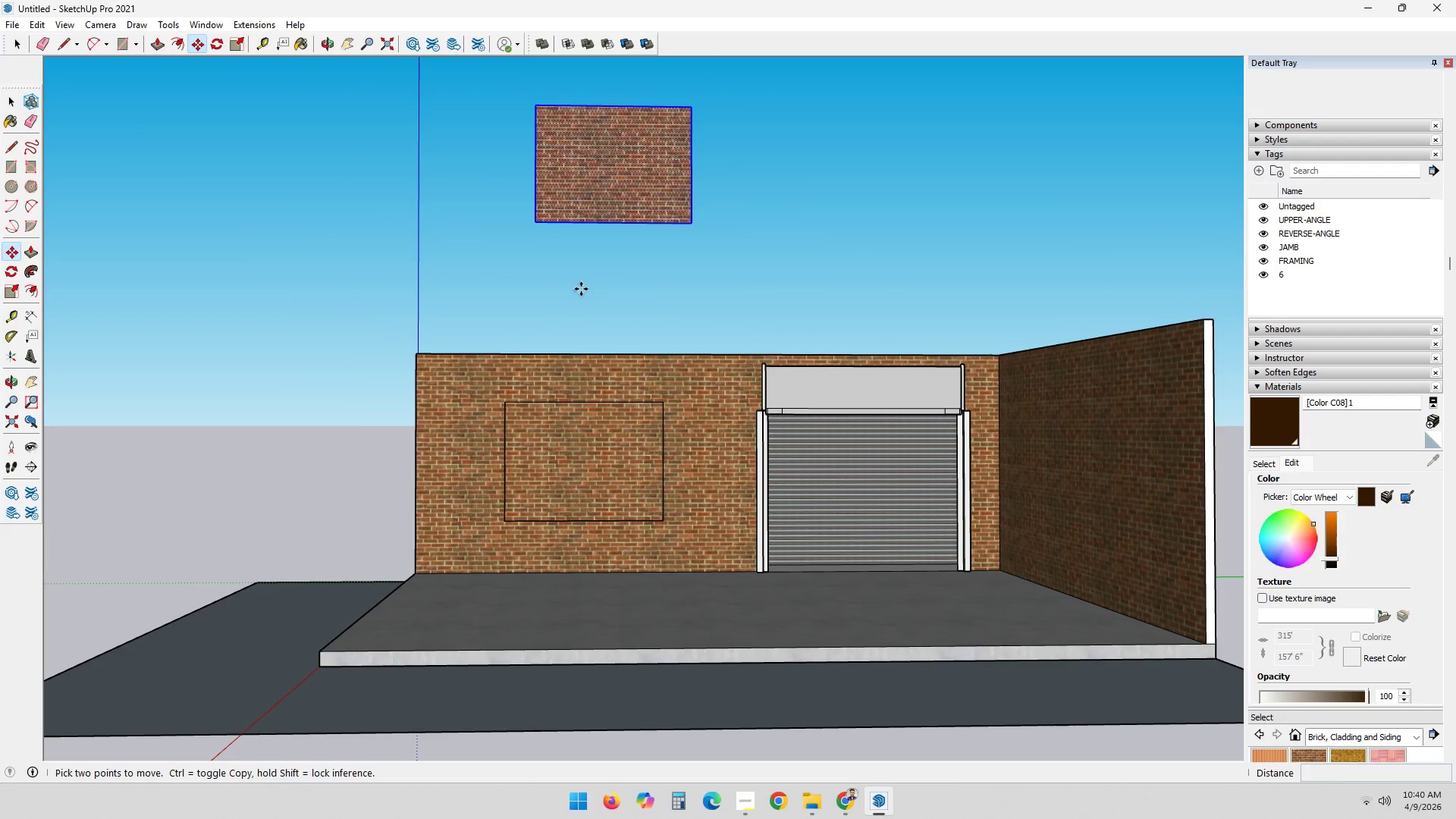 
key(Space)
 